 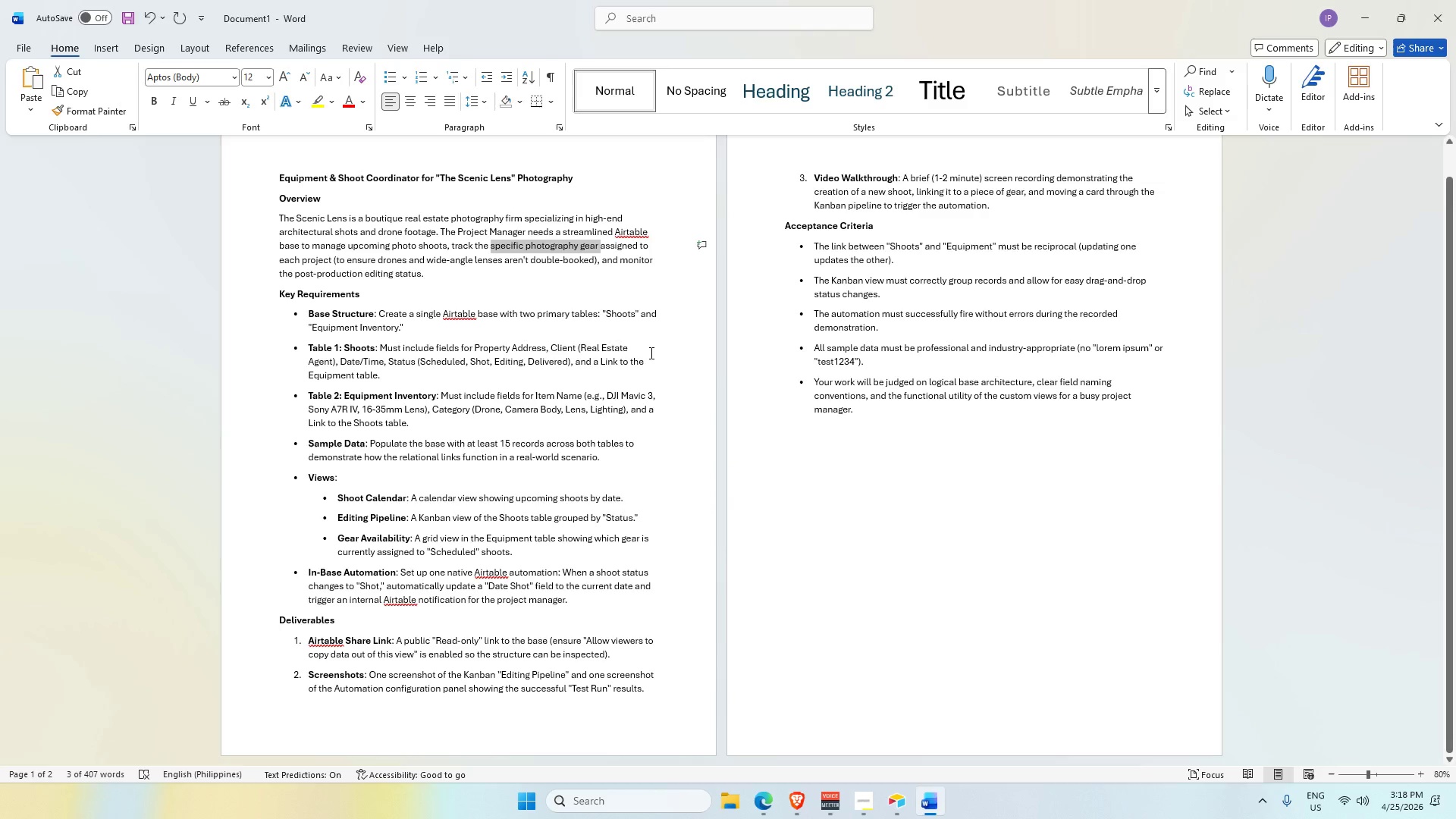 
key(Alt+Tab)
 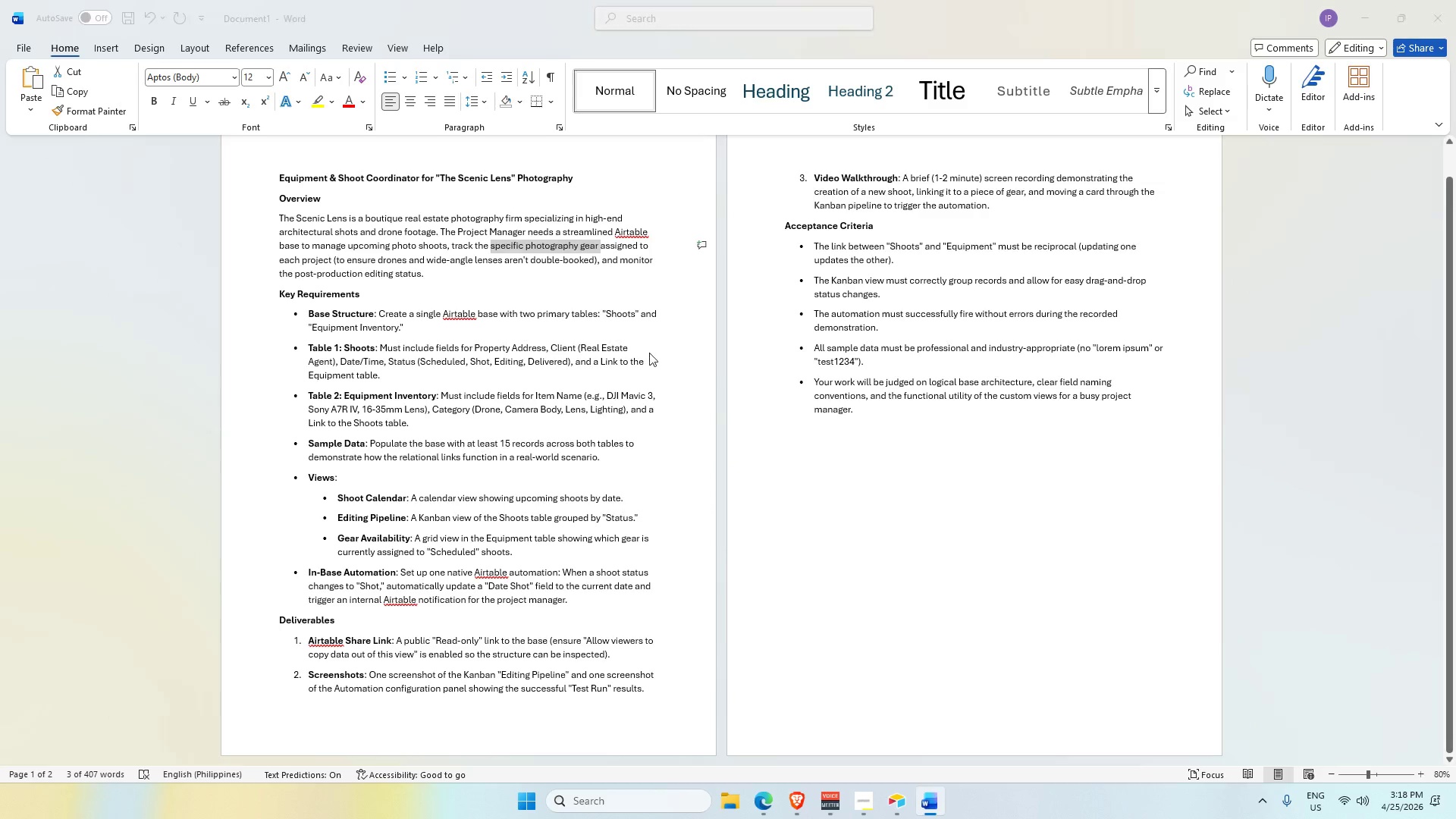 
hold_key(key=AltLeft, duration=0.34)
 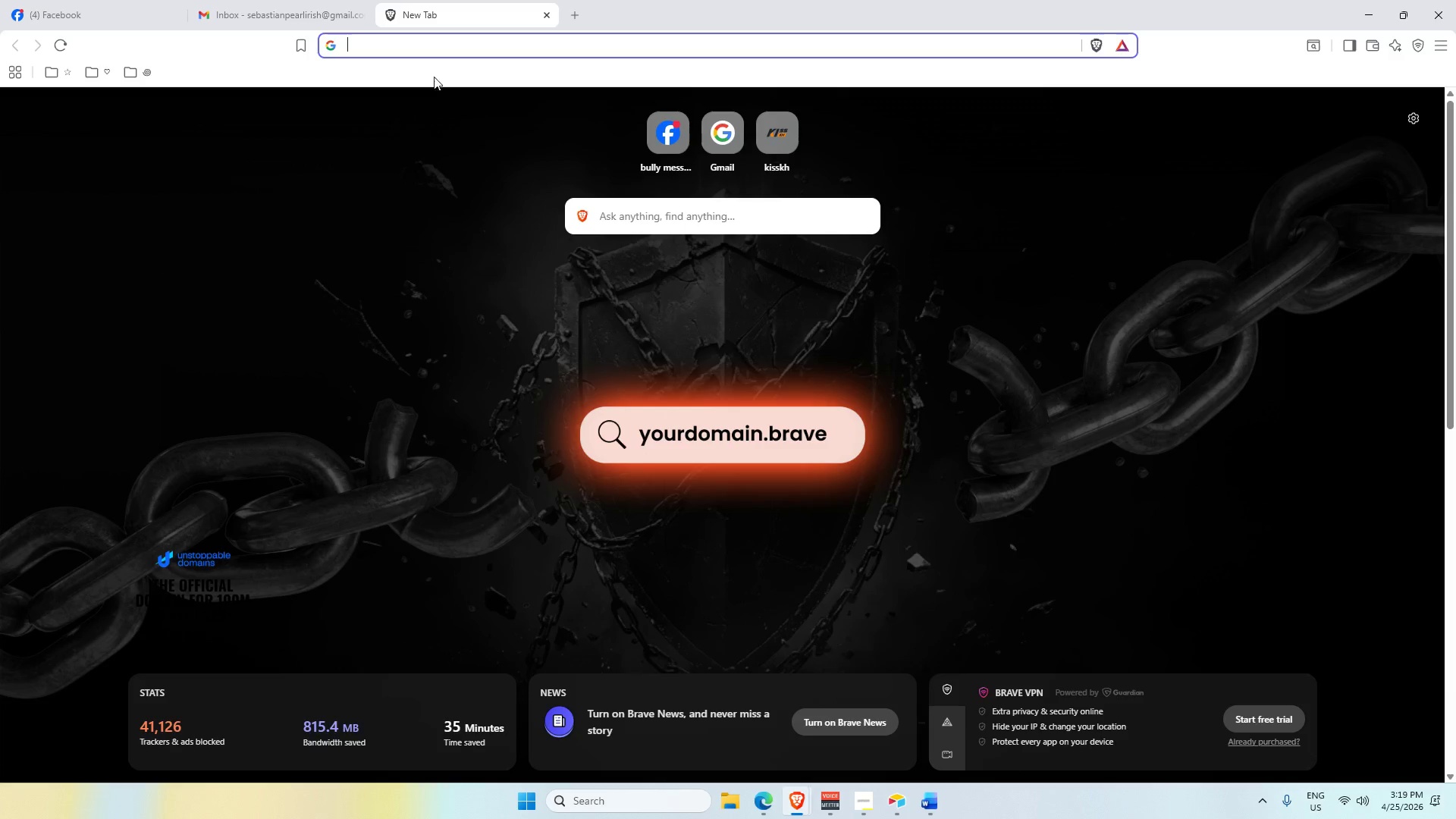 
key(Control+V)
 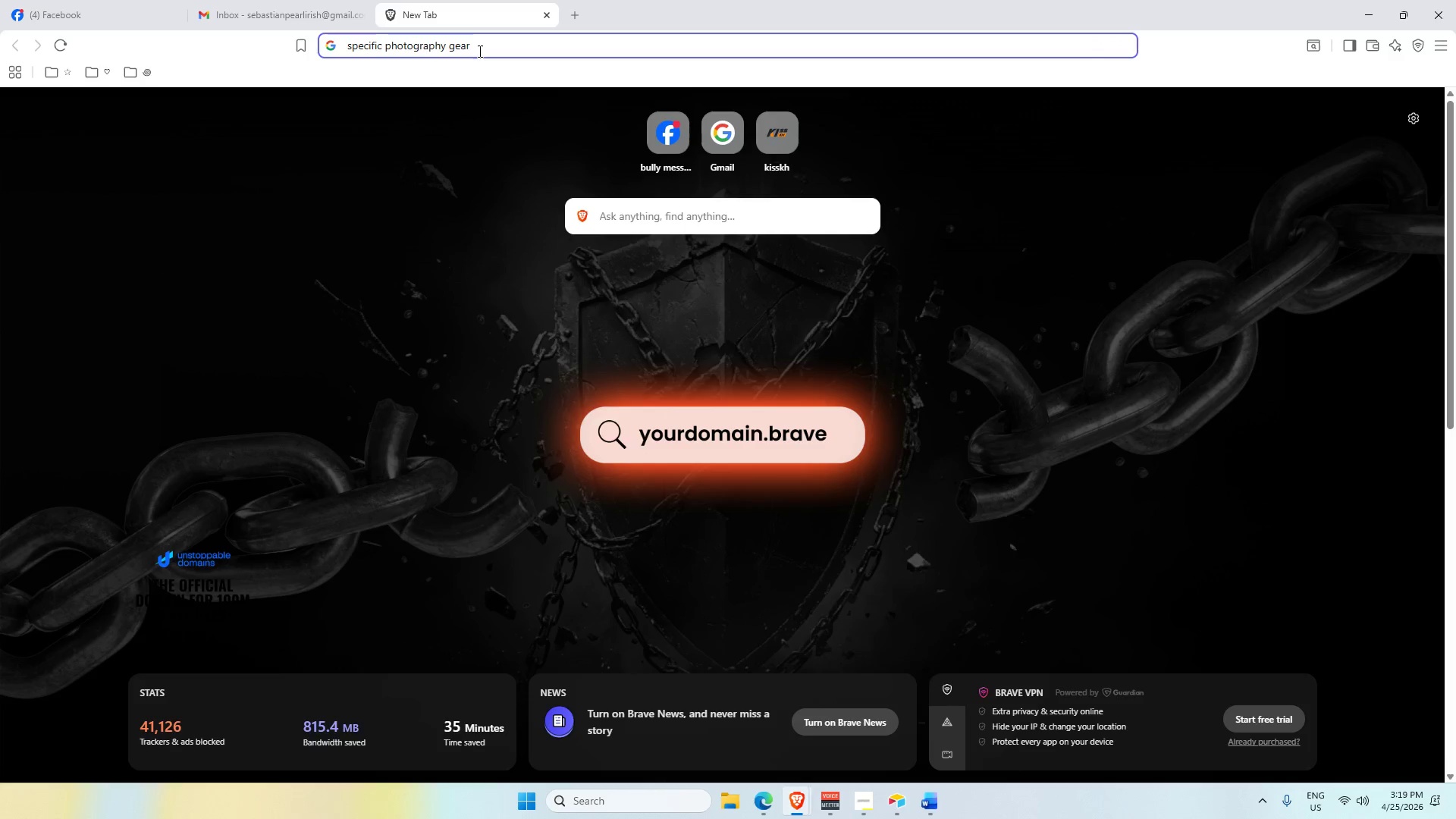 
type( samples)
 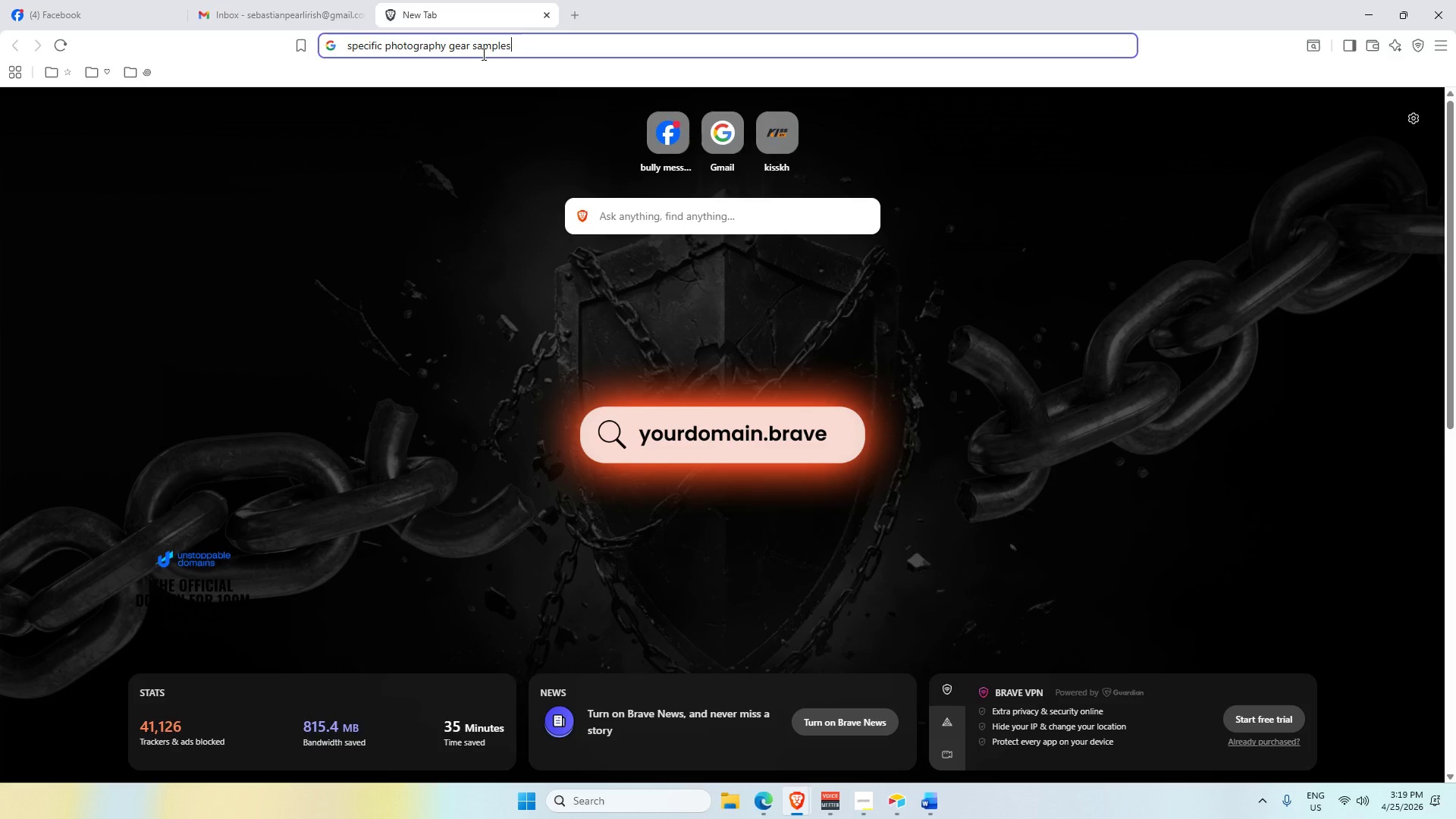 
key(Enter)
 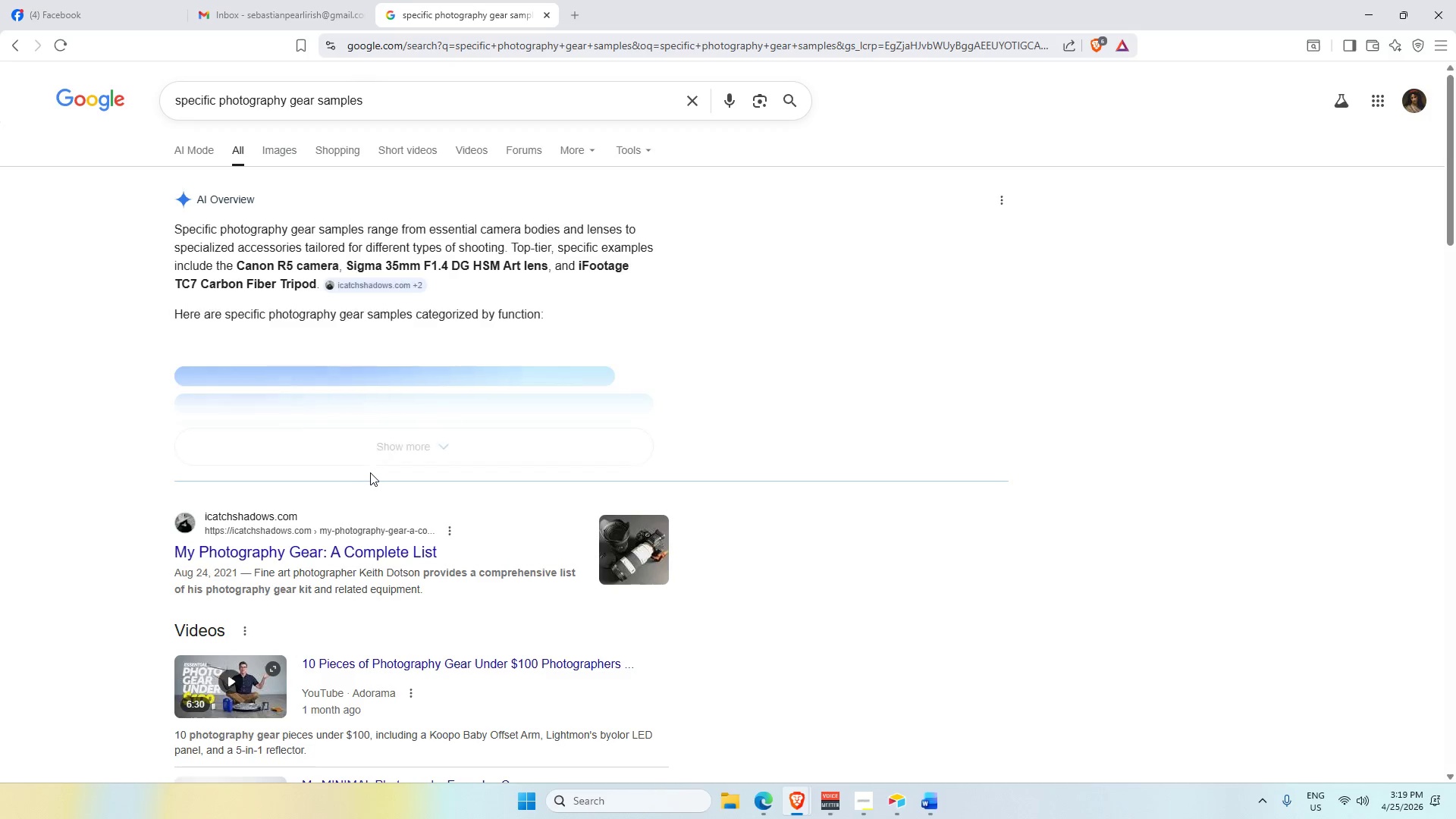 
left_click([409, 441])
 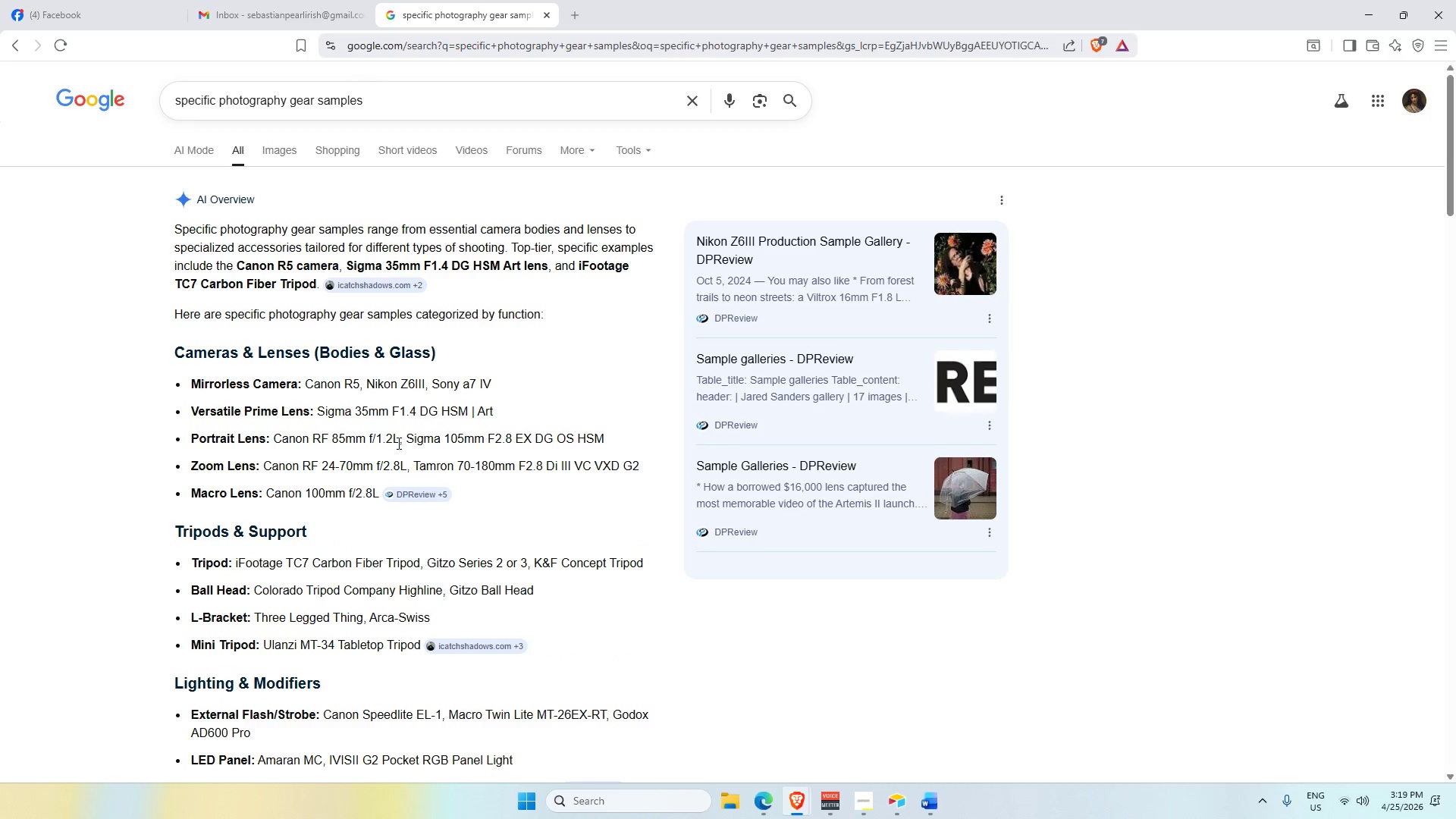 
scroll: coordinate [406, 433], scroll_direction: down, amount: 22.0
 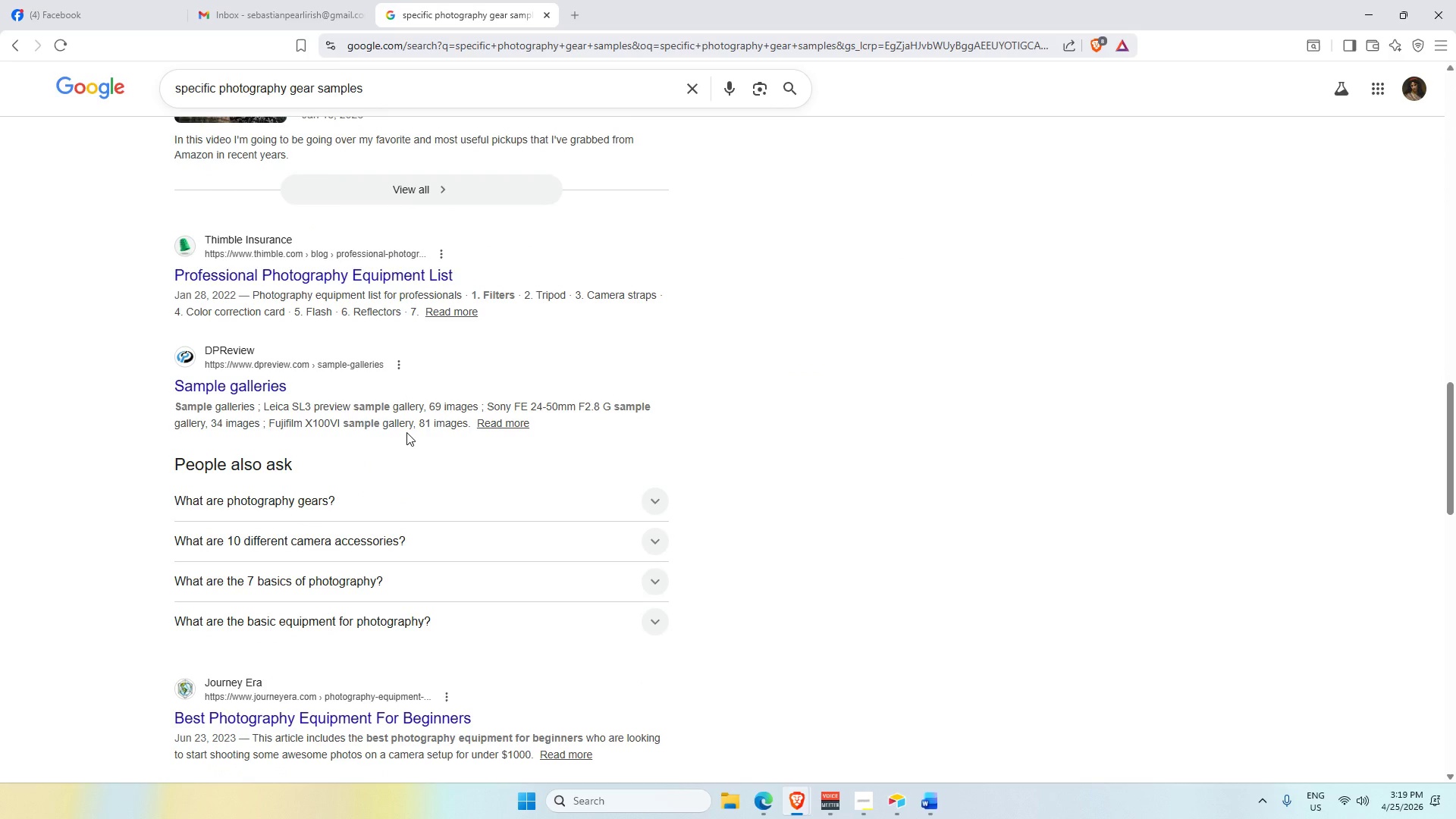 
scroll: coordinate [388, 410], scroll_direction: up, amount: 16.0
 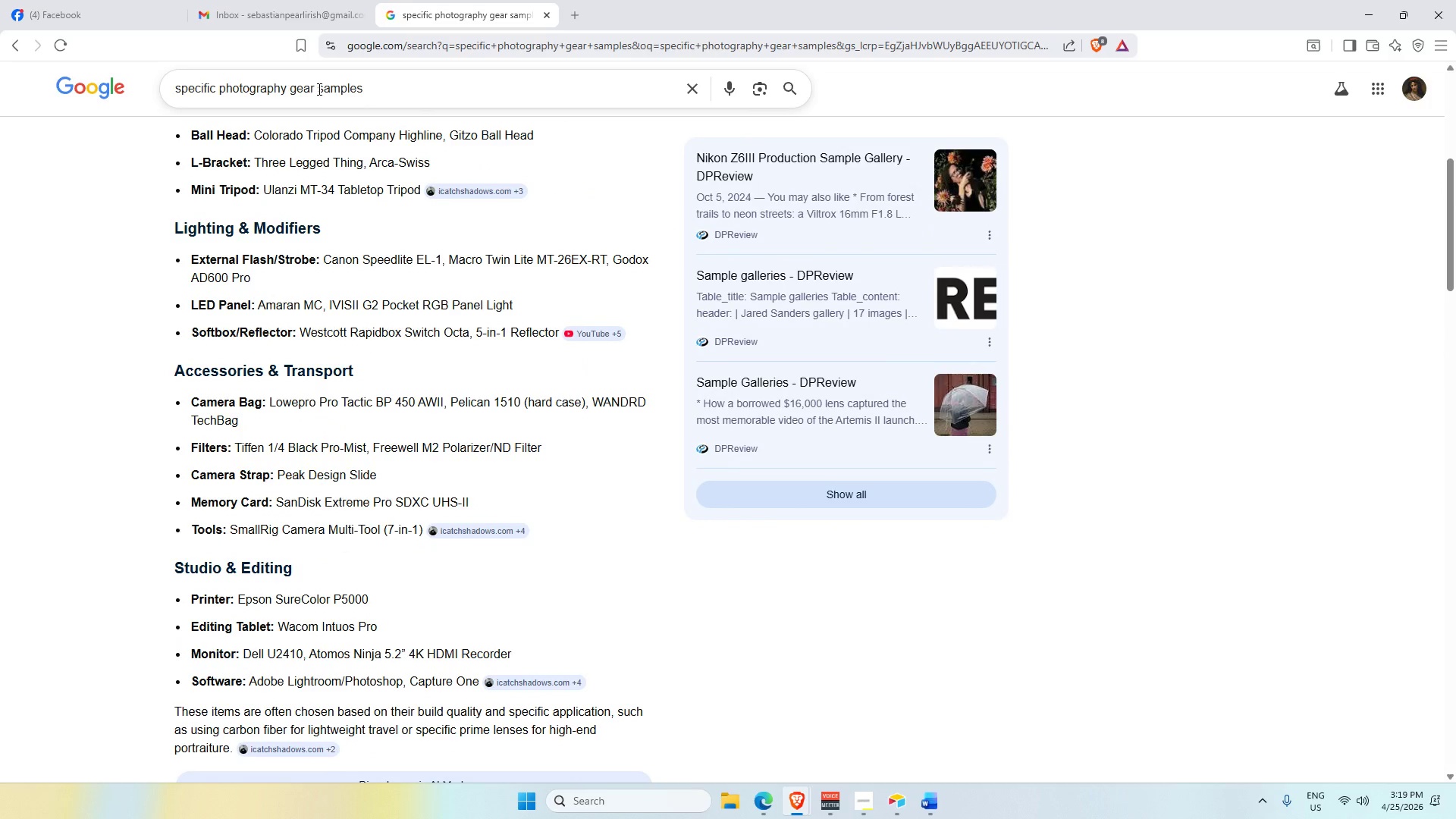 
left_click_drag(start_coordinate=[318, 89], to_coordinate=[457, 96])
 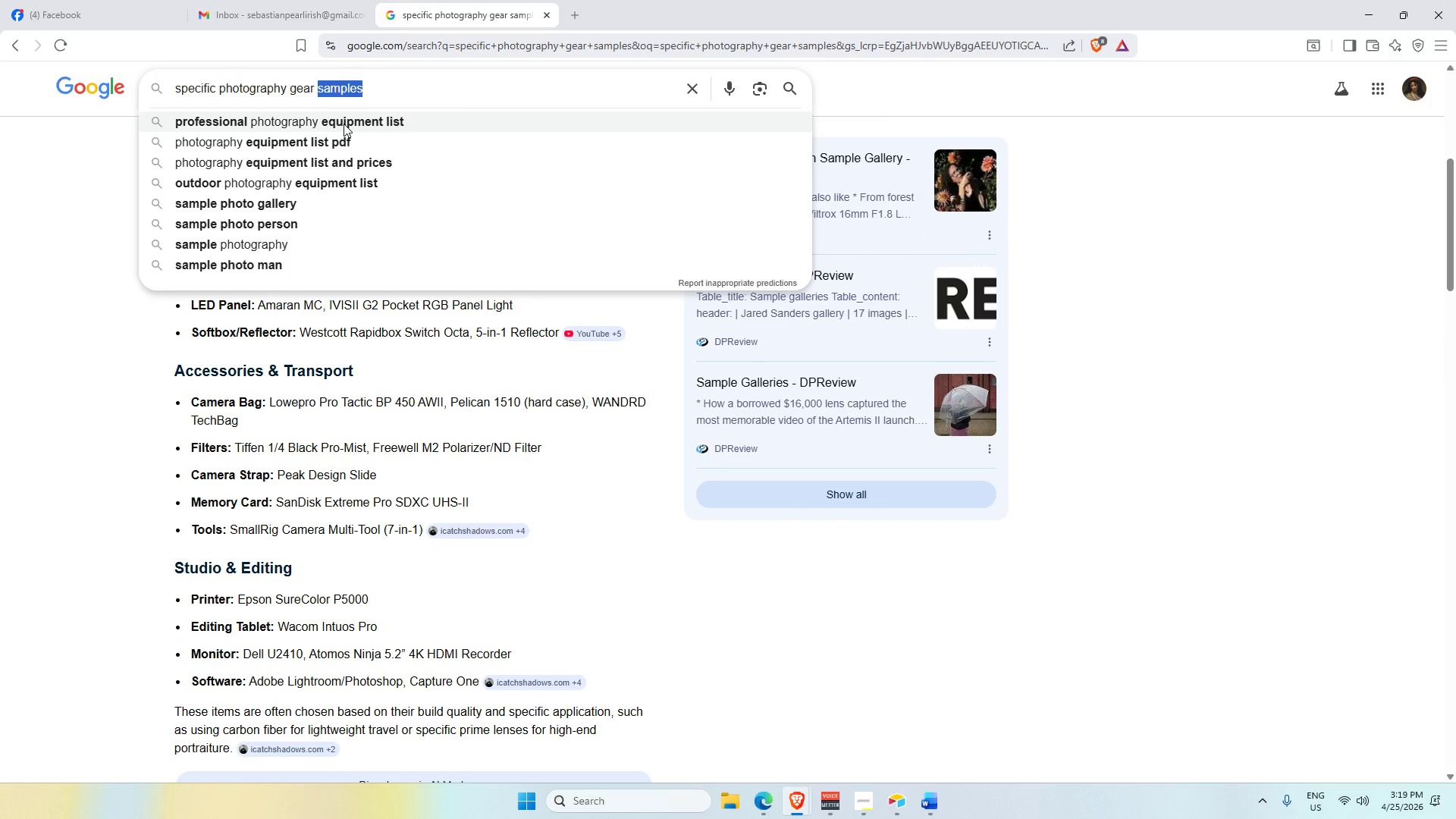 
left_click([344, 124])
 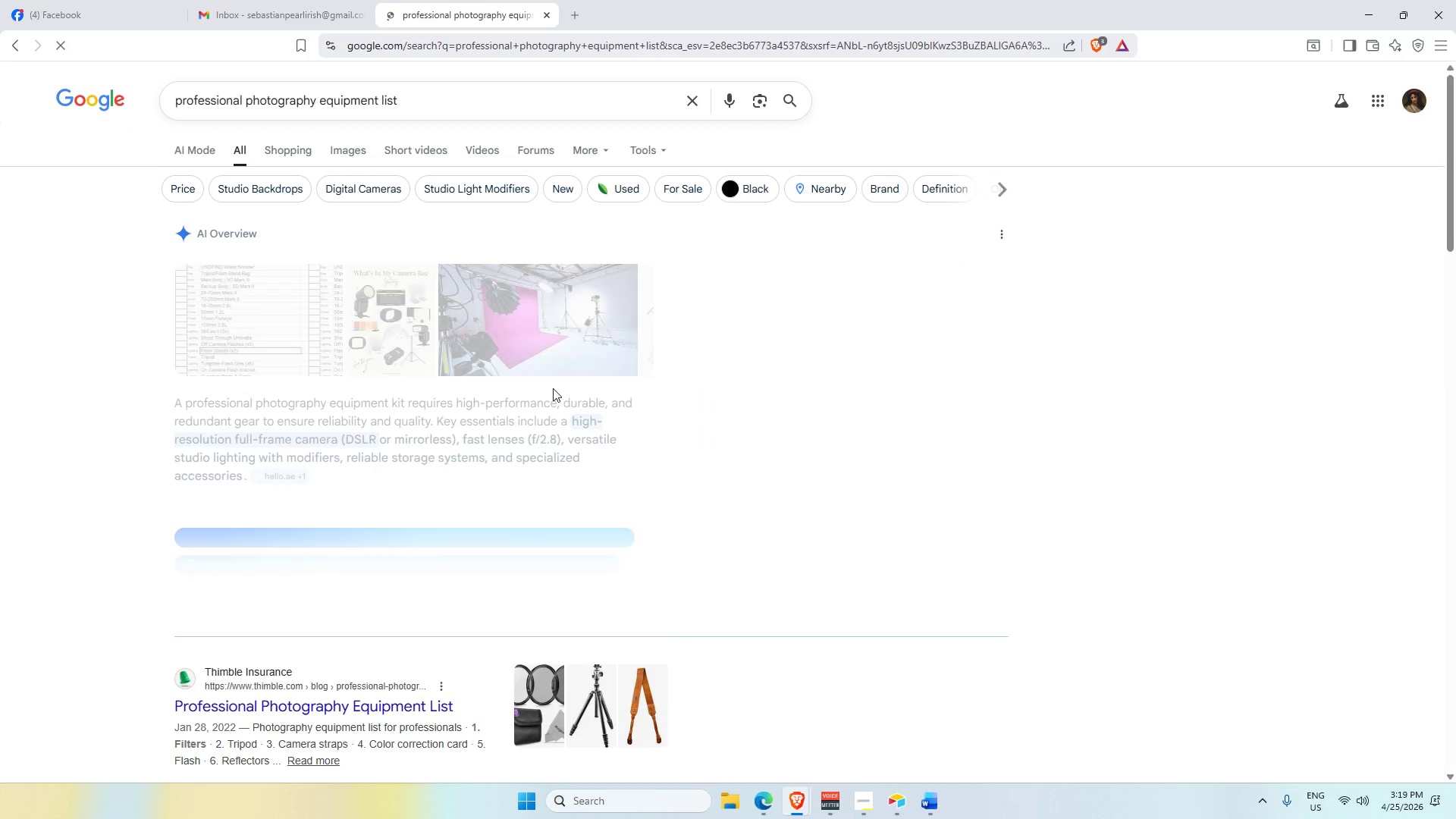 
scroll: coordinate [553, 392], scroll_direction: down, amount: 3.0
 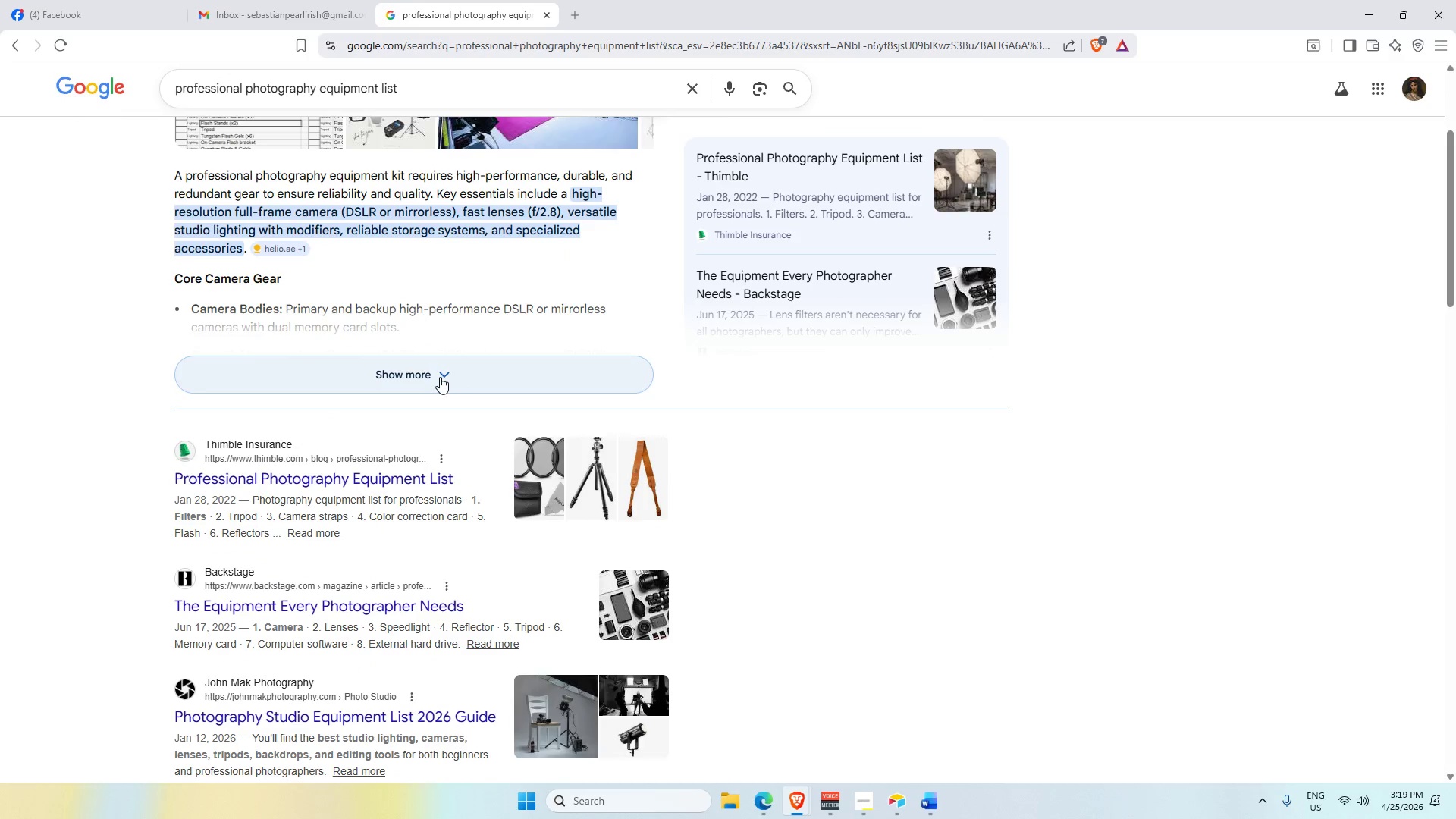 
scroll: coordinate [439, 376], scroll_direction: up, amount: 1.0
 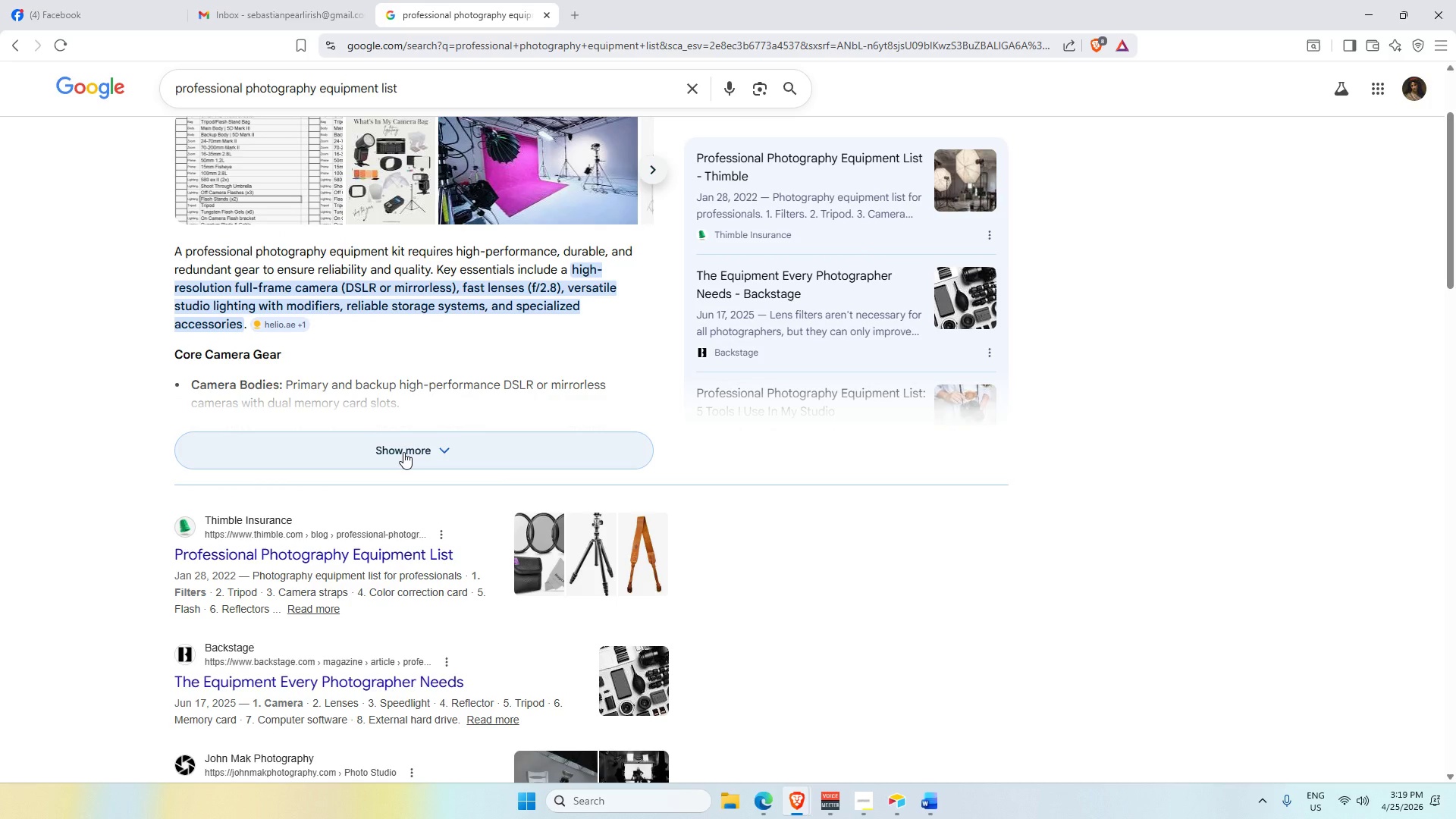 
left_click([403, 452])
 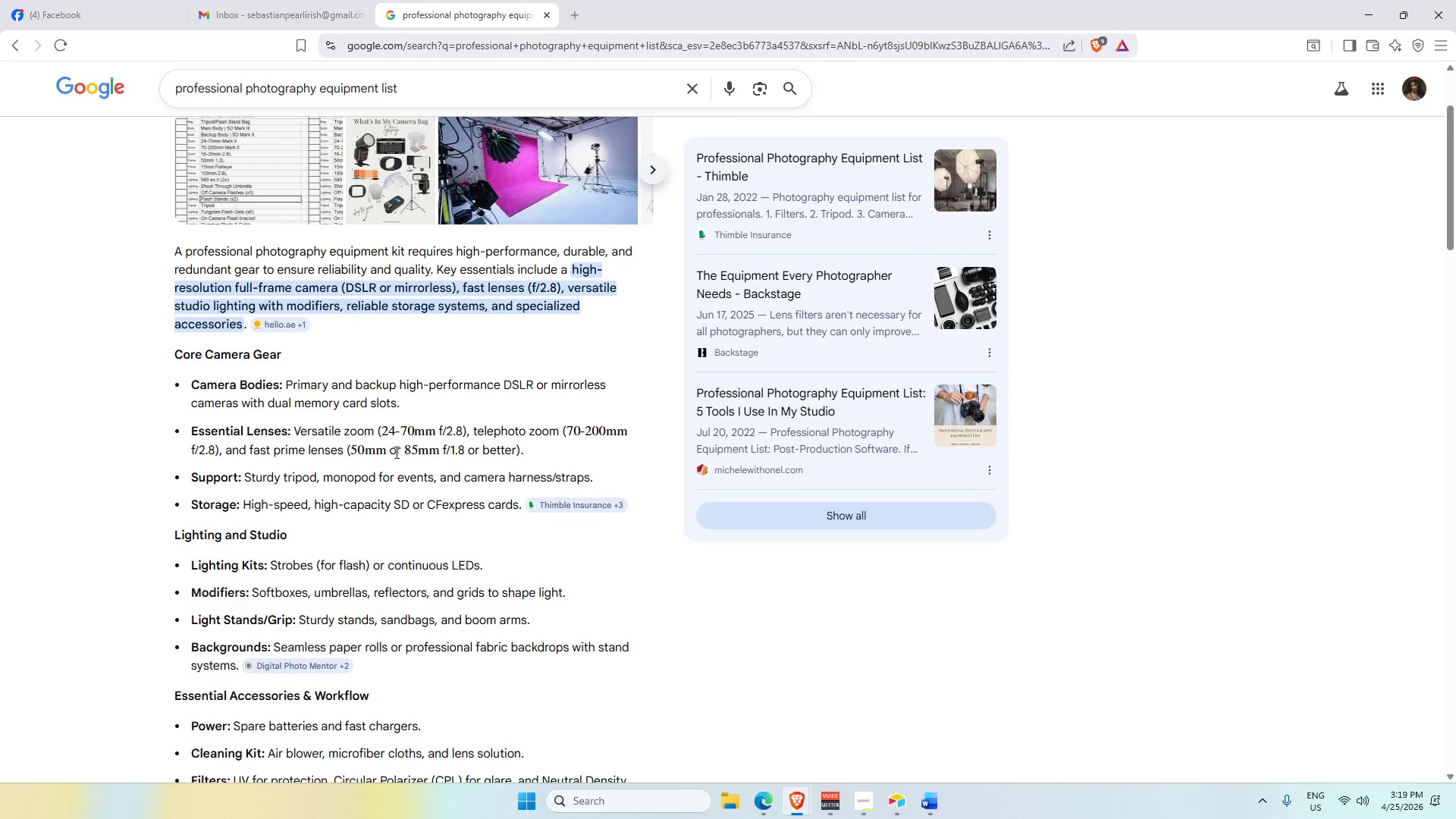 
scroll: coordinate [255, 516], scroll_direction: down, amount: 6.0
 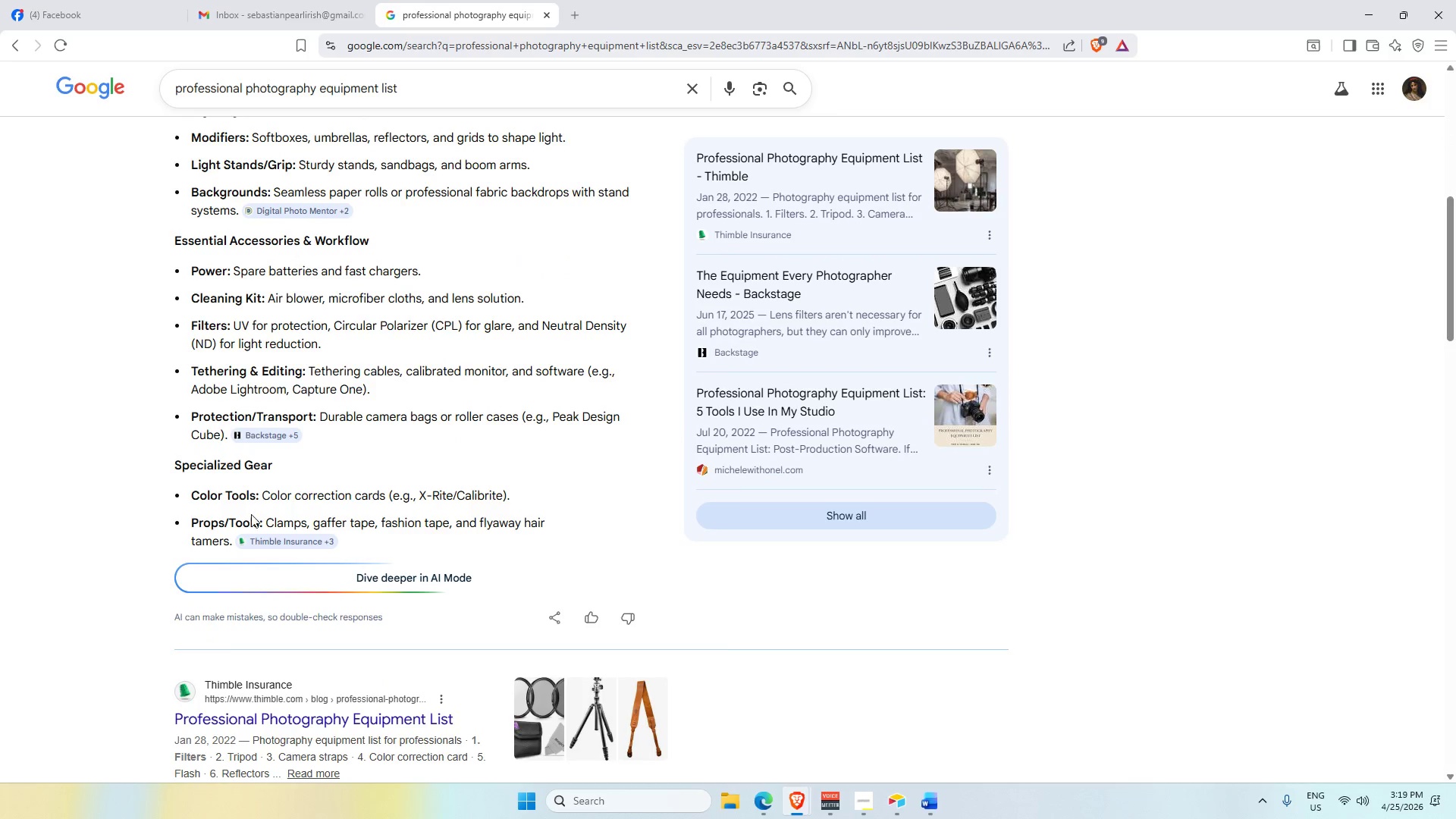 
scroll: coordinate [241, 499], scroll_direction: up, amount: 9.0
 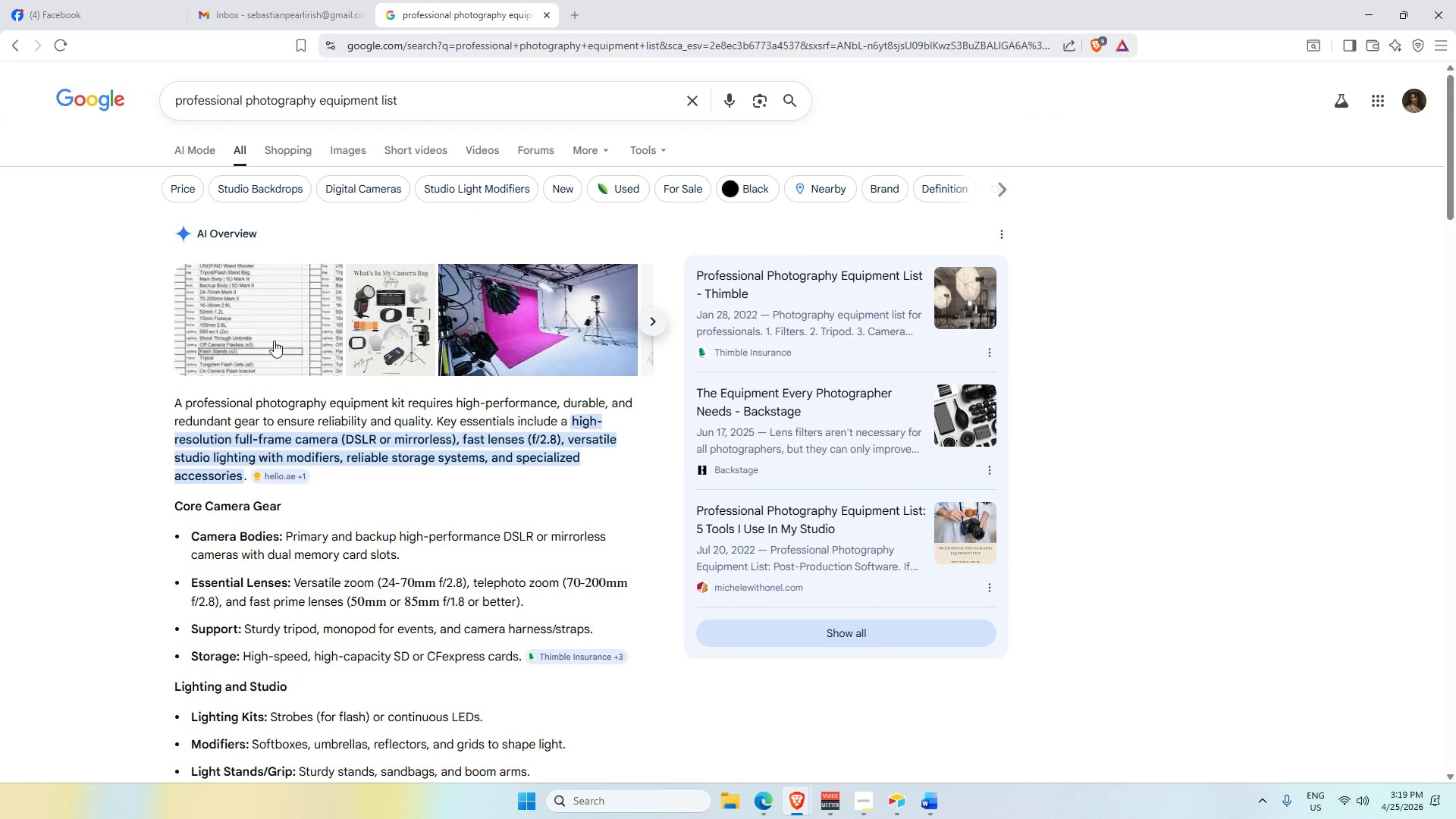 
left_click([278, 317])
 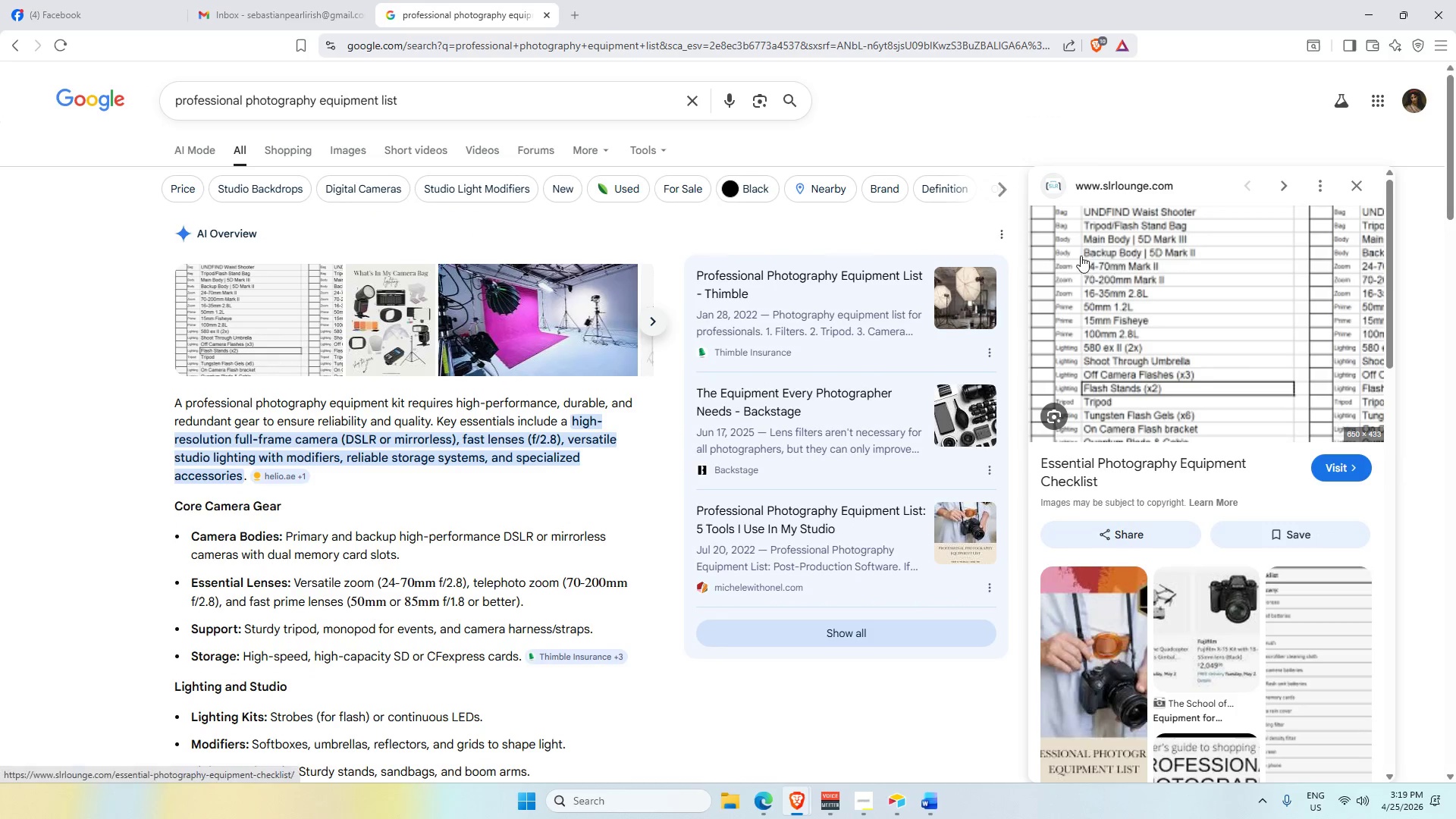 
scroll: coordinate [1116, 254], scroll_direction: up, amount: 3.0
 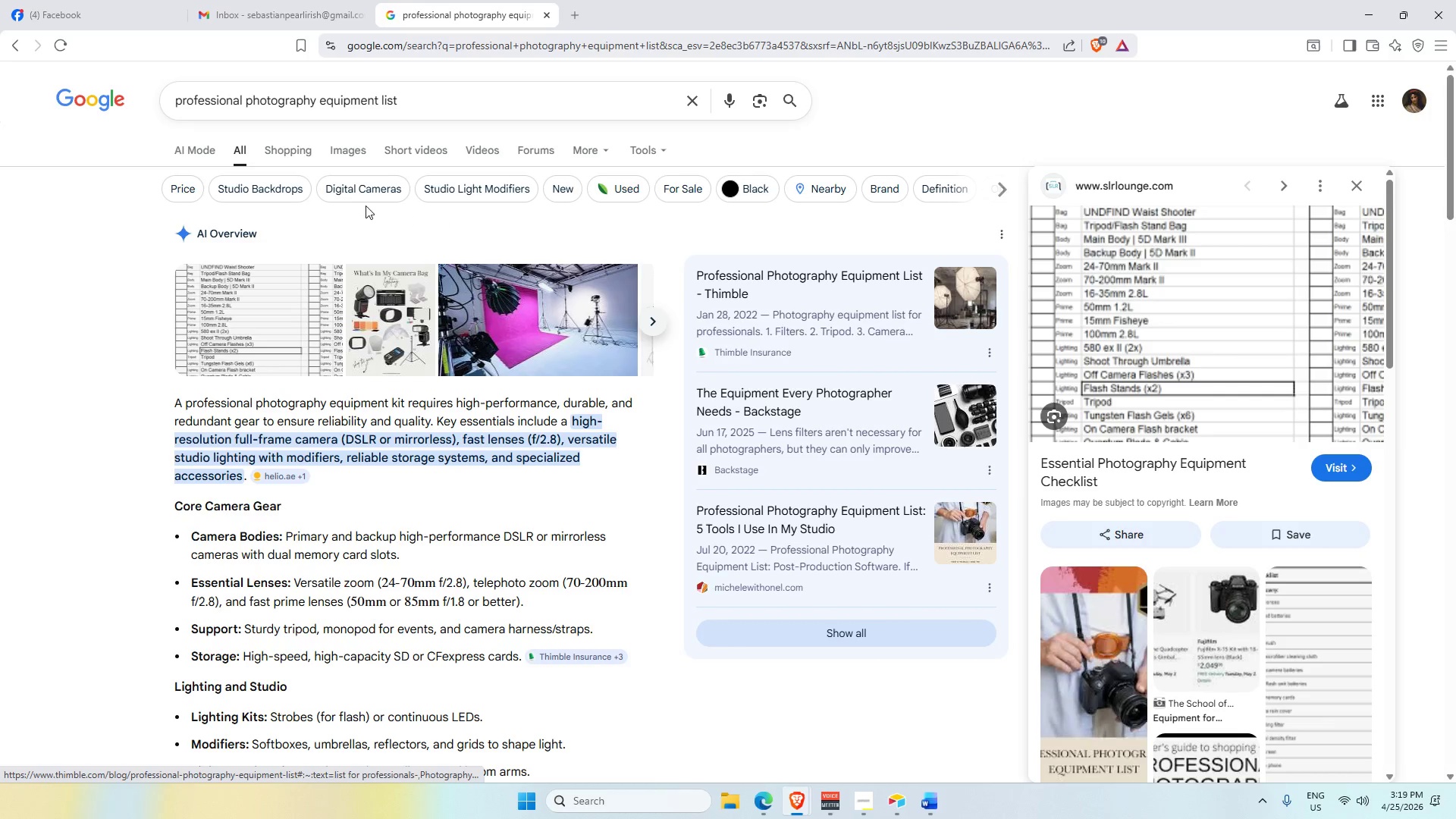 
scroll: coordinate [526, 575], scroll_direction: down, amount: 16.0
 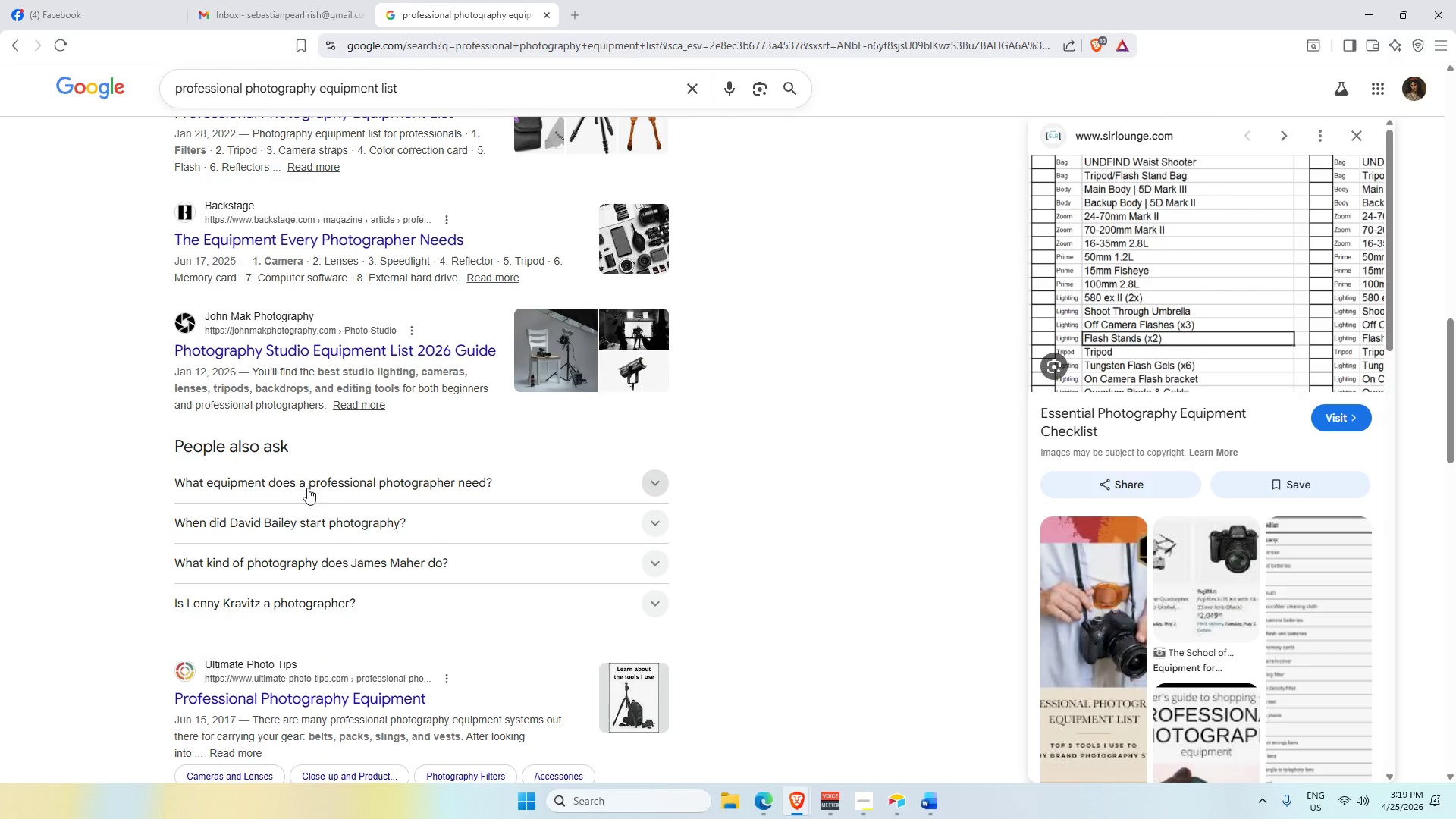 
left_click([381, 485])
 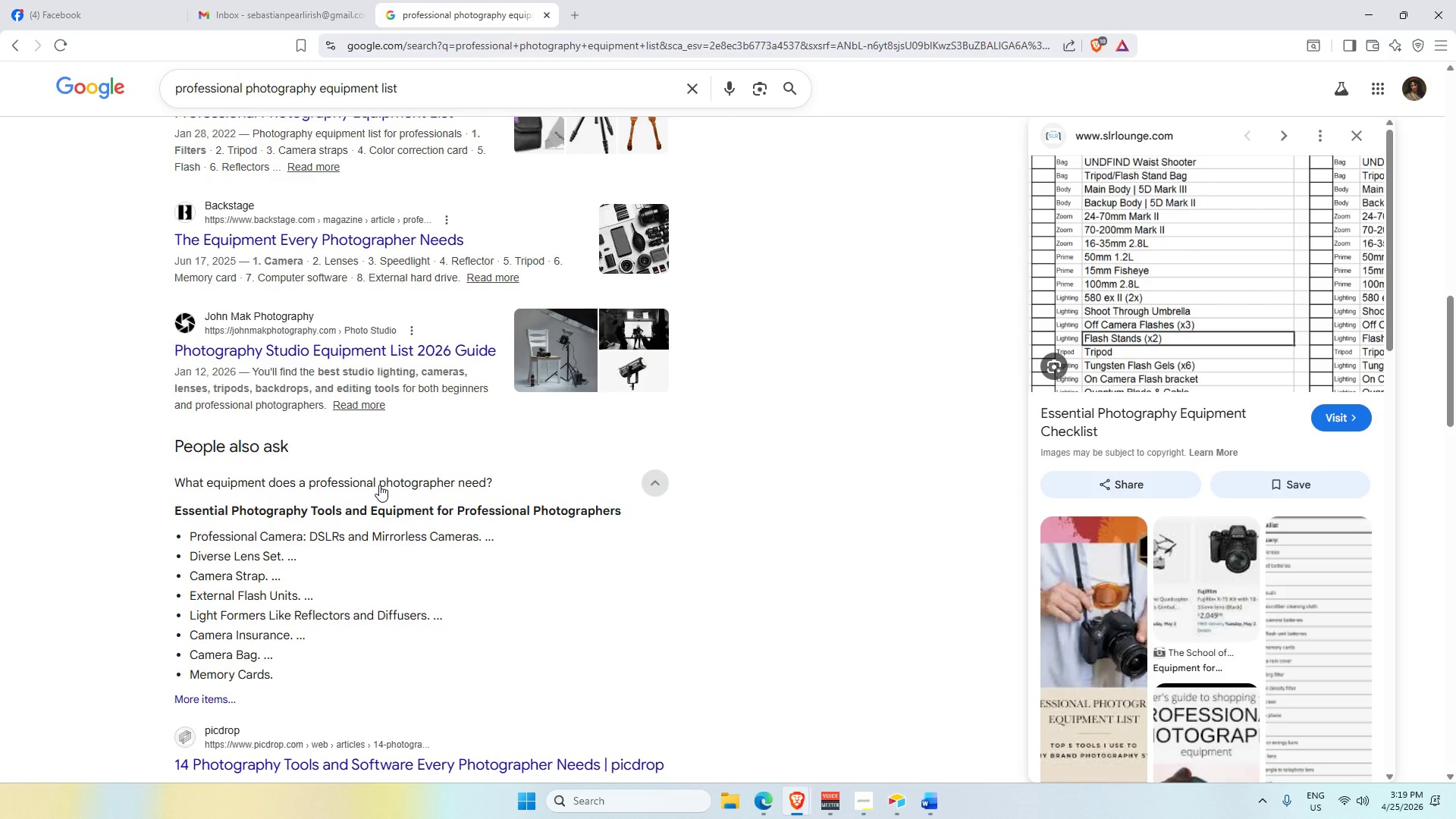 
left_click([379, 485])
 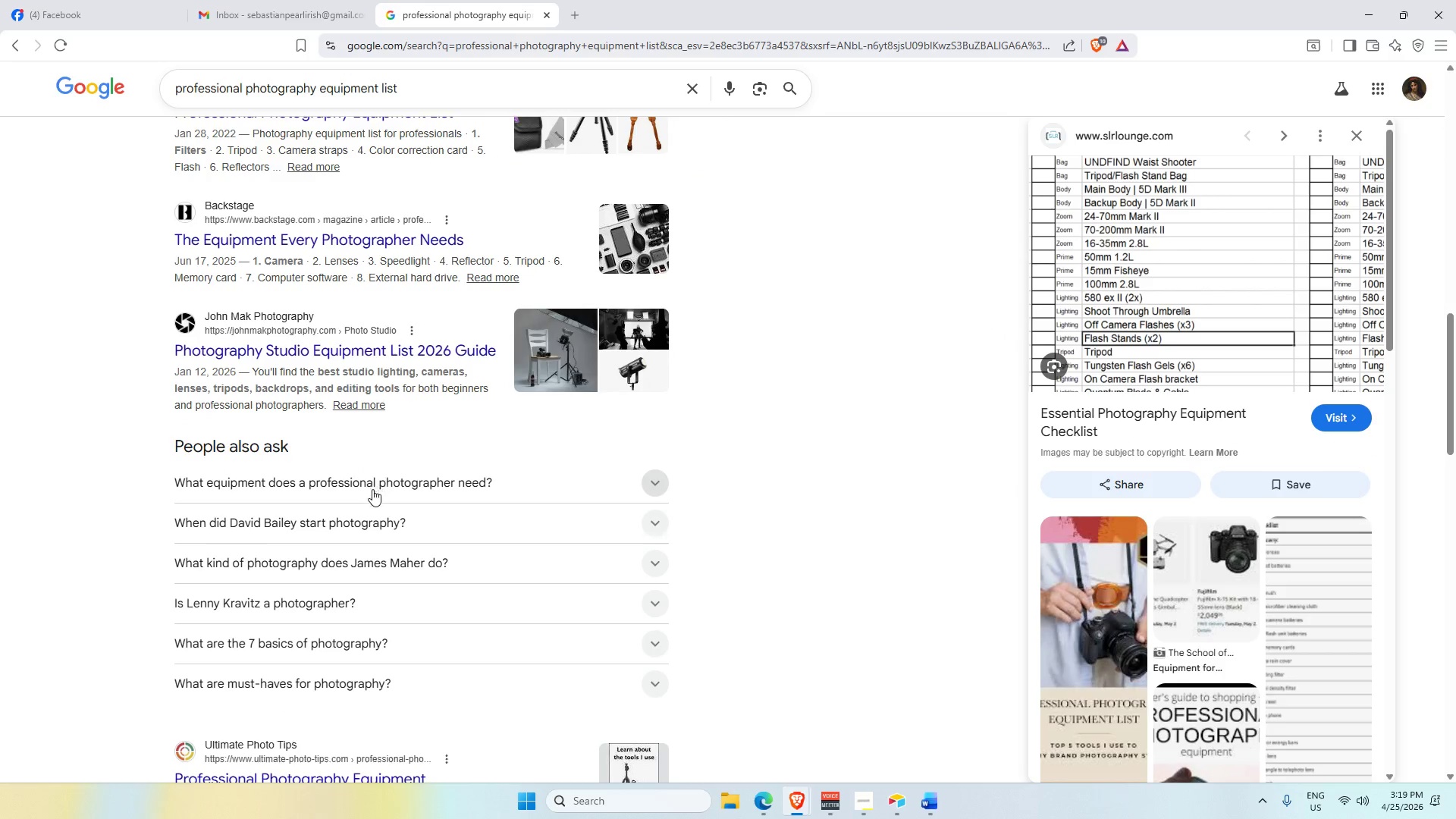 
scroll: coordinate [358, 508], scroll_direction: down, amount: 5.0
 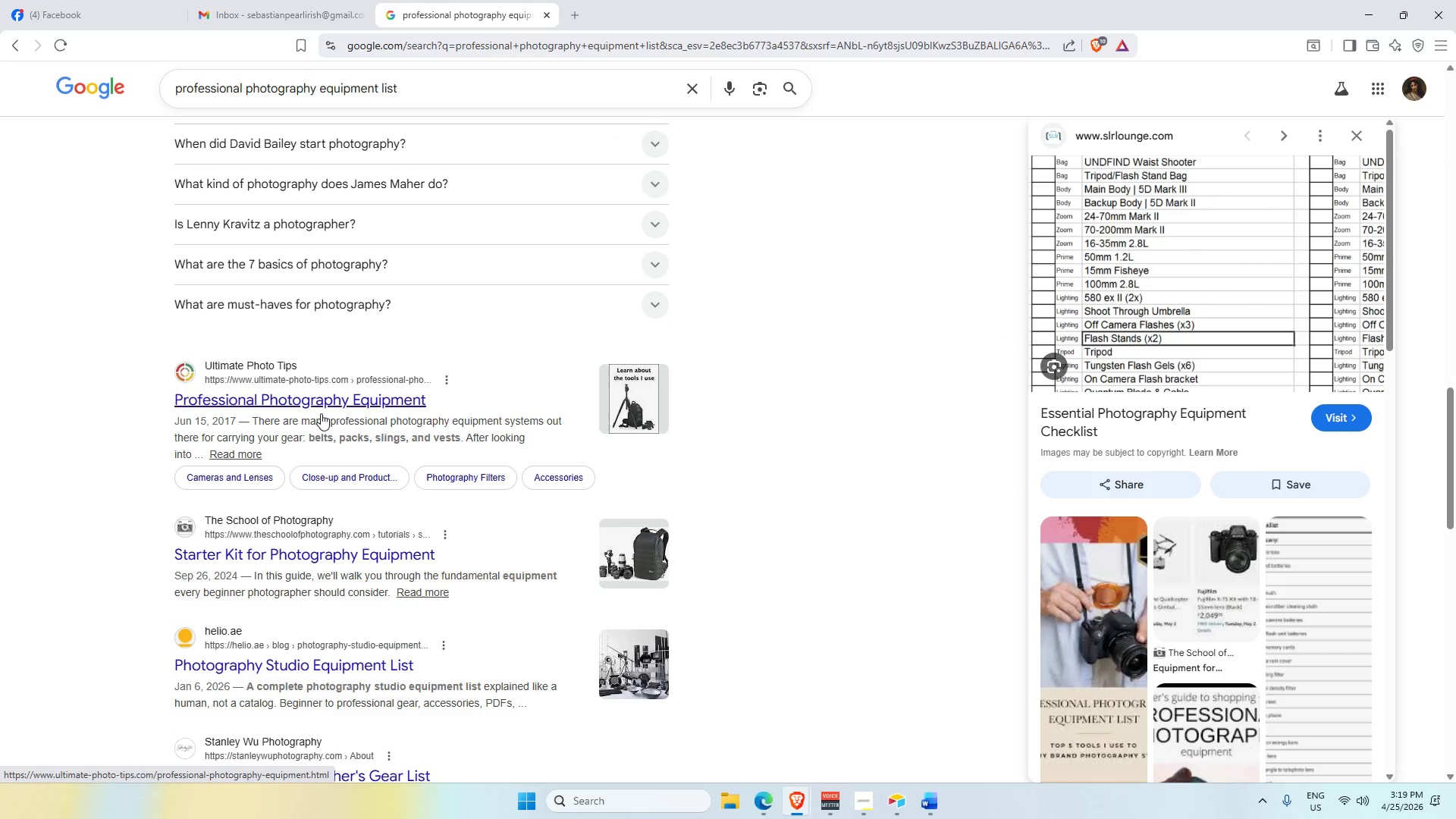 
scroll: coordinate [340, 578], scroll_direction: up, amount: 26.0
 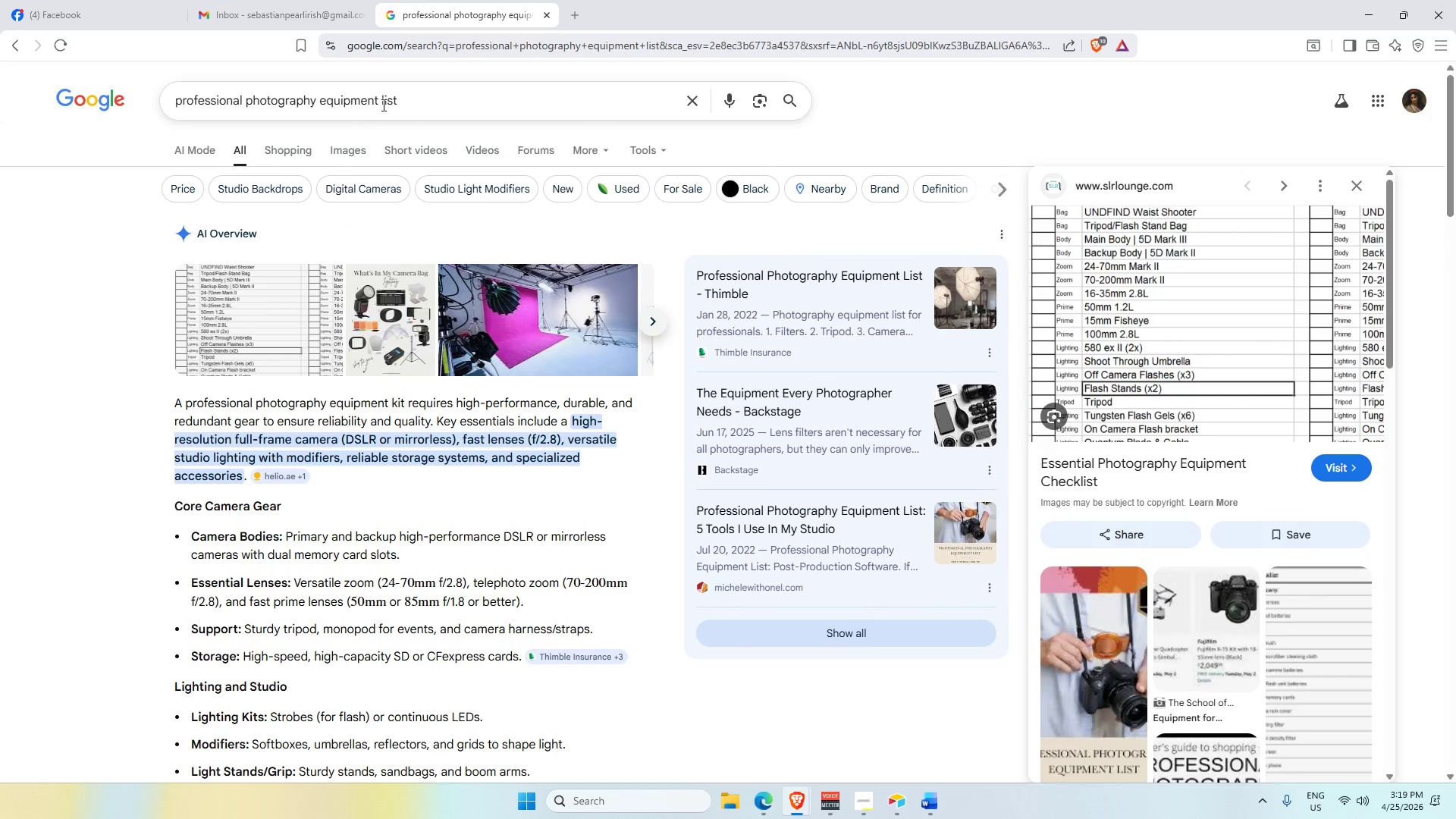 
left_click([420, 107])
 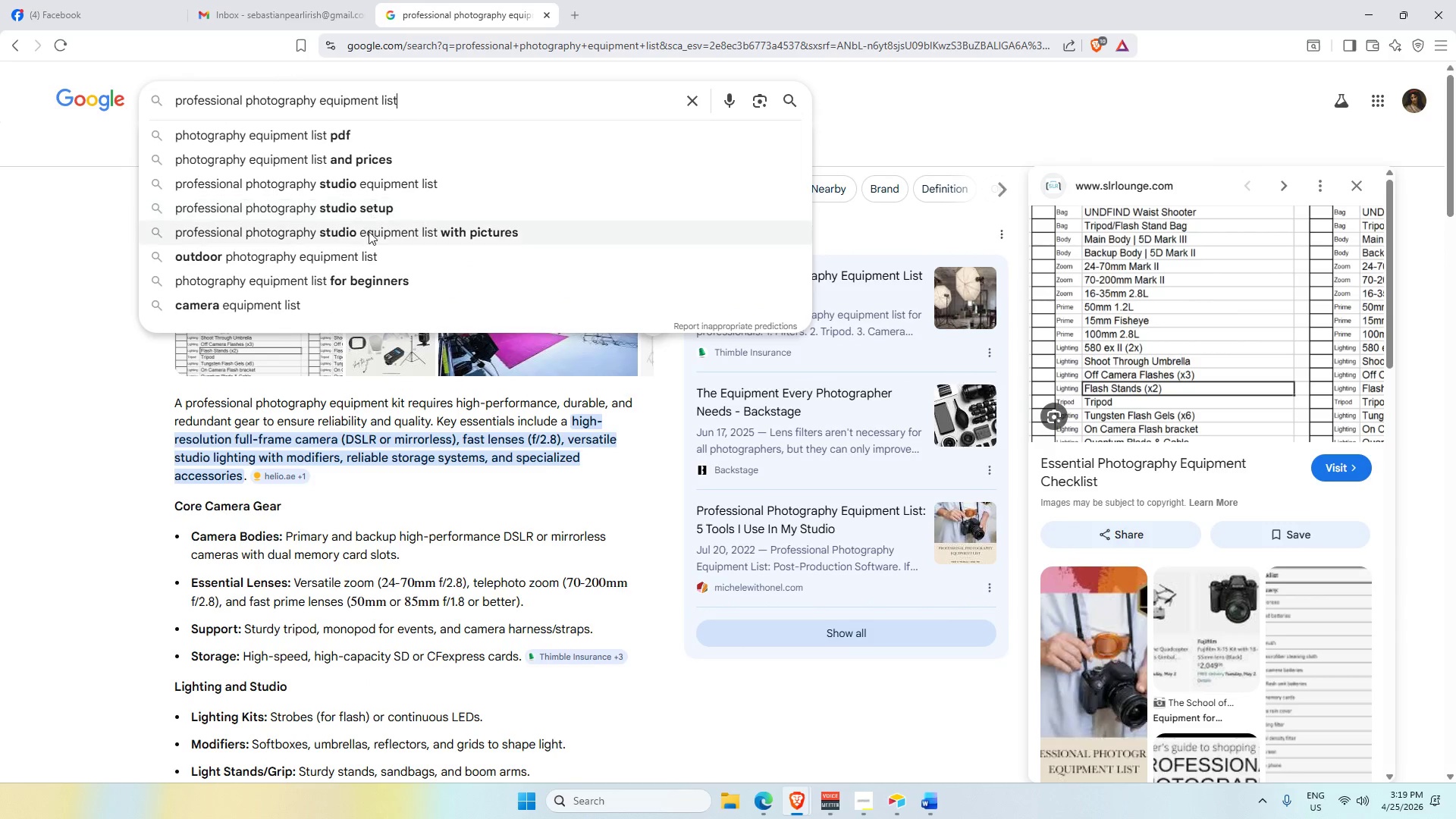 
wait(6.14)
 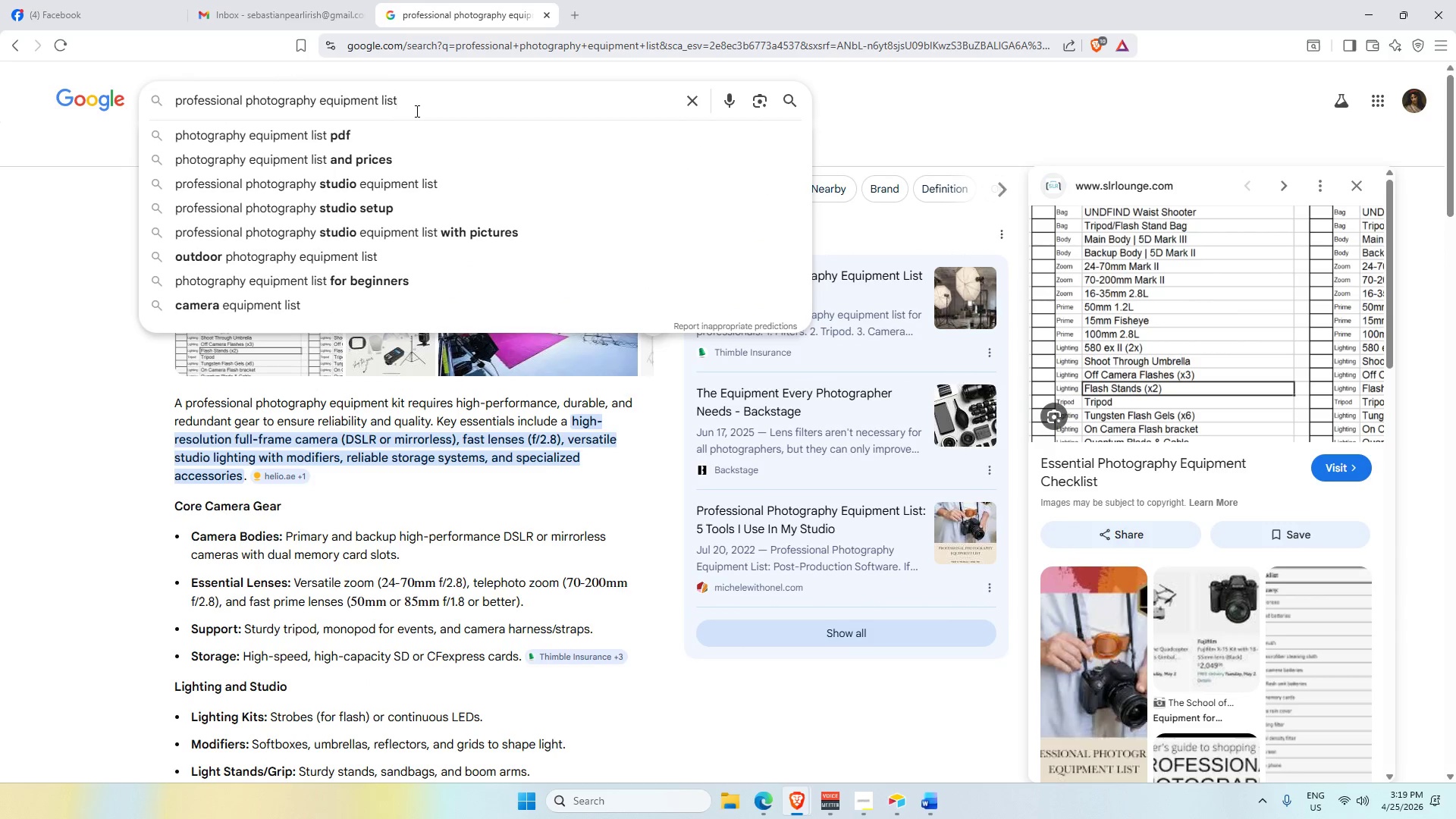 
key(Backspace)
 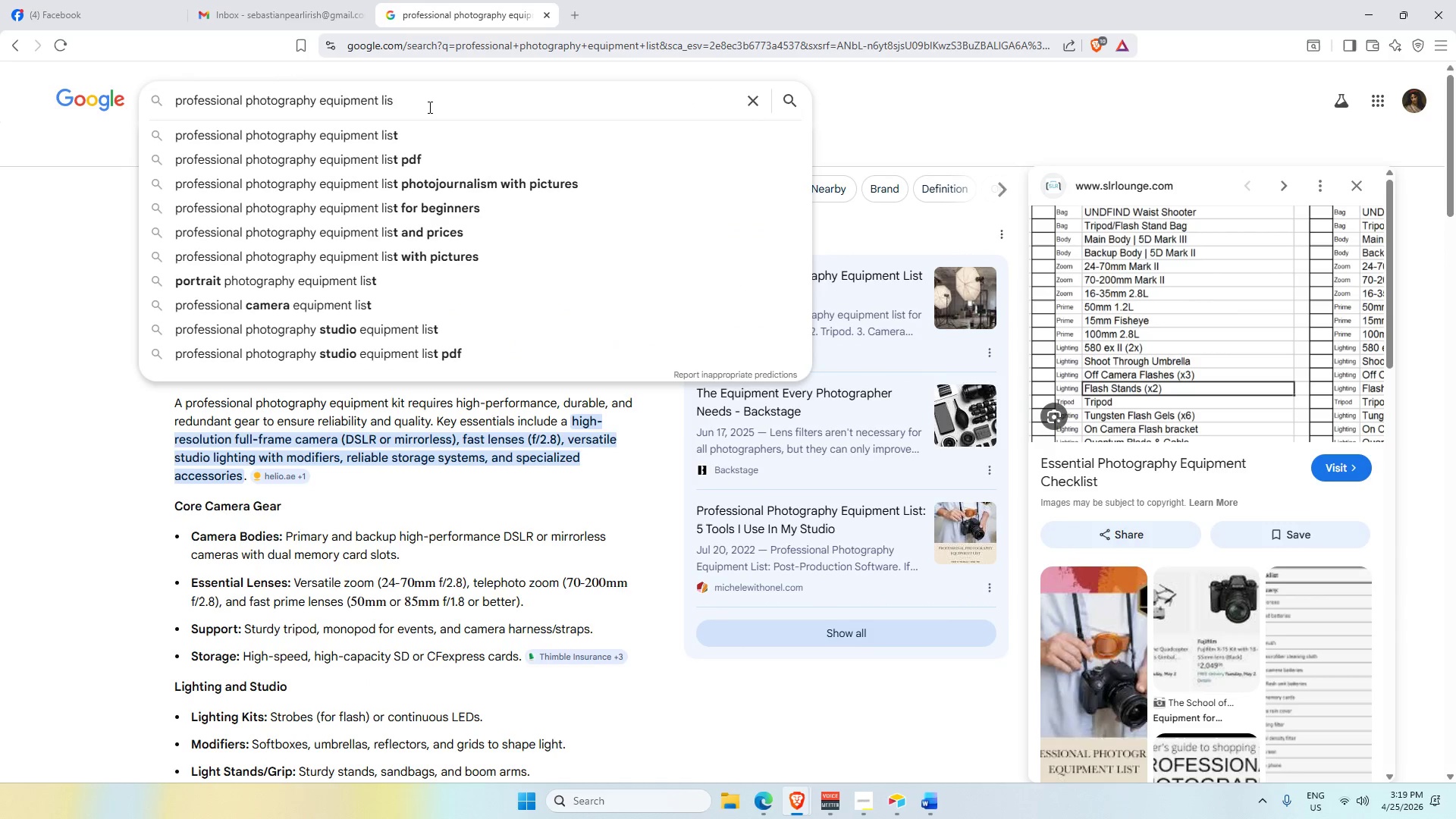 
key(Backspace)
 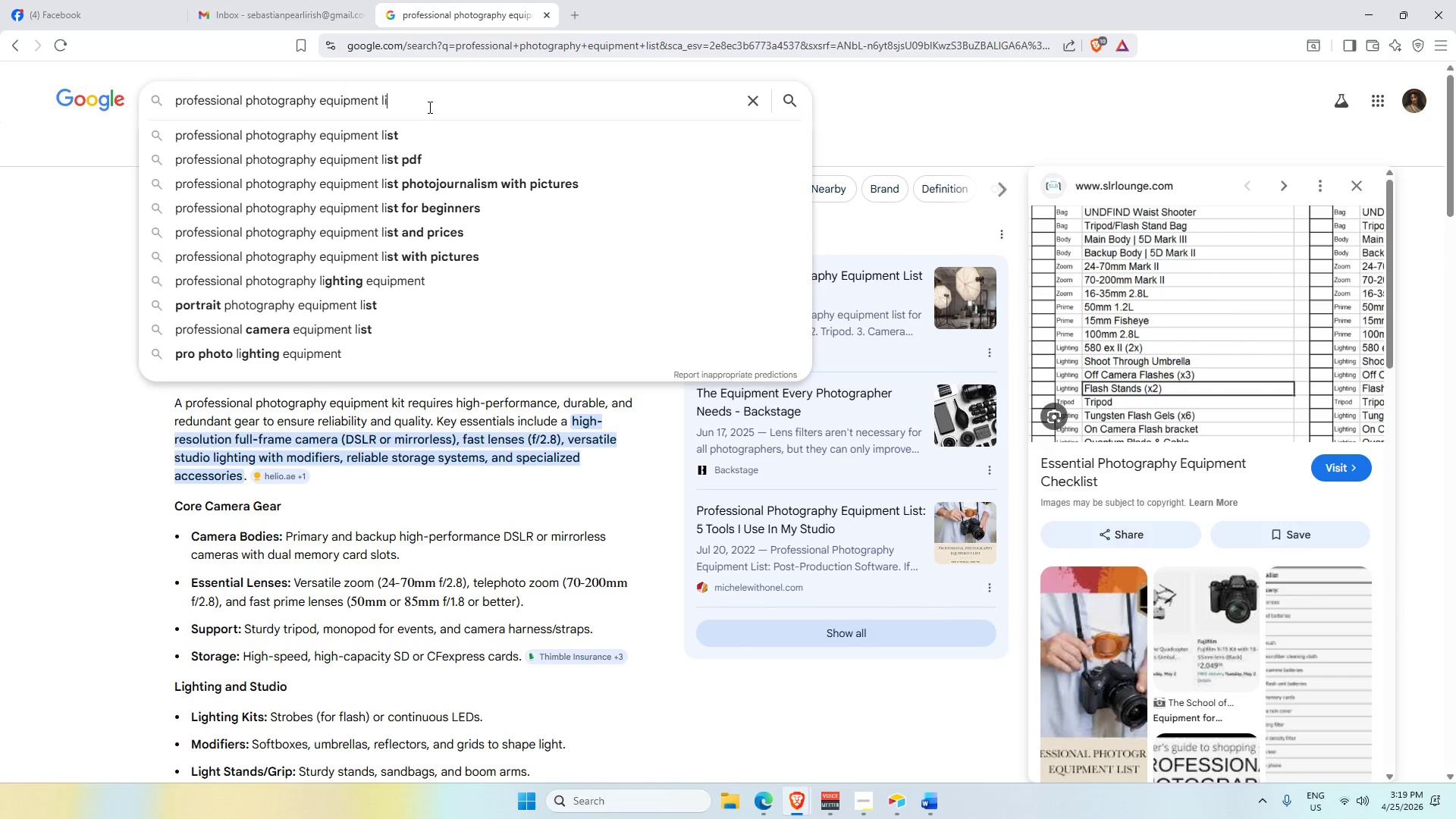 
key(Backspace)
 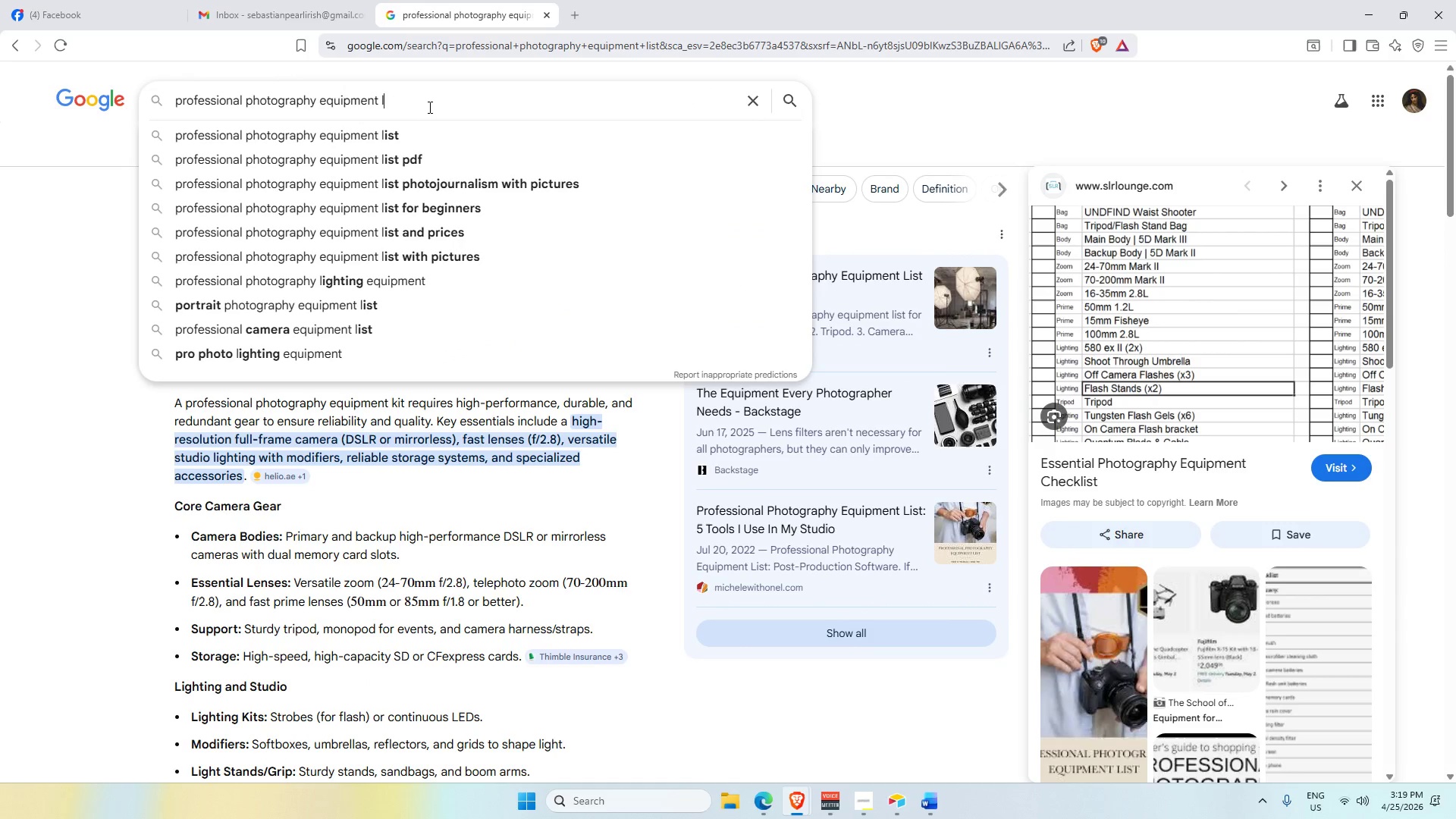 
key(Backspace)
 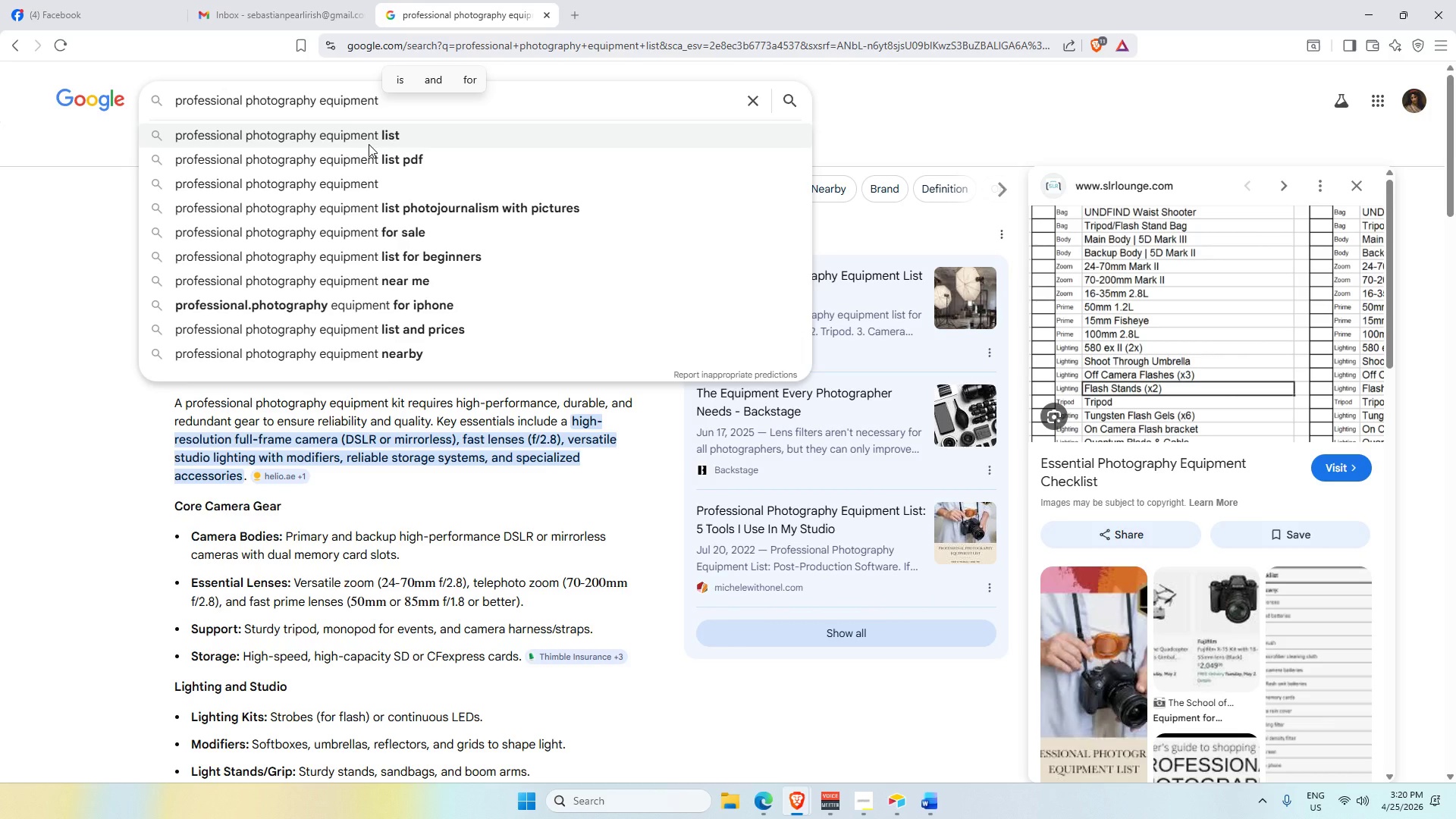 
wait(7.53)
 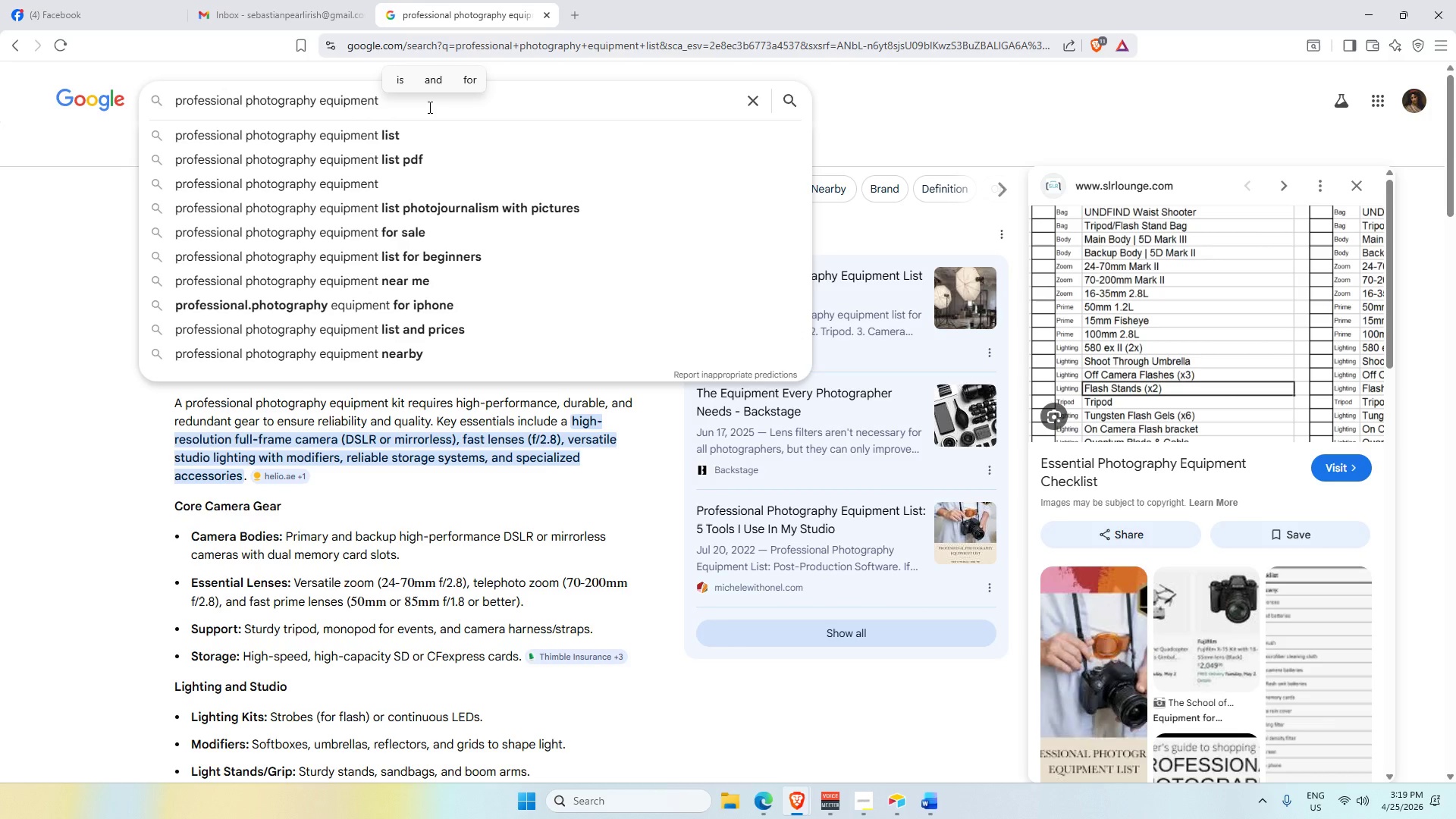 
type(lits)
 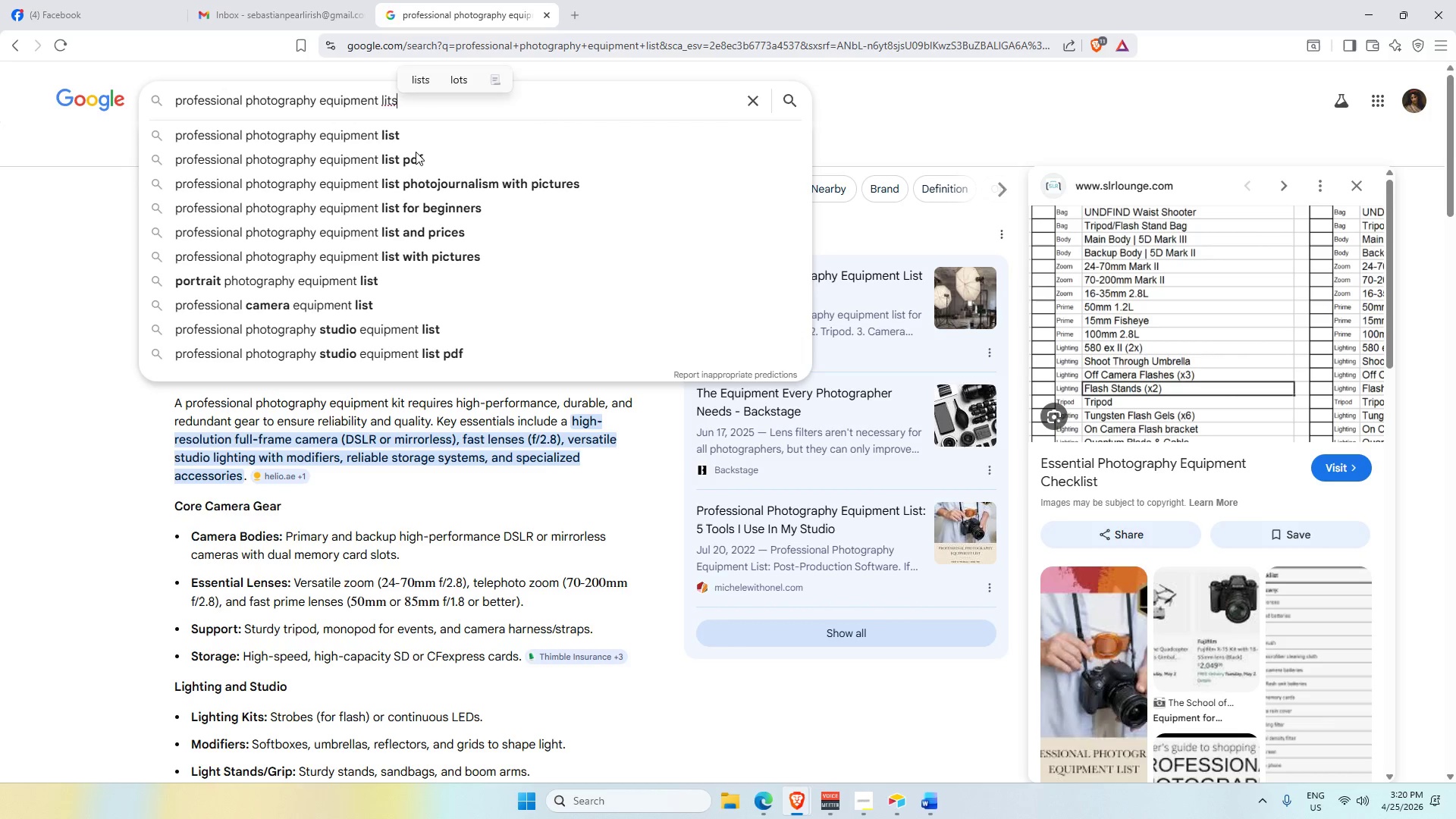 
key(Enter)
 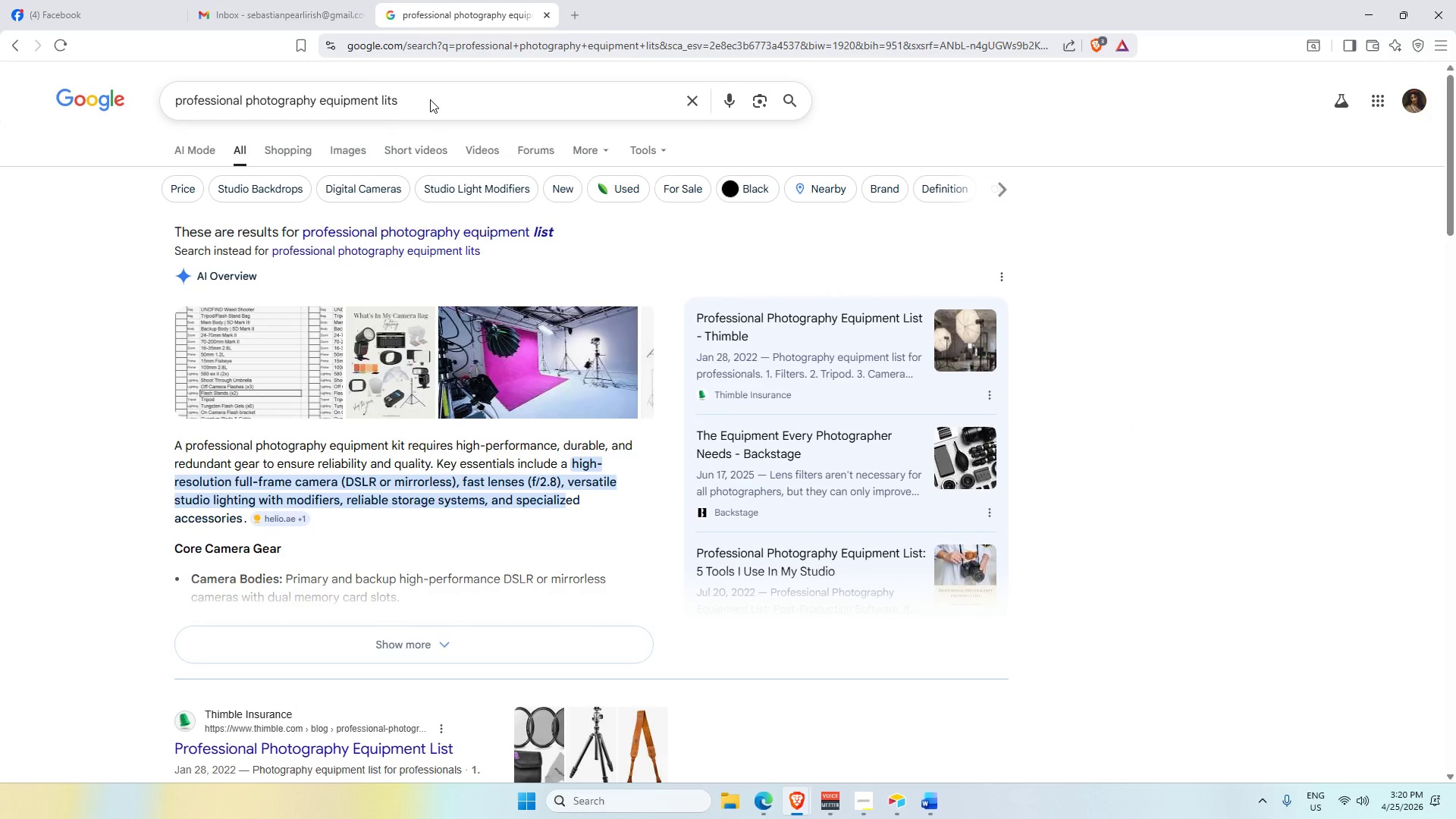 
left_click([435, 99])
 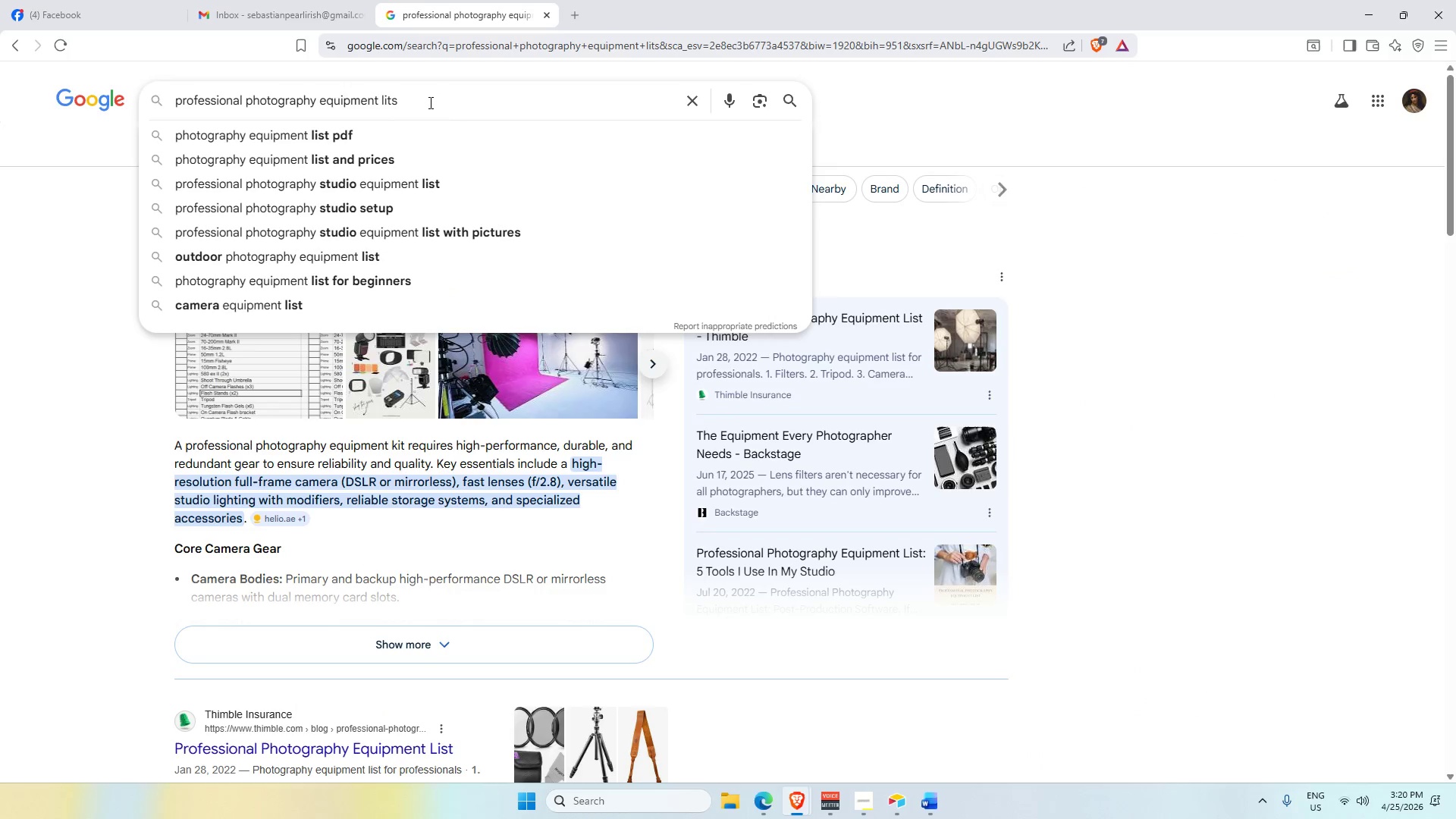 
key(Backspace)
key(Backspace)
type(sts)
 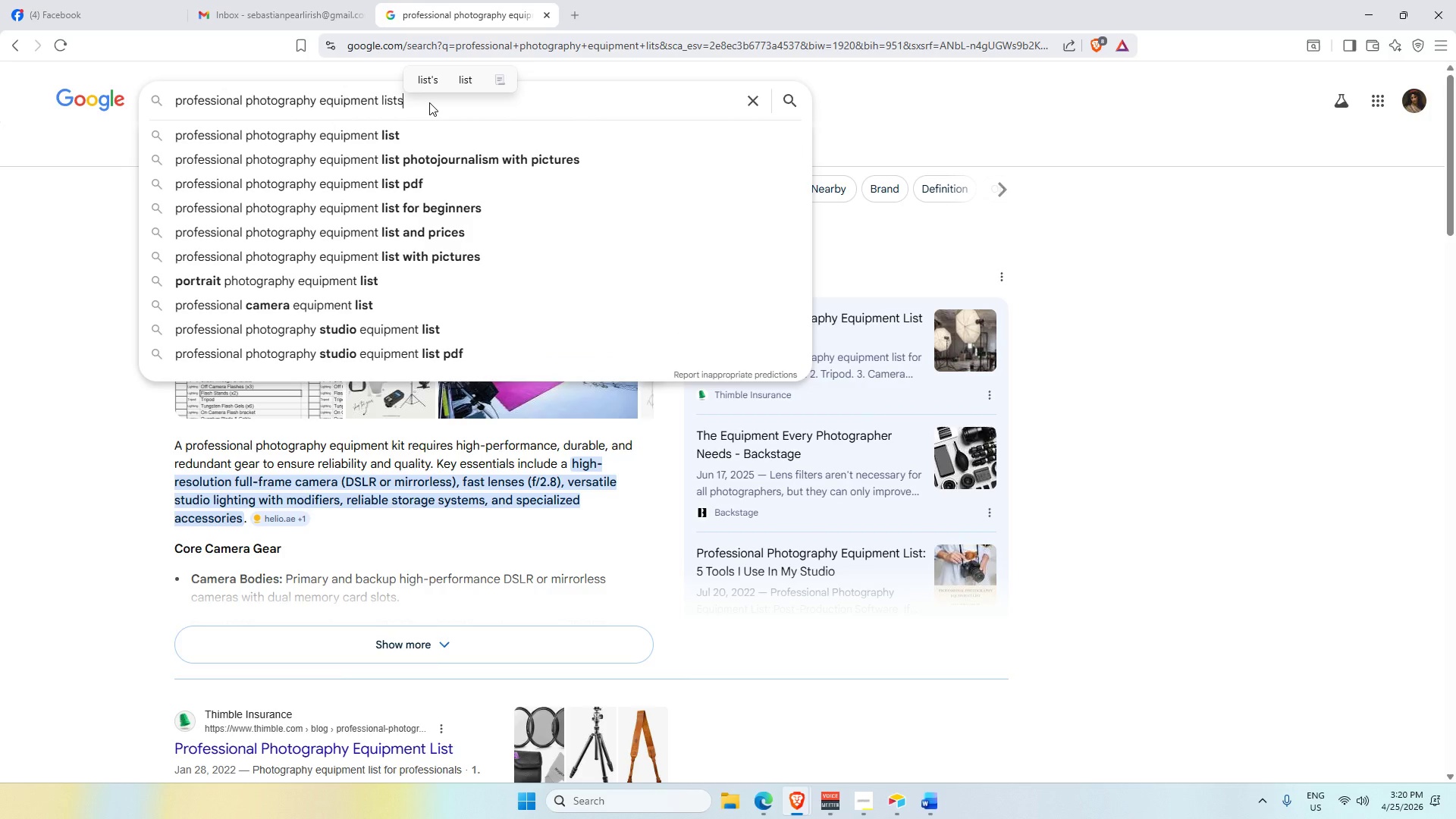 
key(Enter)
 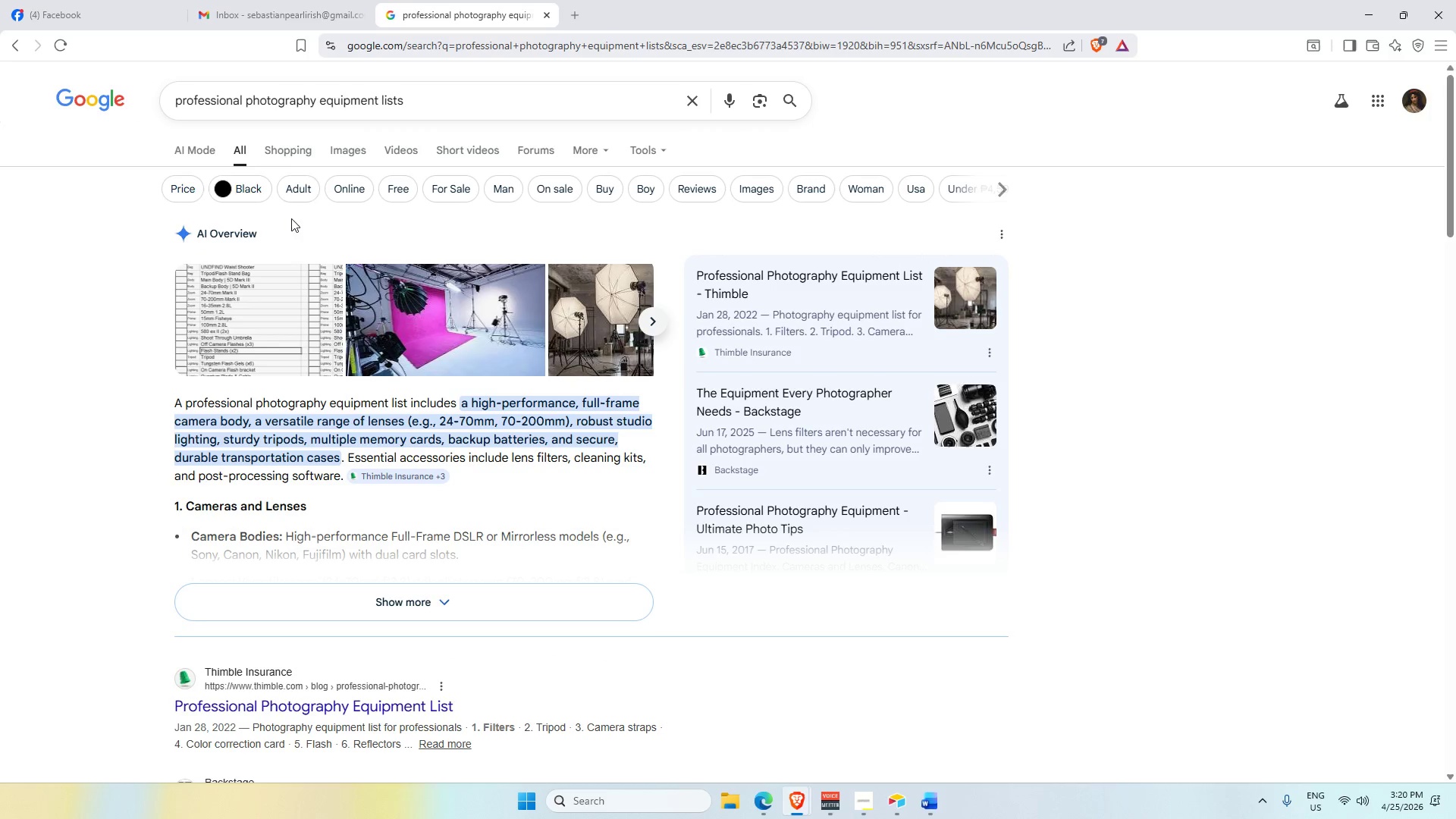 
wait(6.66)
 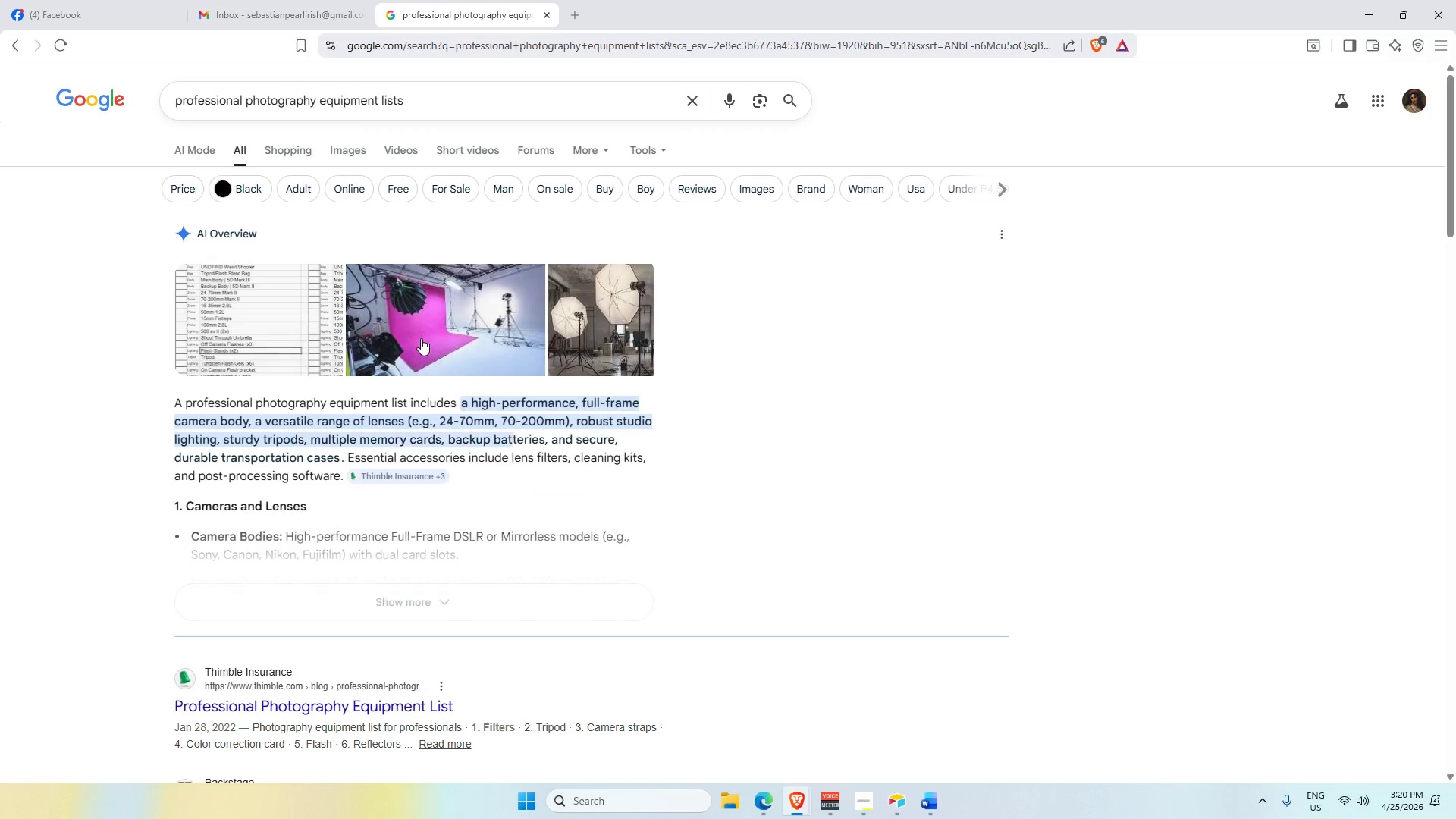 
left_click([456, 99])
 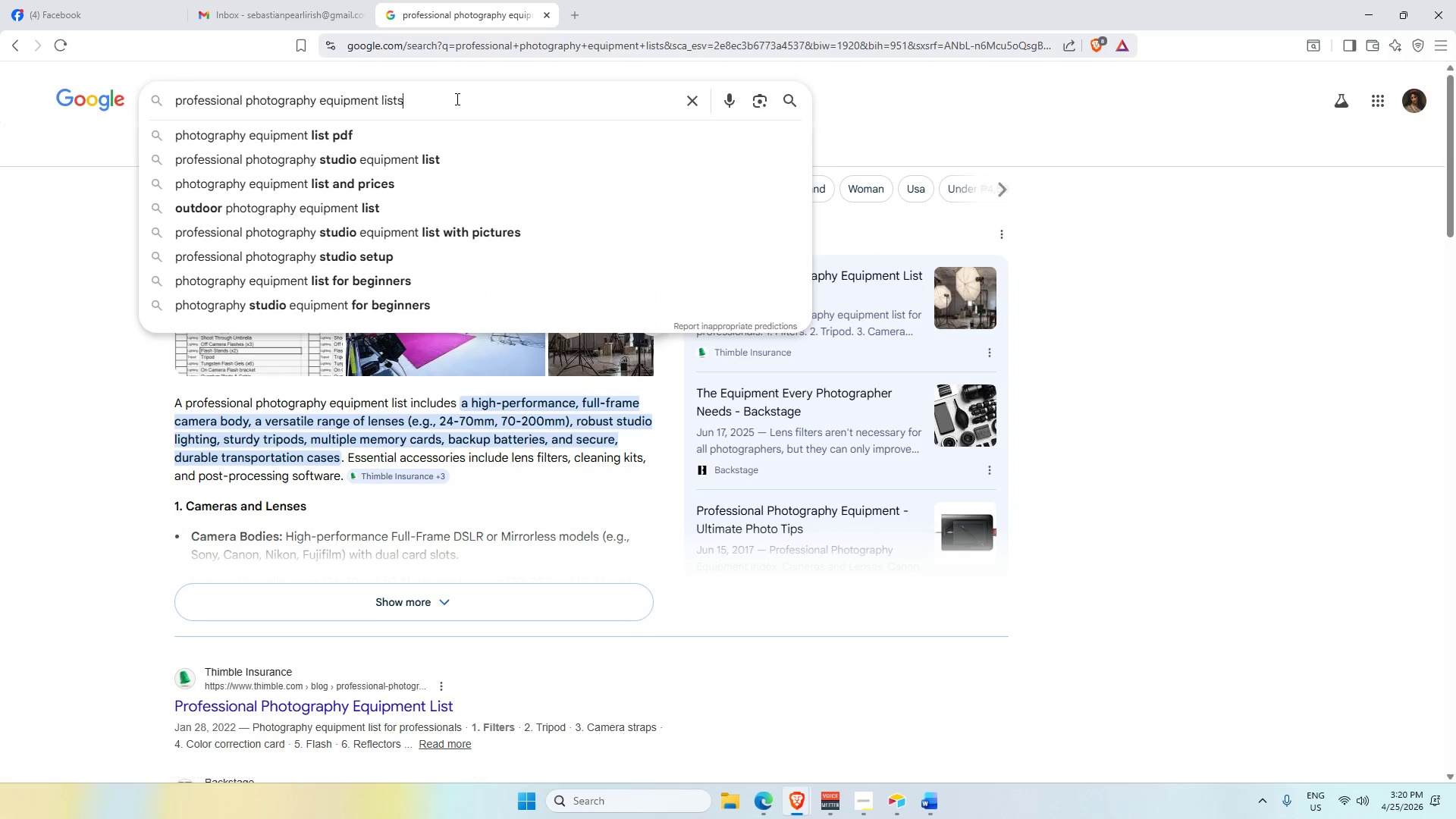 
type( bvrands)
 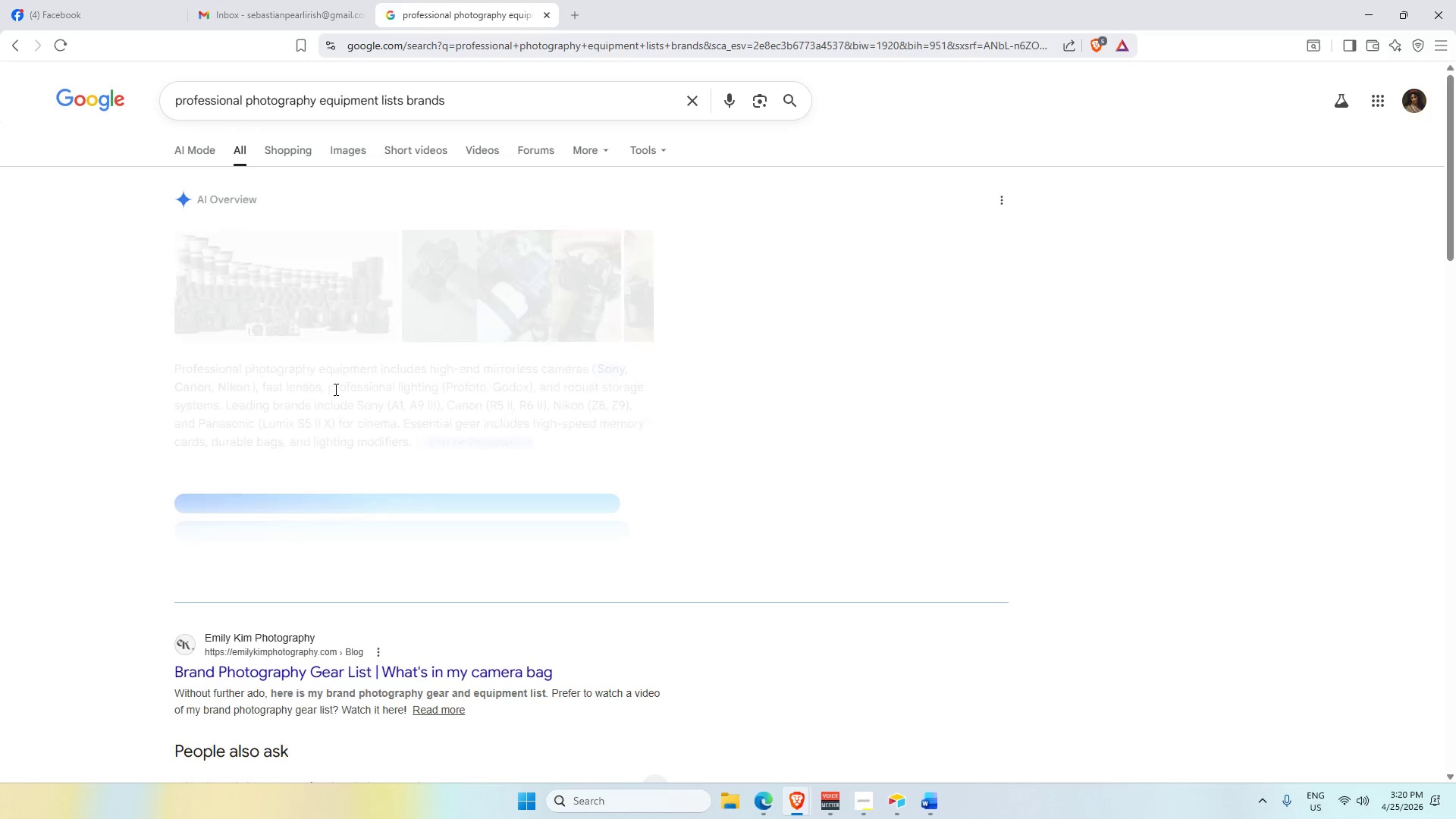 
wait(5.01)
 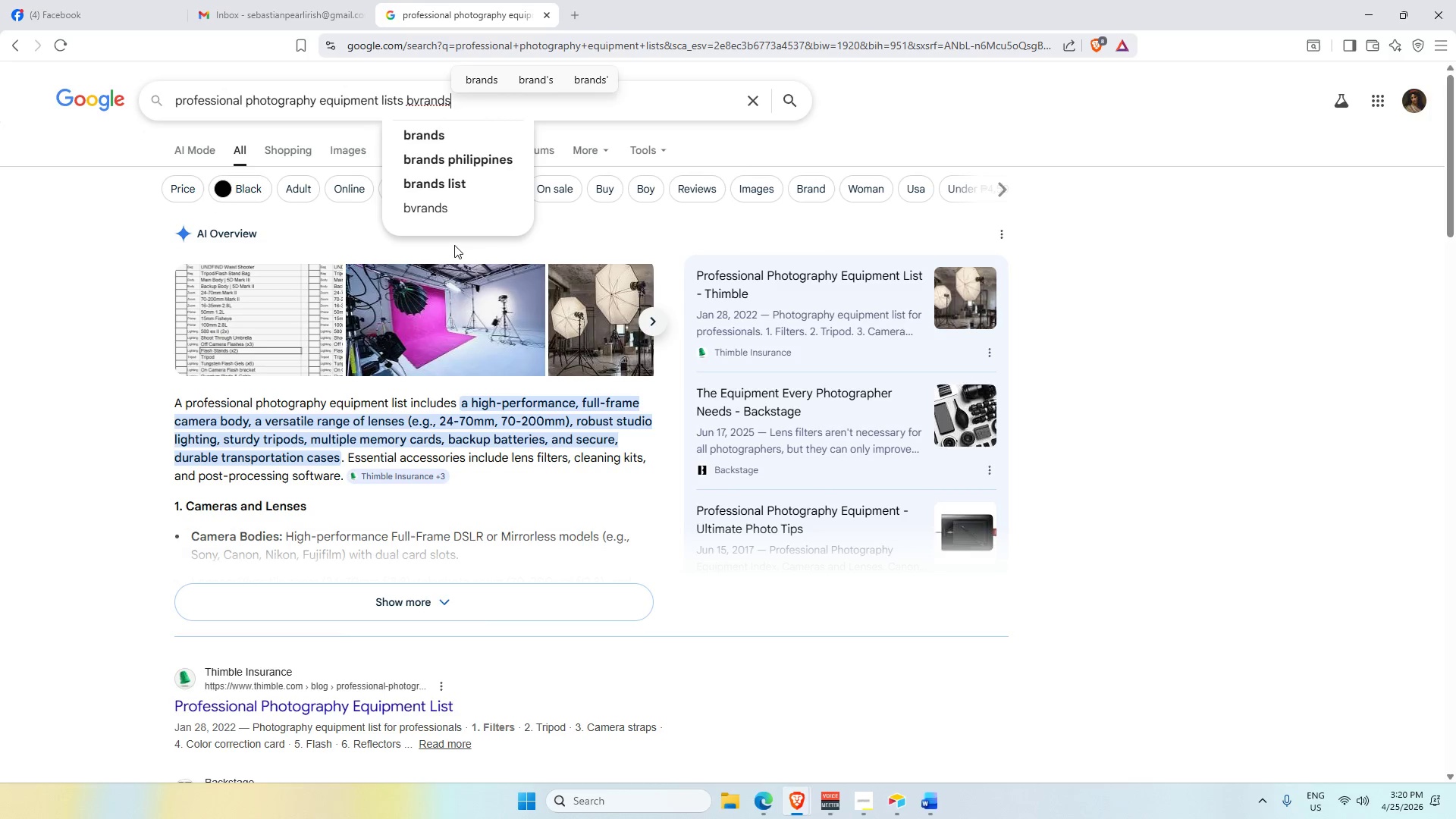 
left_click([406, 566])
 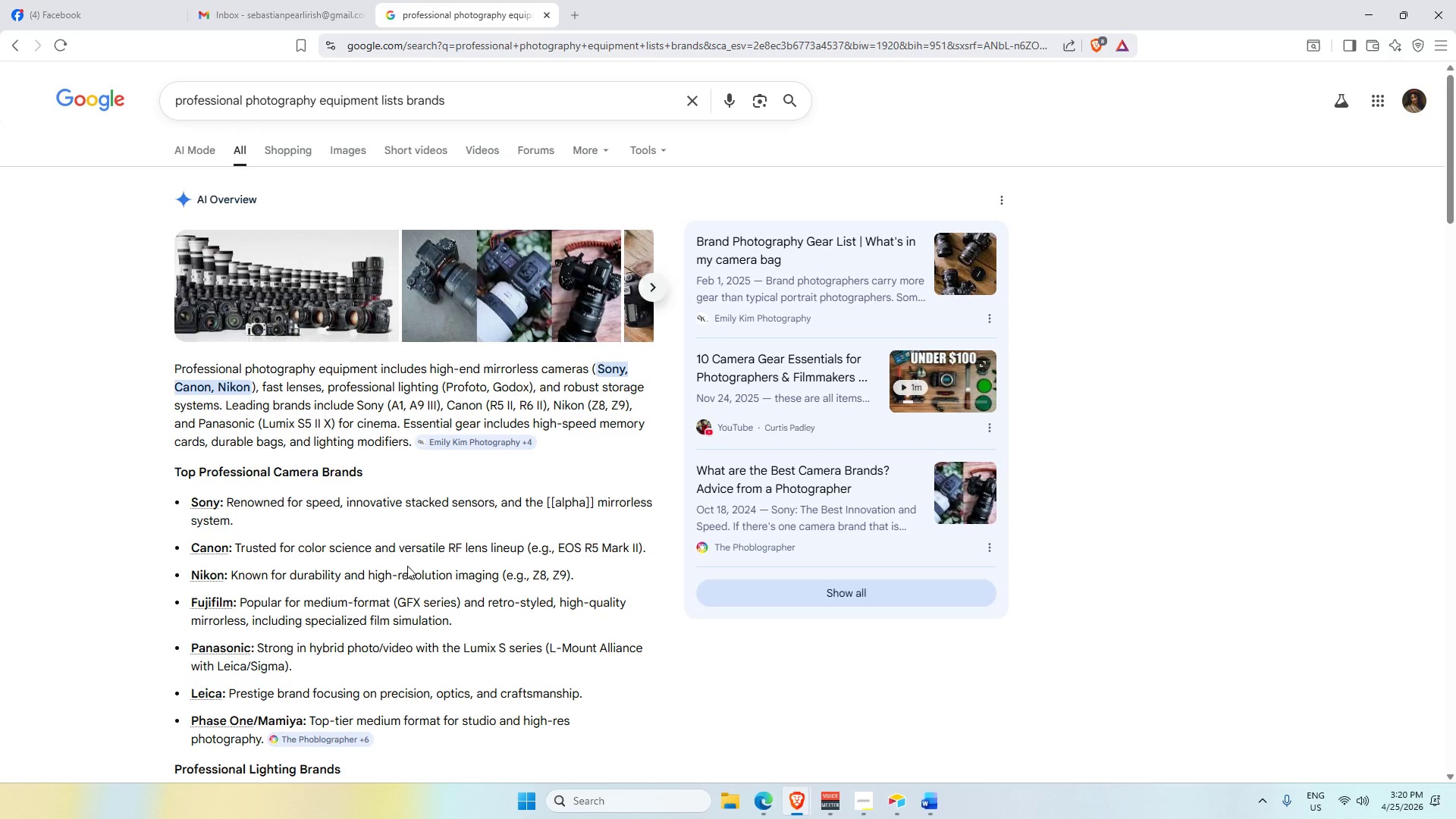 
scroll: coordinate [410, 566], scroll_direction: down, amount: 5.0
 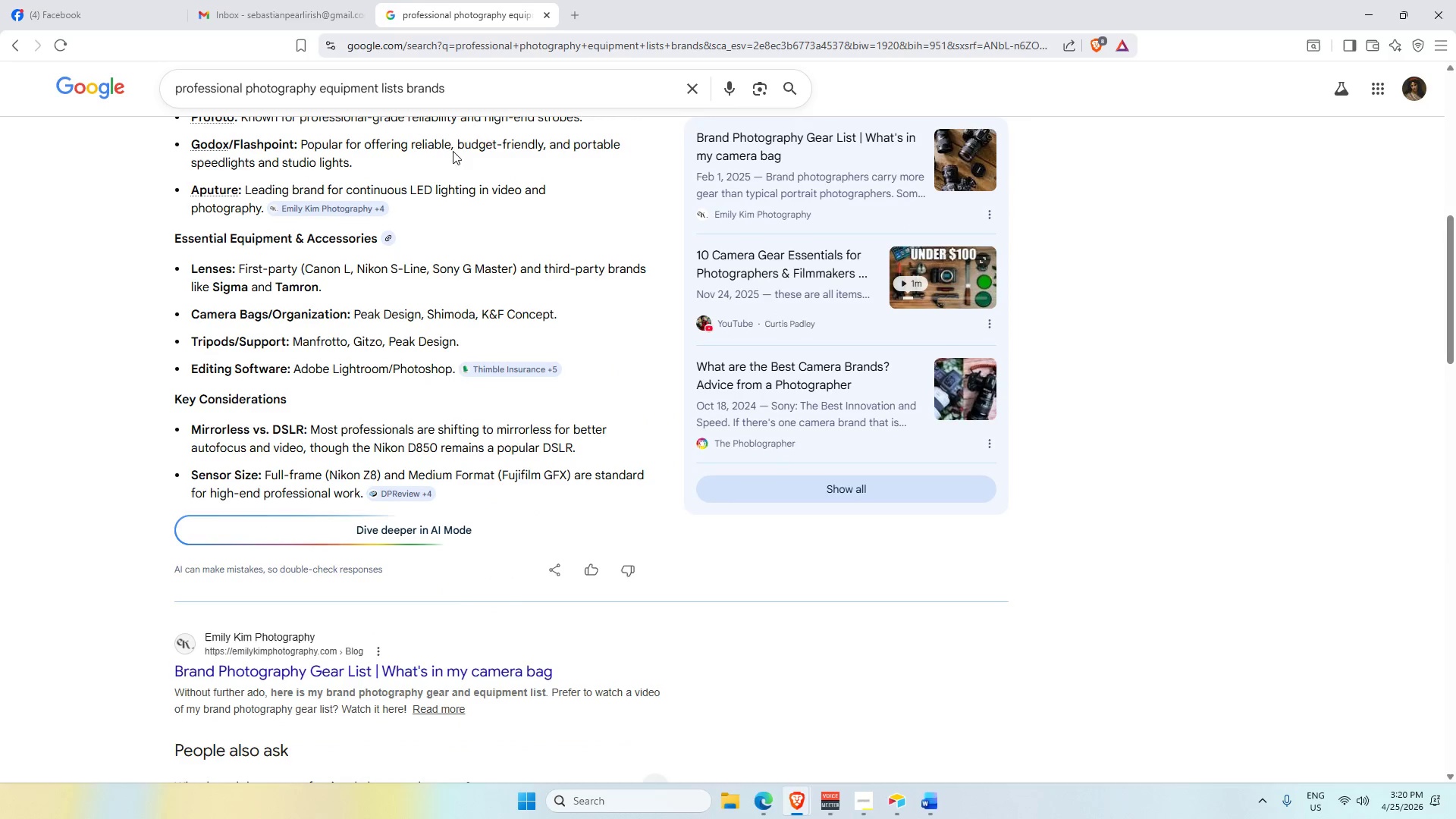 
left_click_drag(start_coordinate=[466, 91], to_coordinate=[408, 93])
 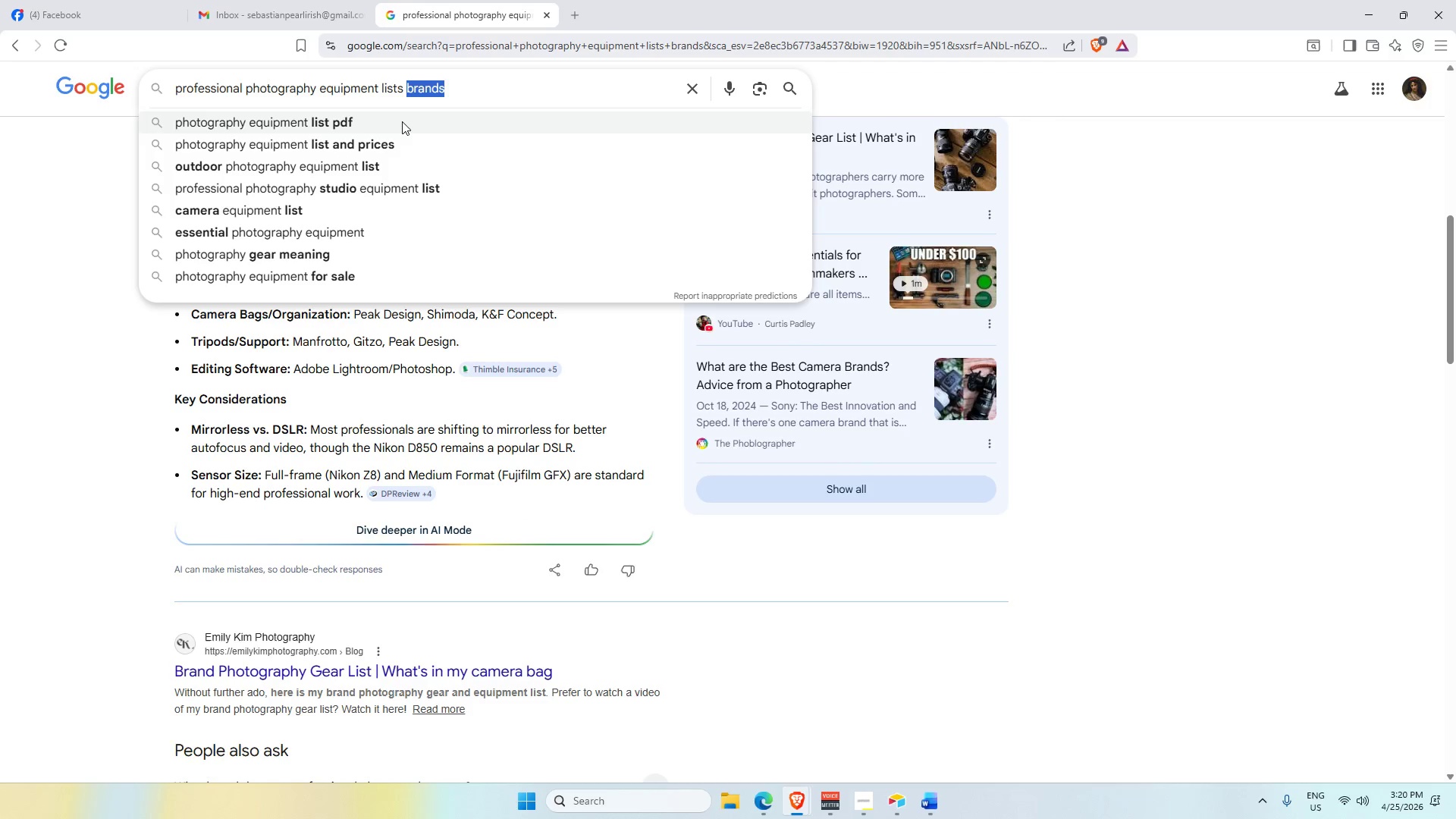 
key(Backspace)
type(items)
 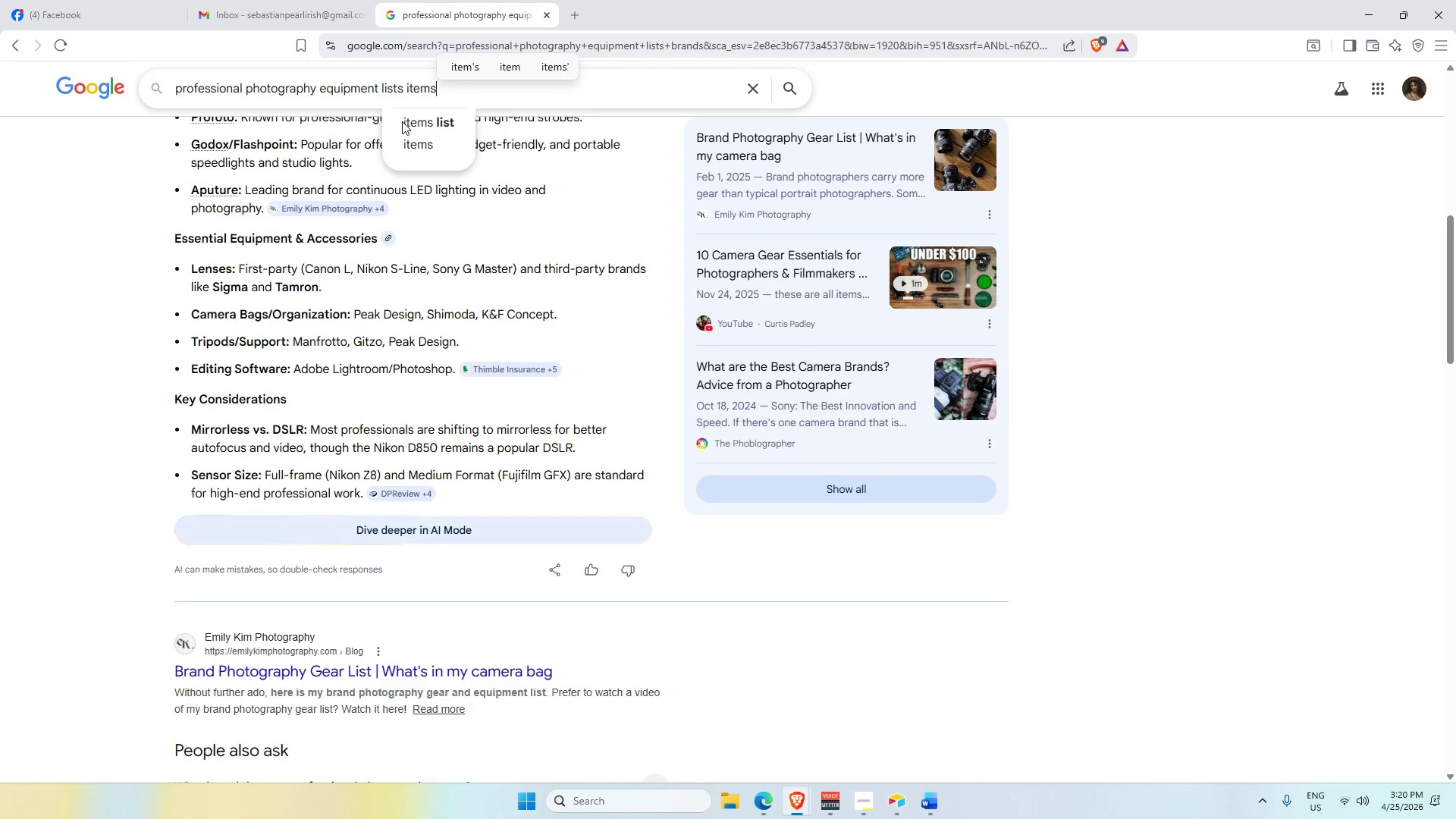 
key(Enter)
 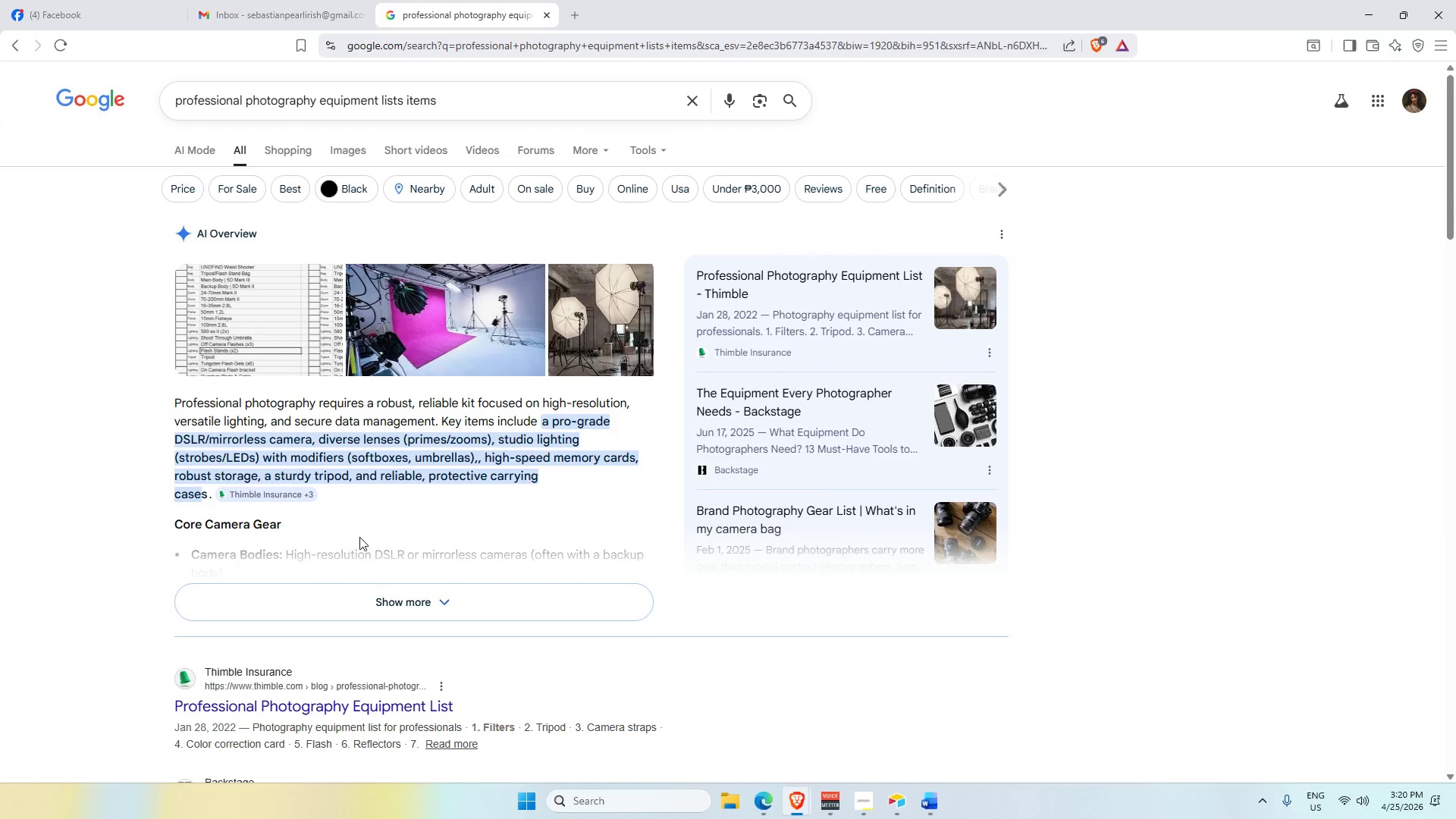 
scroll: coordinate [442, 585], scroll_direction: down, amount: 14.0
 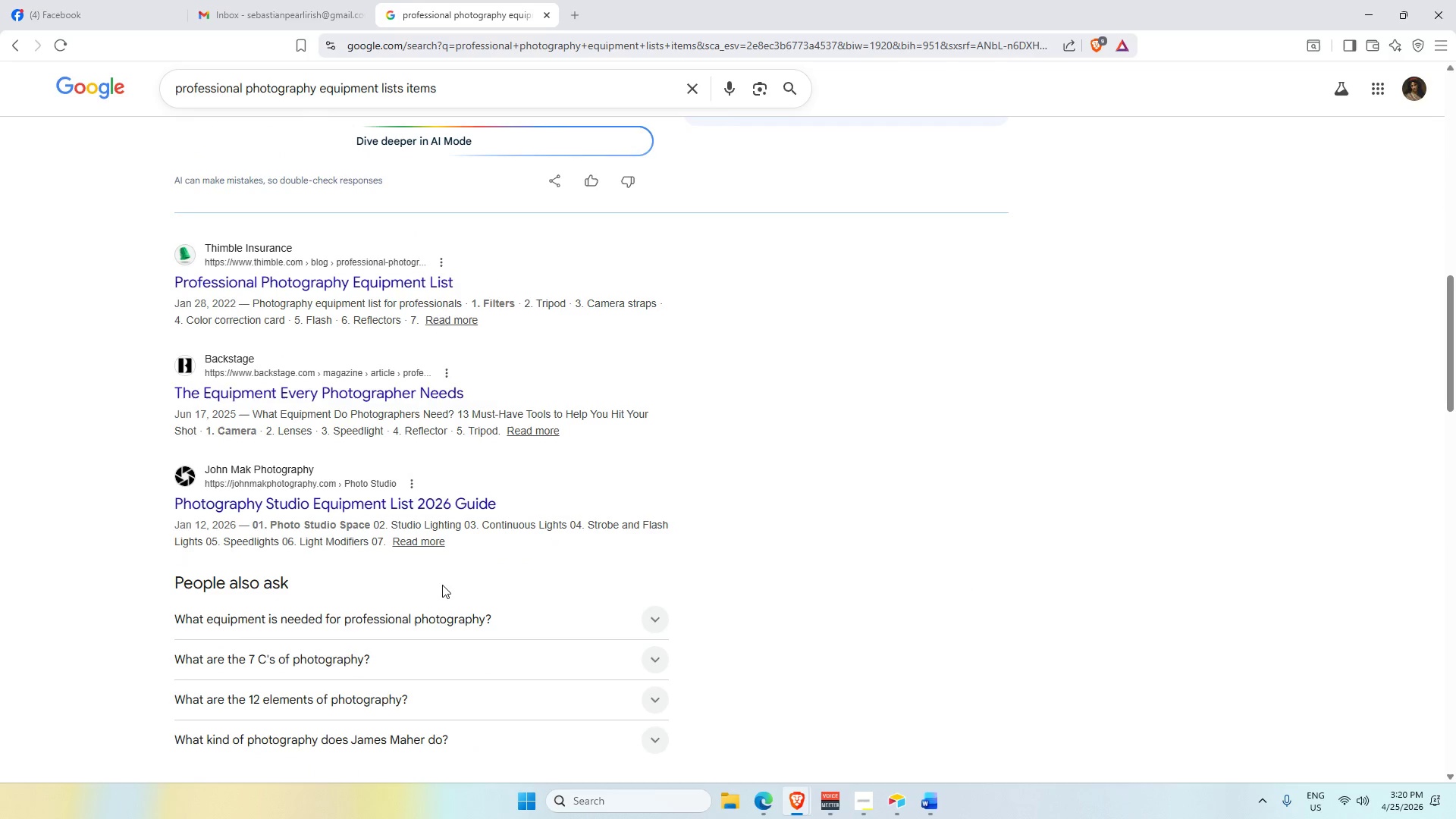 
scroll: coordinate [443, 577], scroll_direction: up, amount: 2.0
 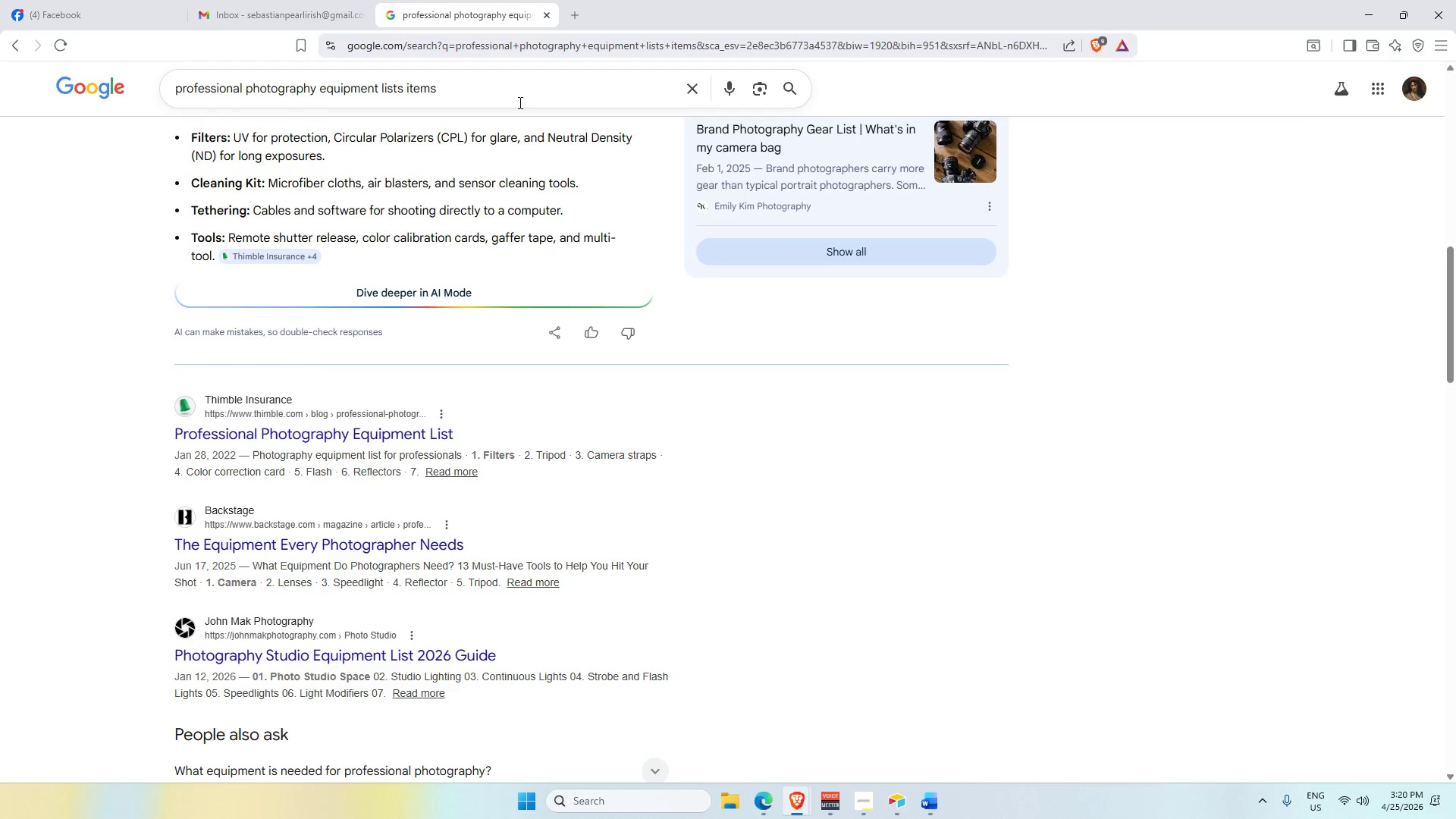 
left_click([513, 90])
 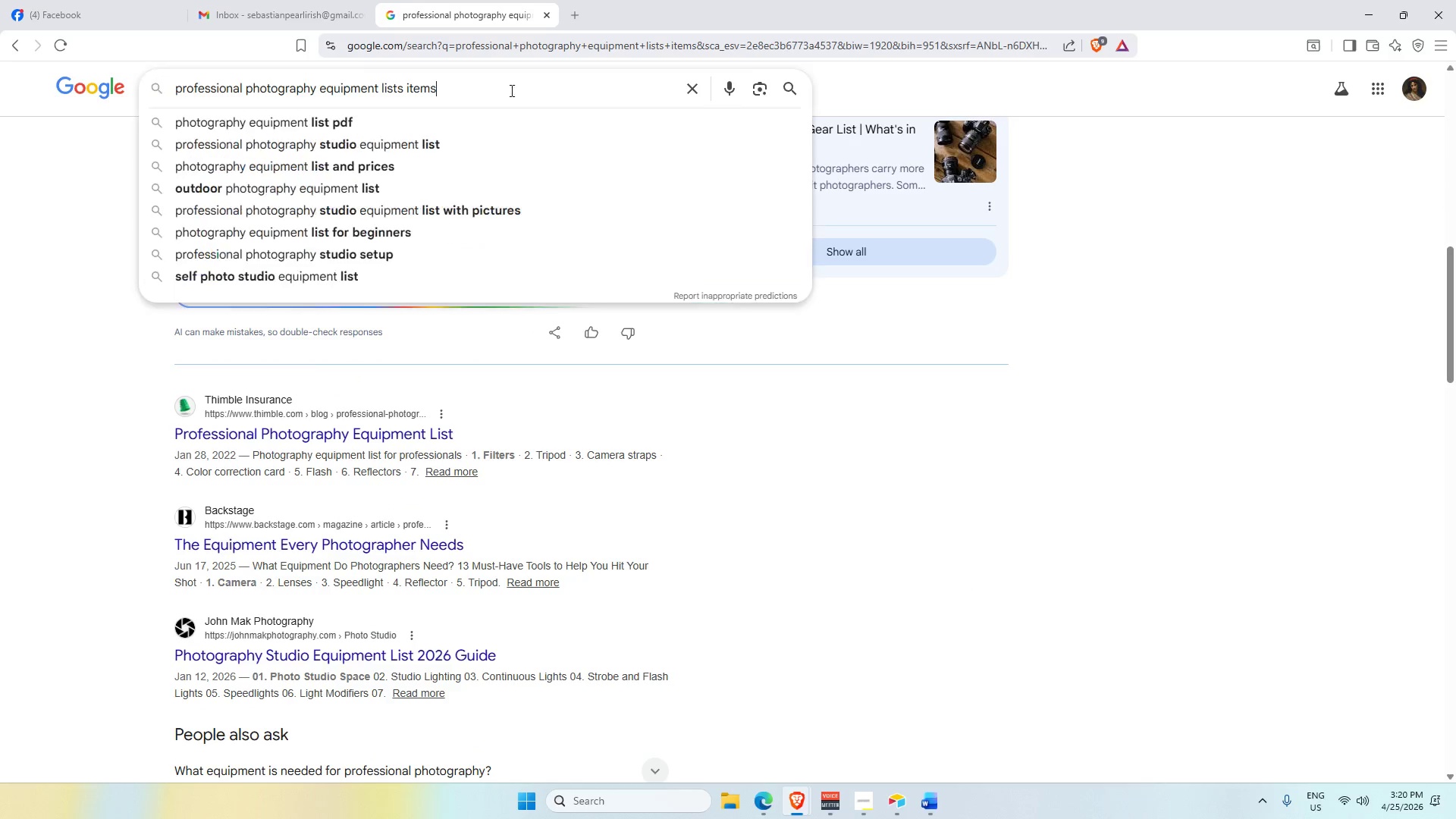 
type( with canon and sony)
 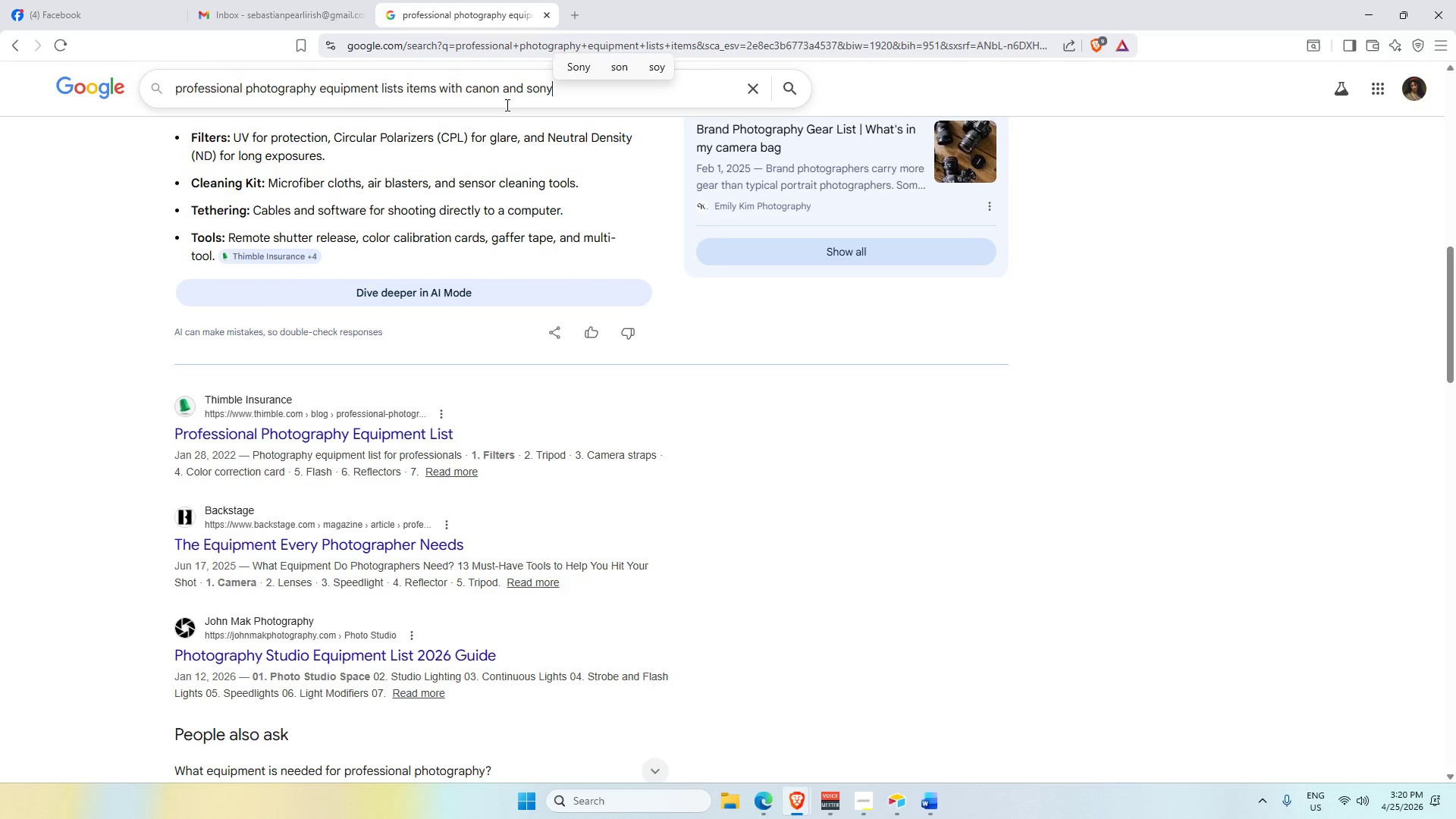 
key(Enter)
 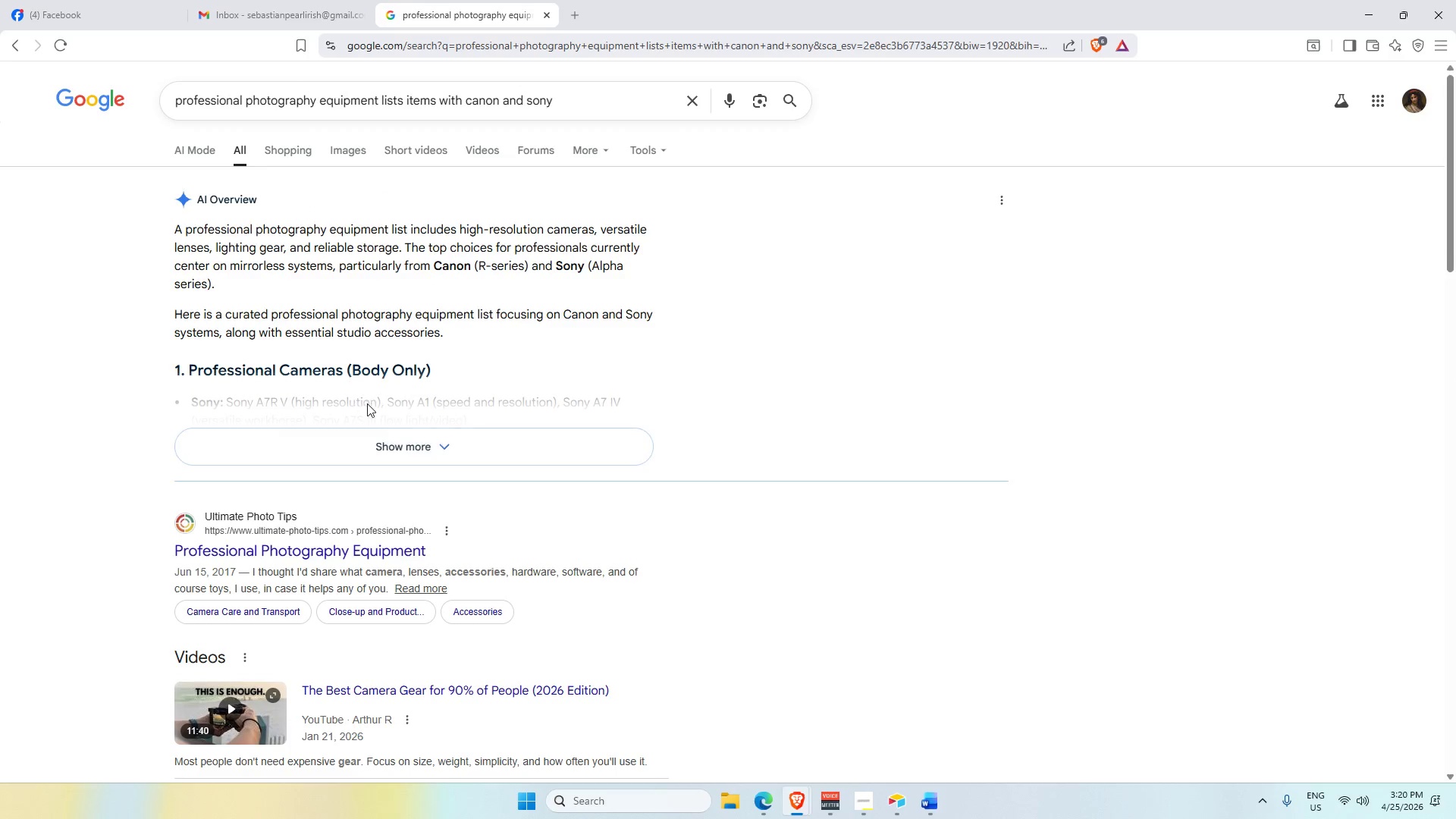 
scroll: coordinate [391, 447], scroll_direction: down, amount: 1.0
 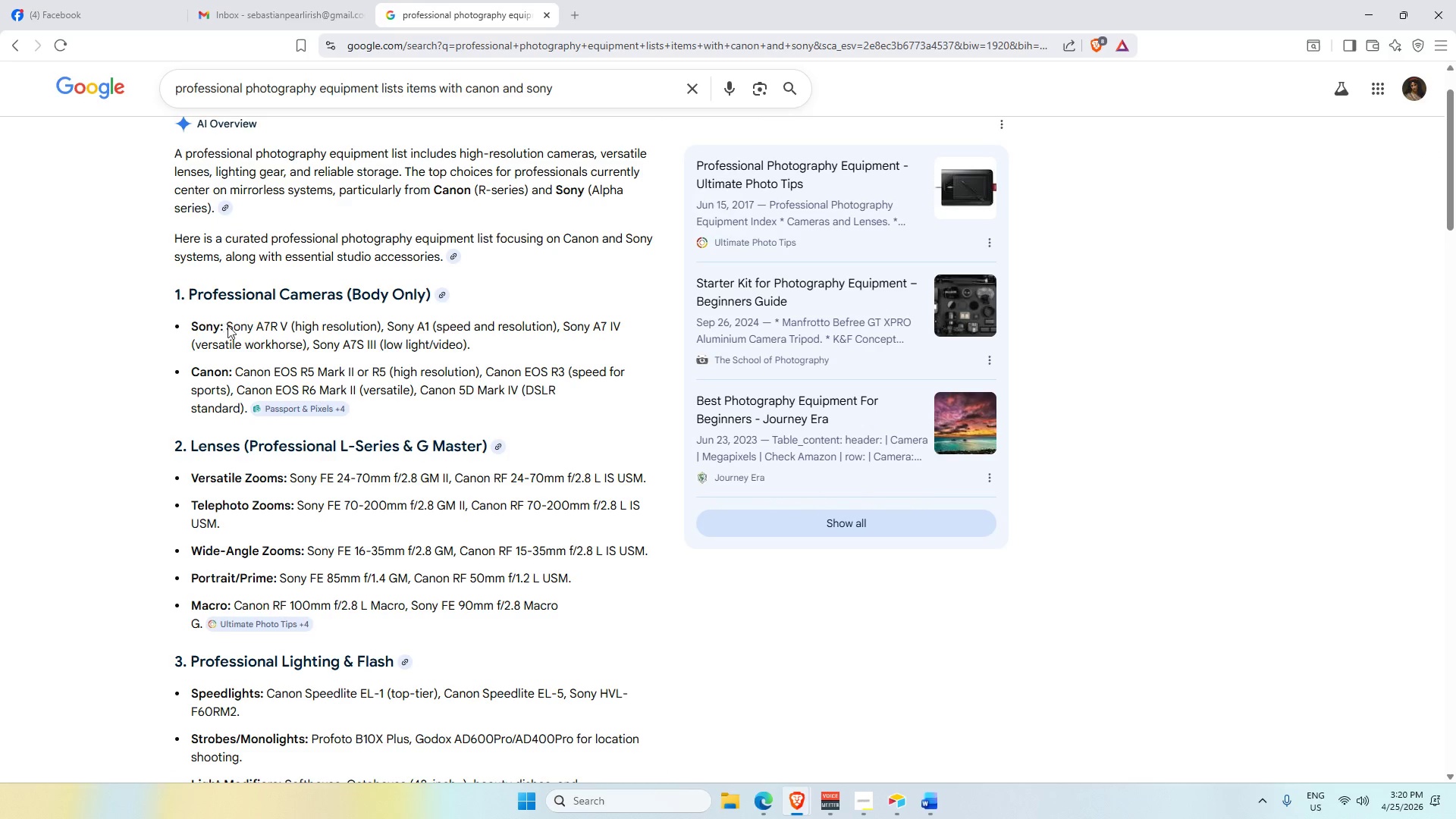 
left_click_drag(start_coordinate=[228, 324], to_coordinate=[290, 329])
 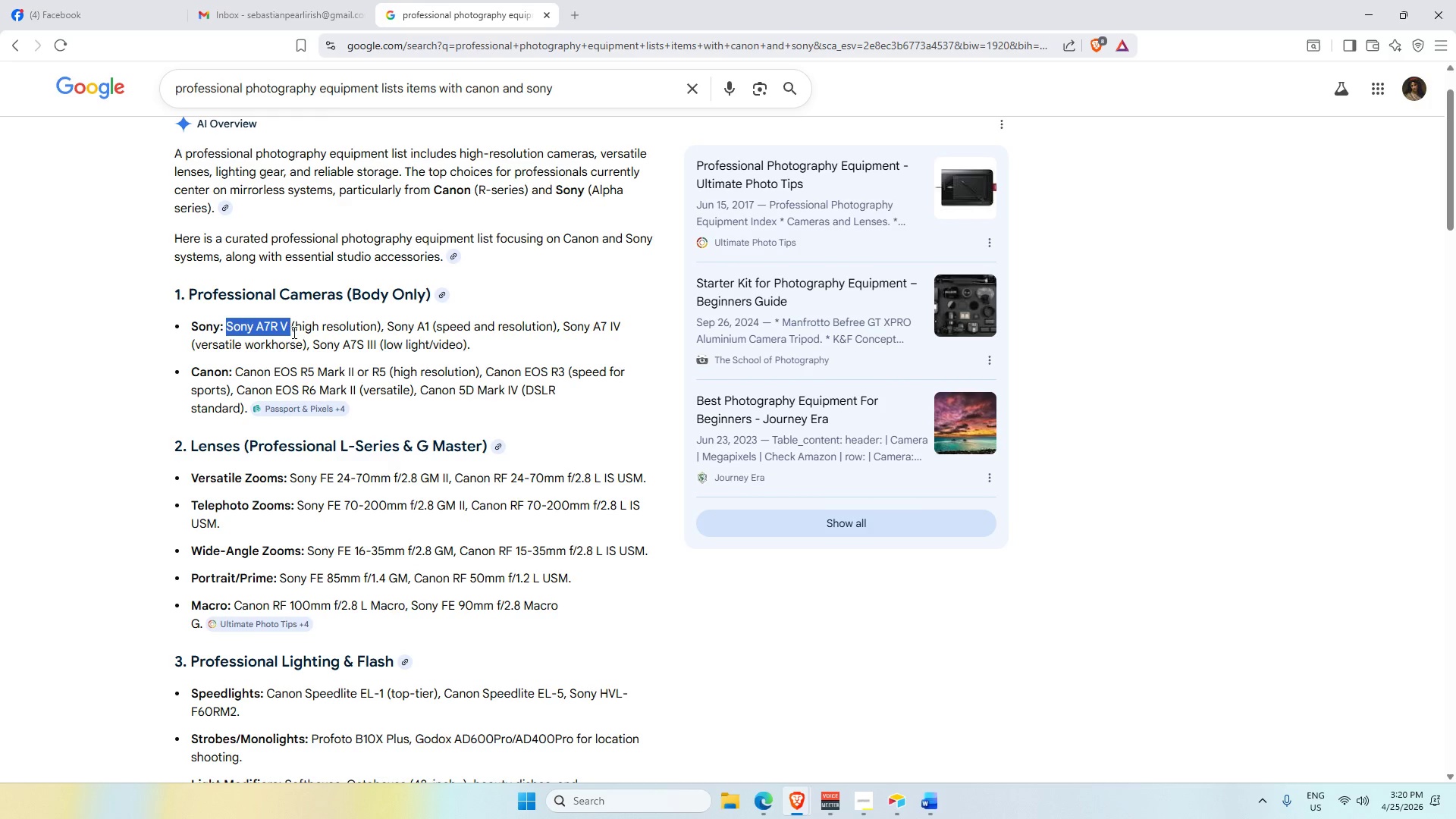 
key(Control+C)
 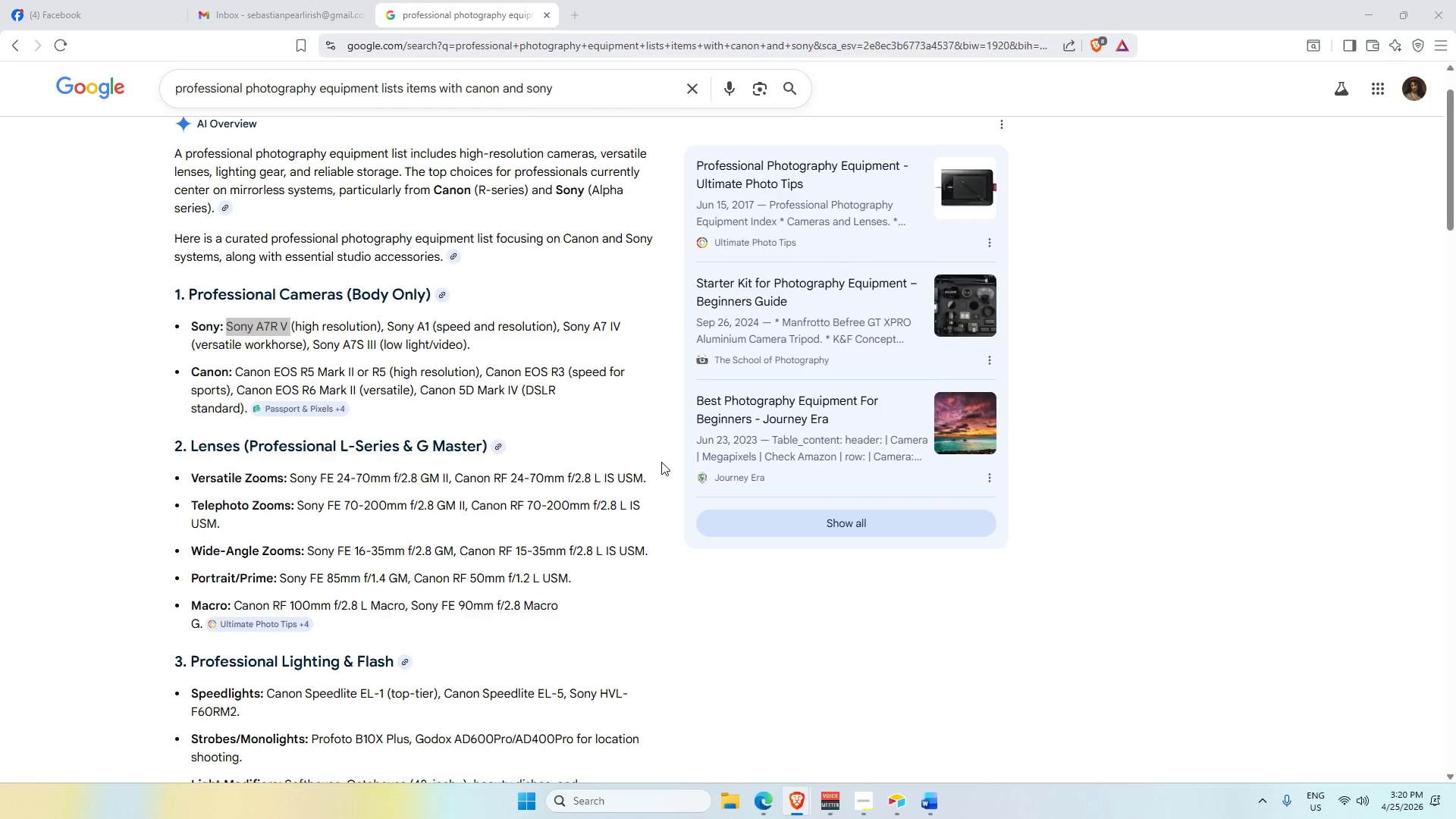 
key(Alt+Tab)
 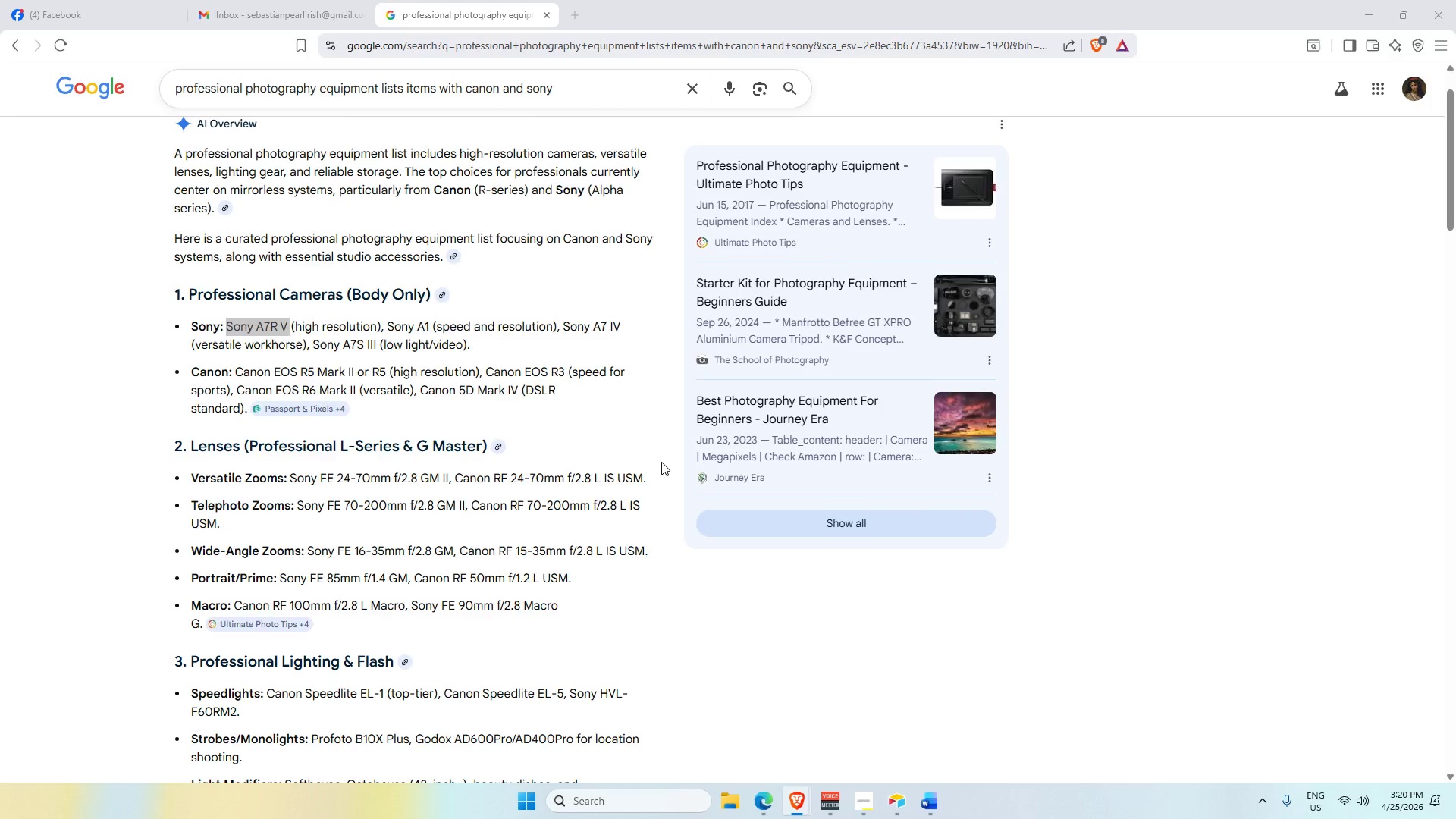 
key(Control+V)
 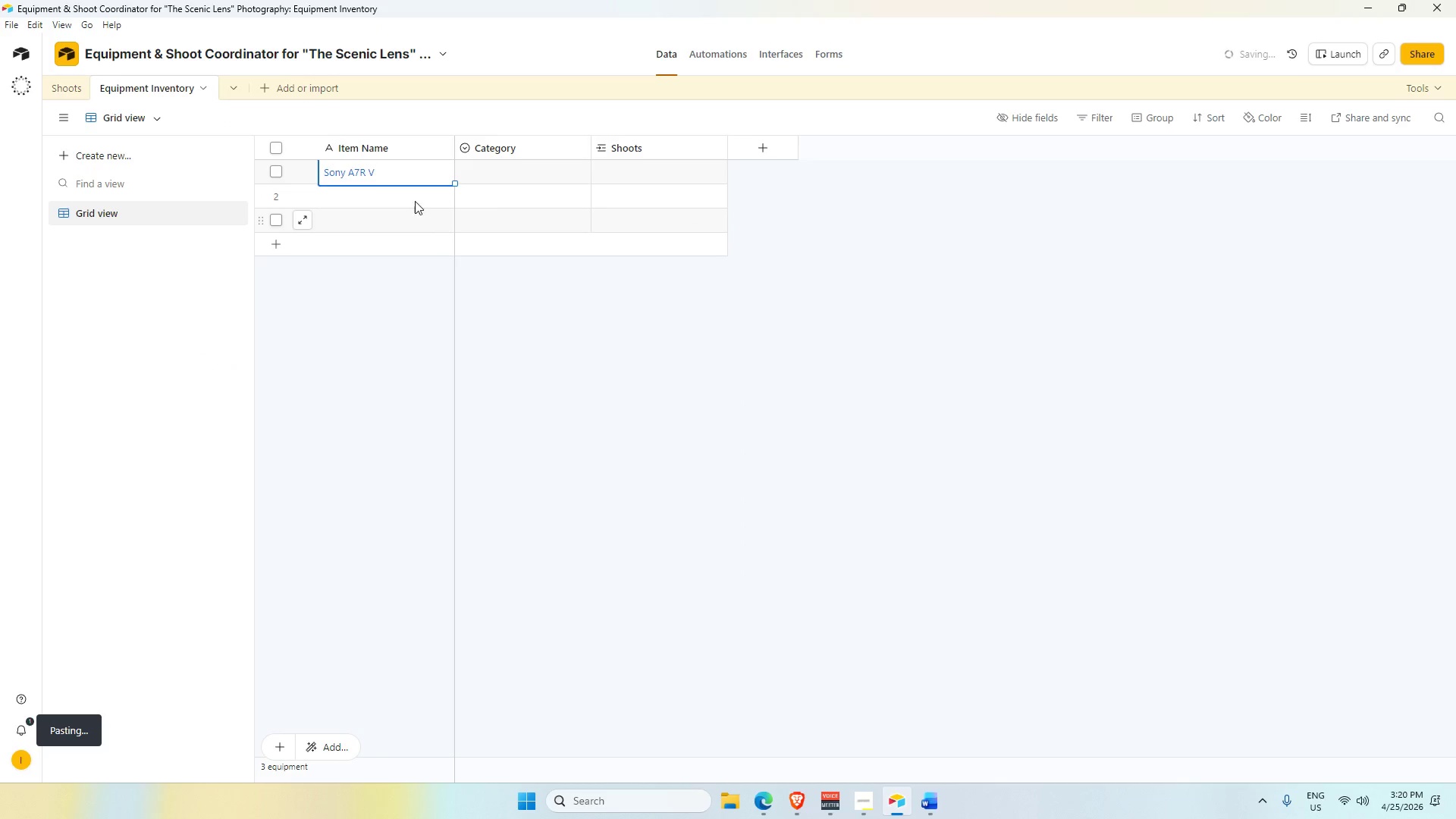 
left_click([404, 195])
 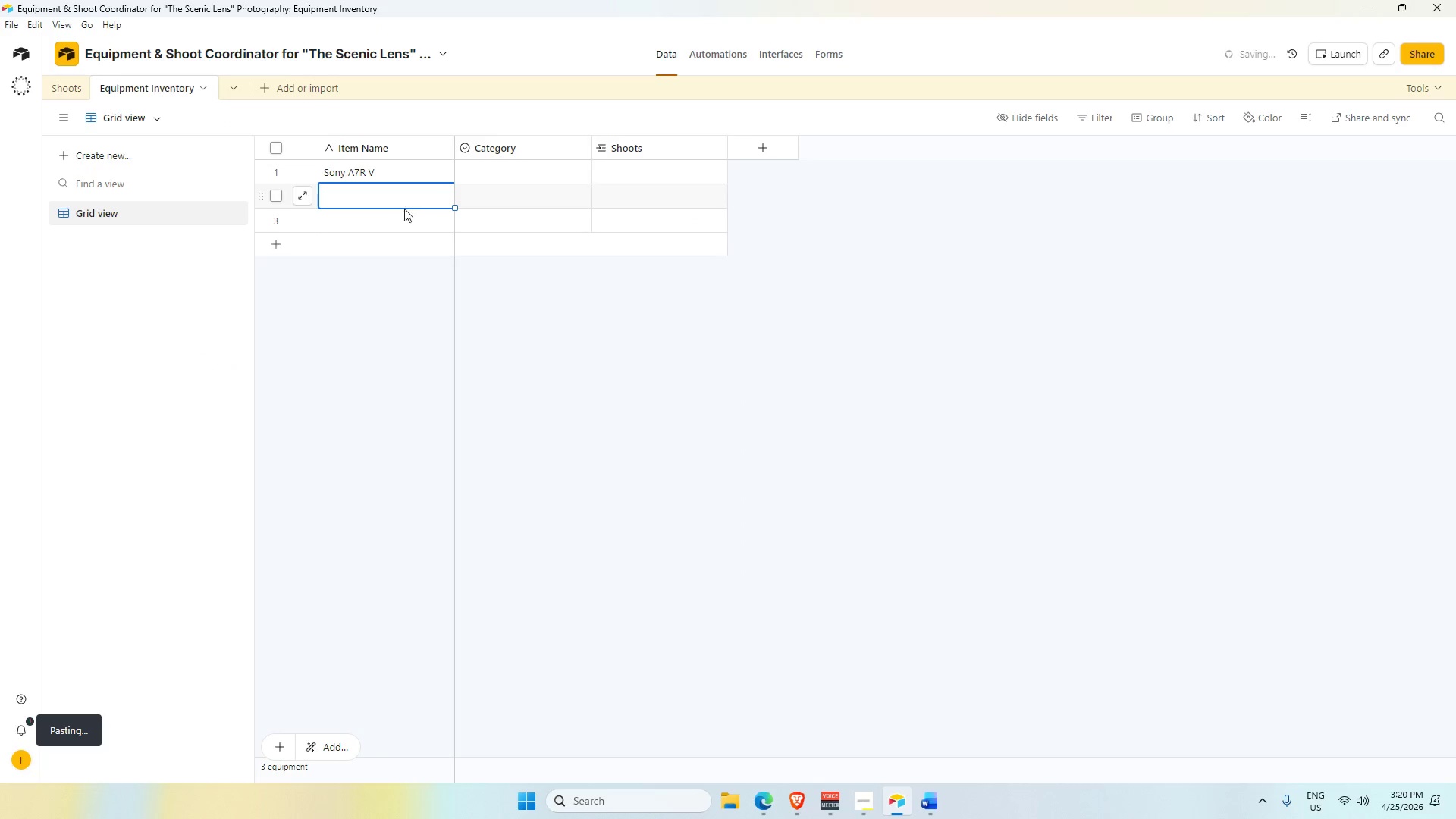 
key(Alt+AltLeft)
 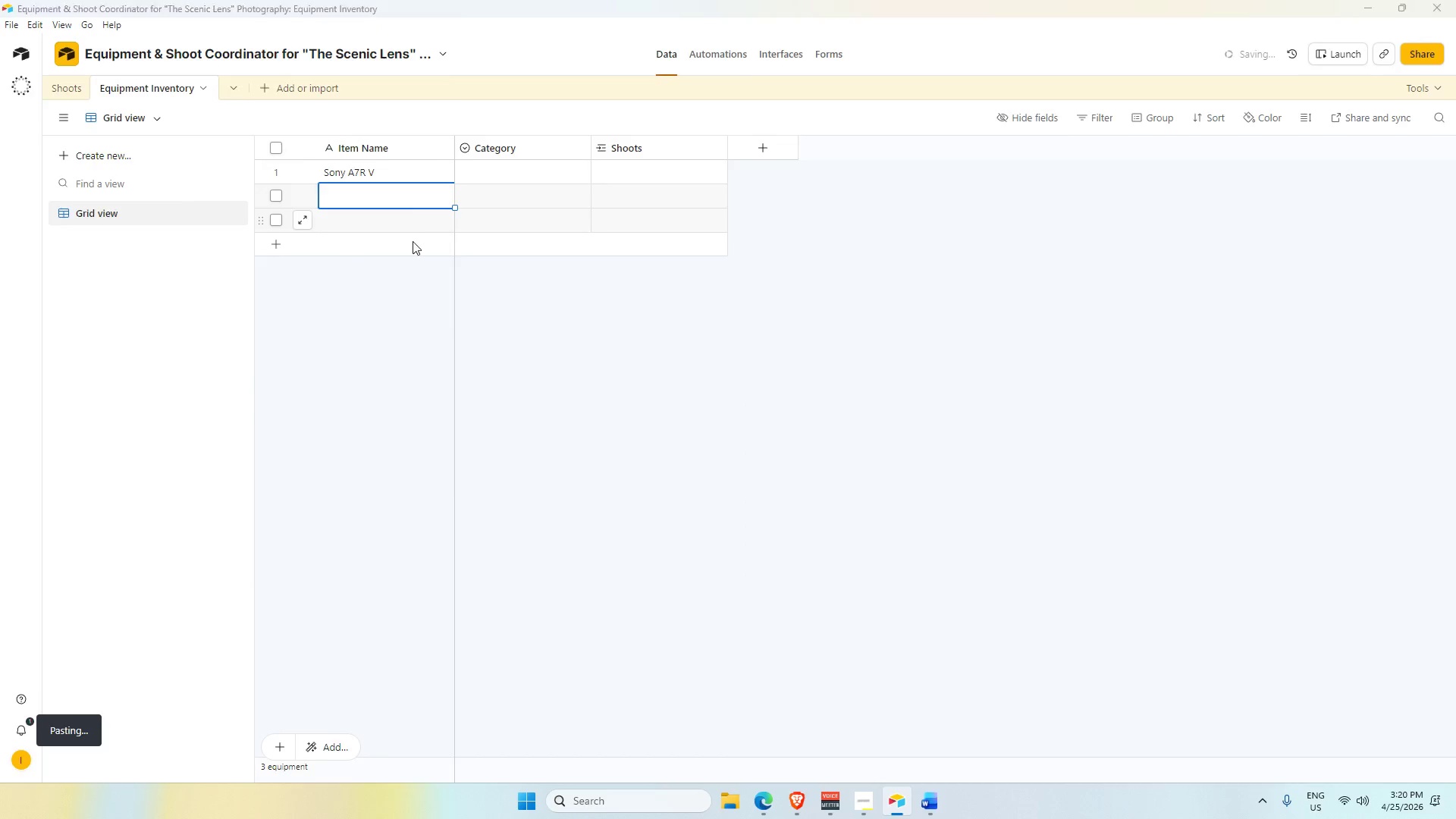 
key(Alt+Tab)
 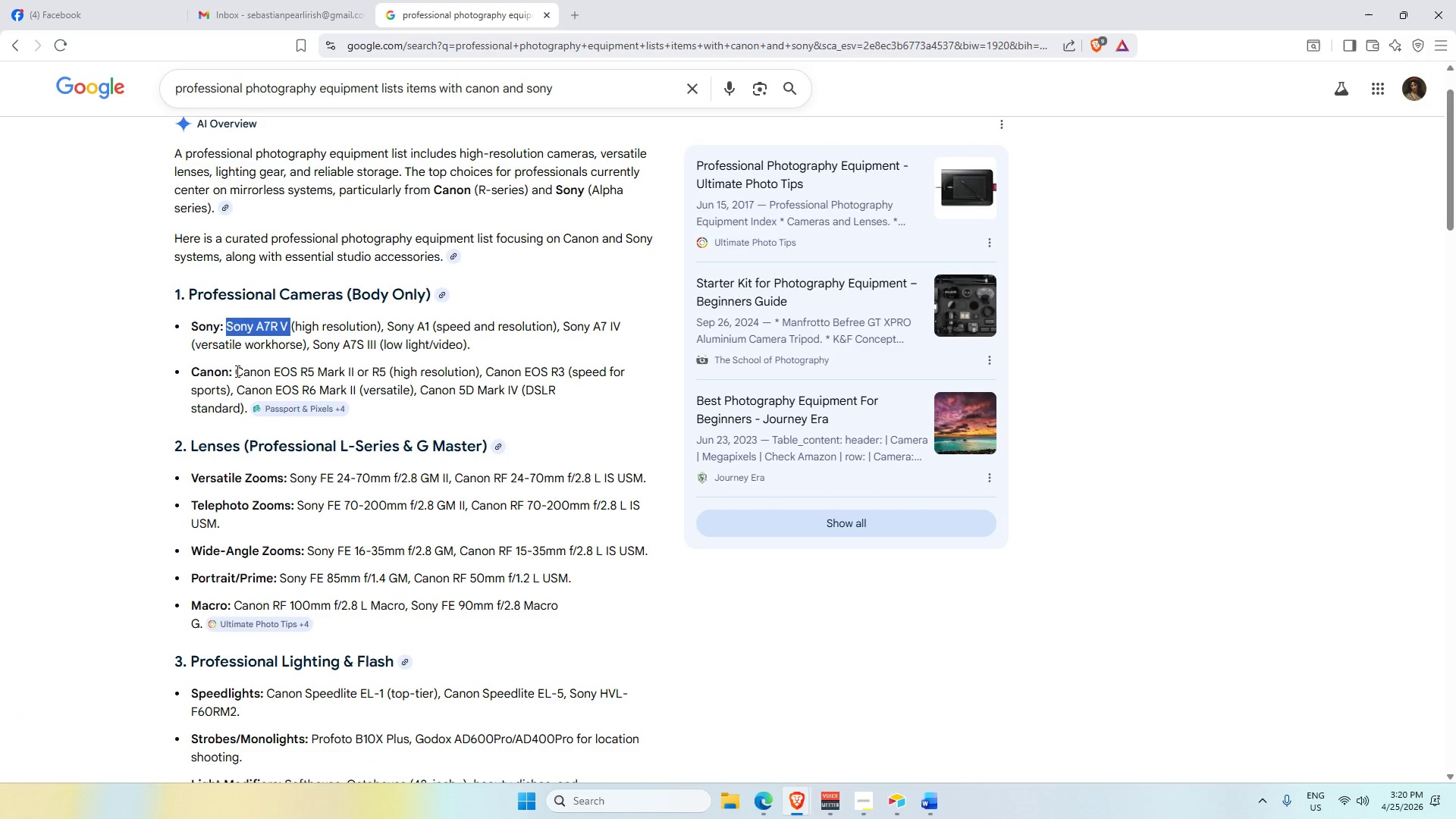 
left_click_drag(start_coordinate=[235, 370], to_coordinate=[356, 375])
 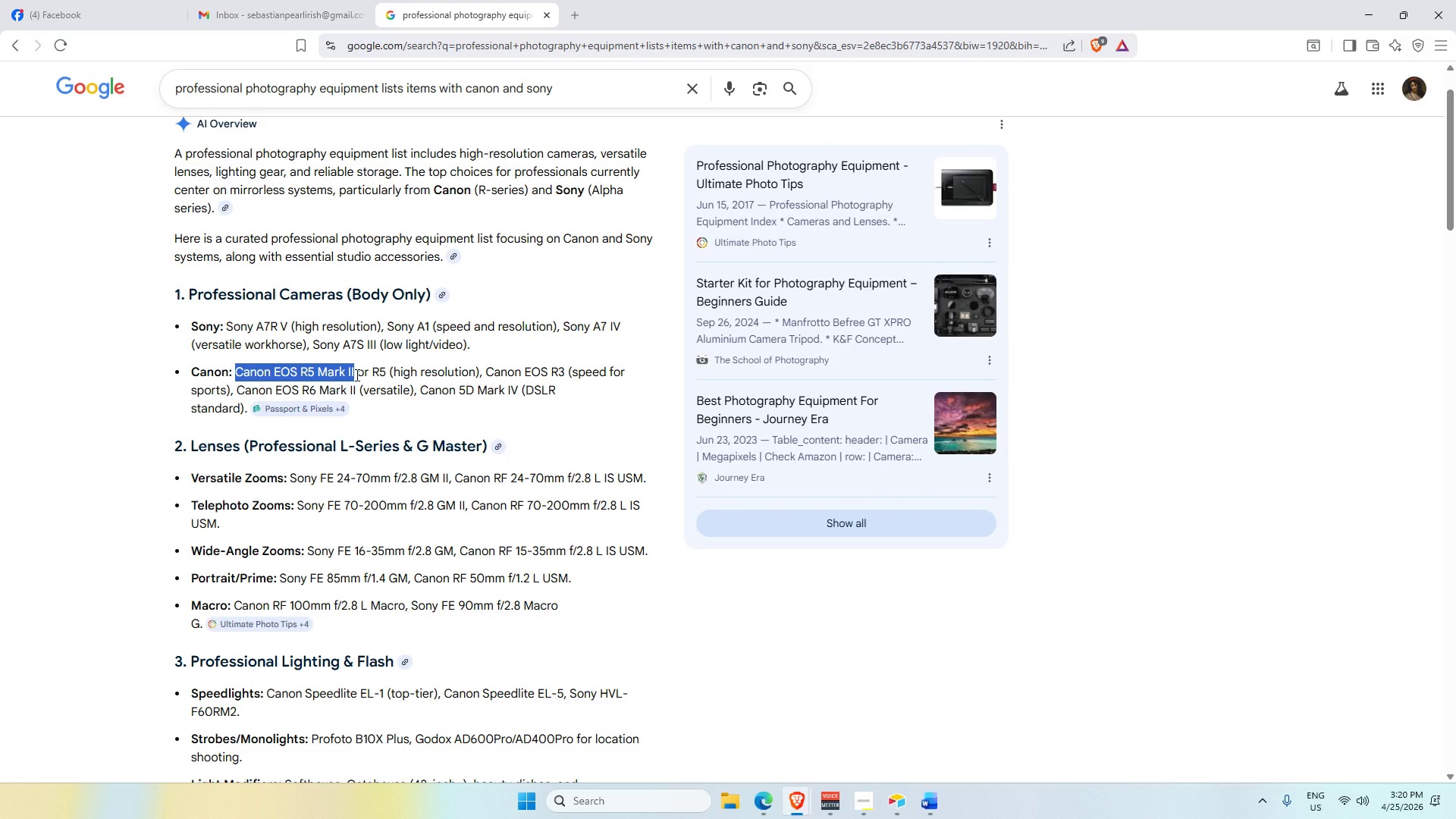 
key(Control+C)
 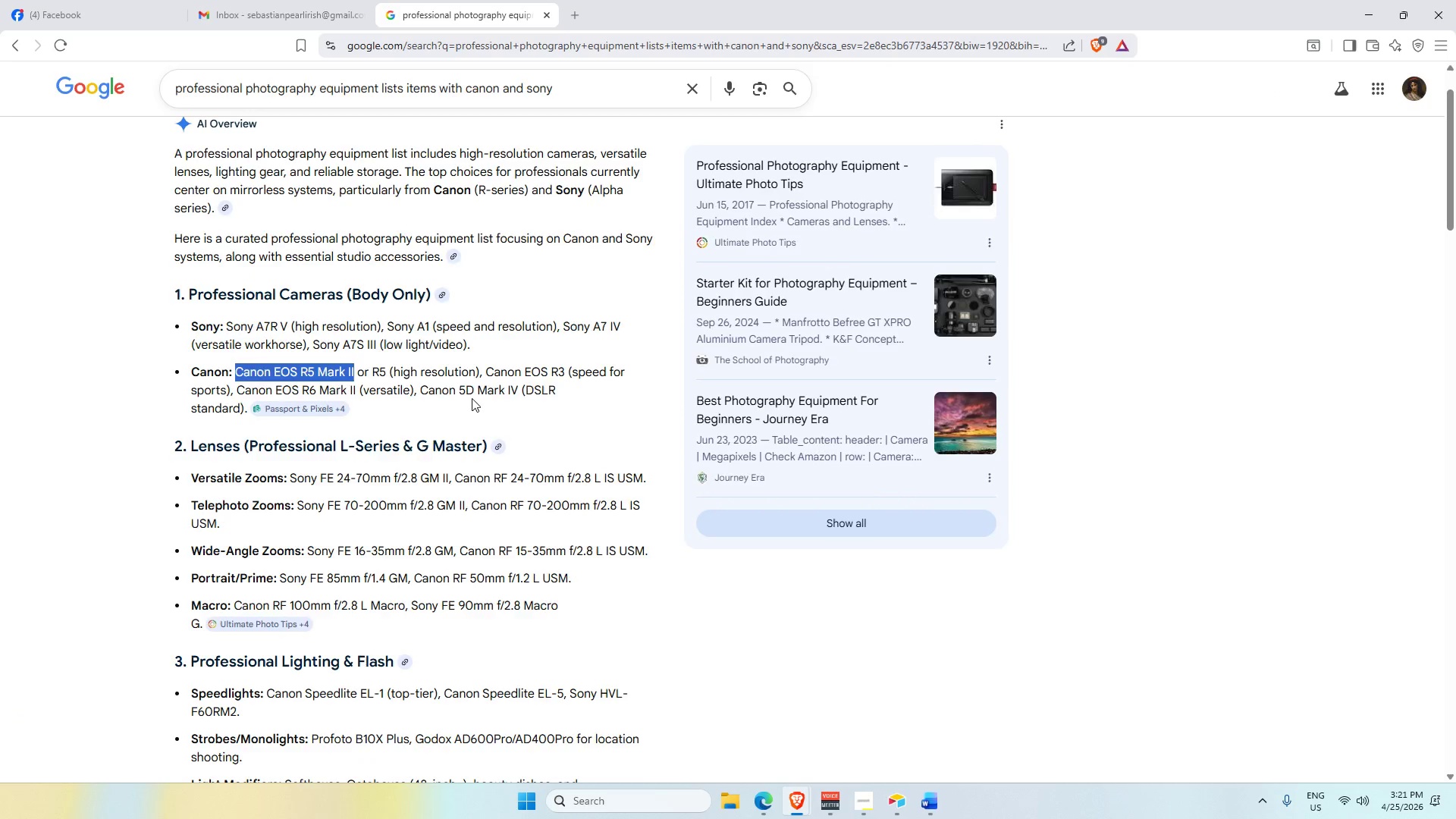 
key(Alt+AltLeft)
 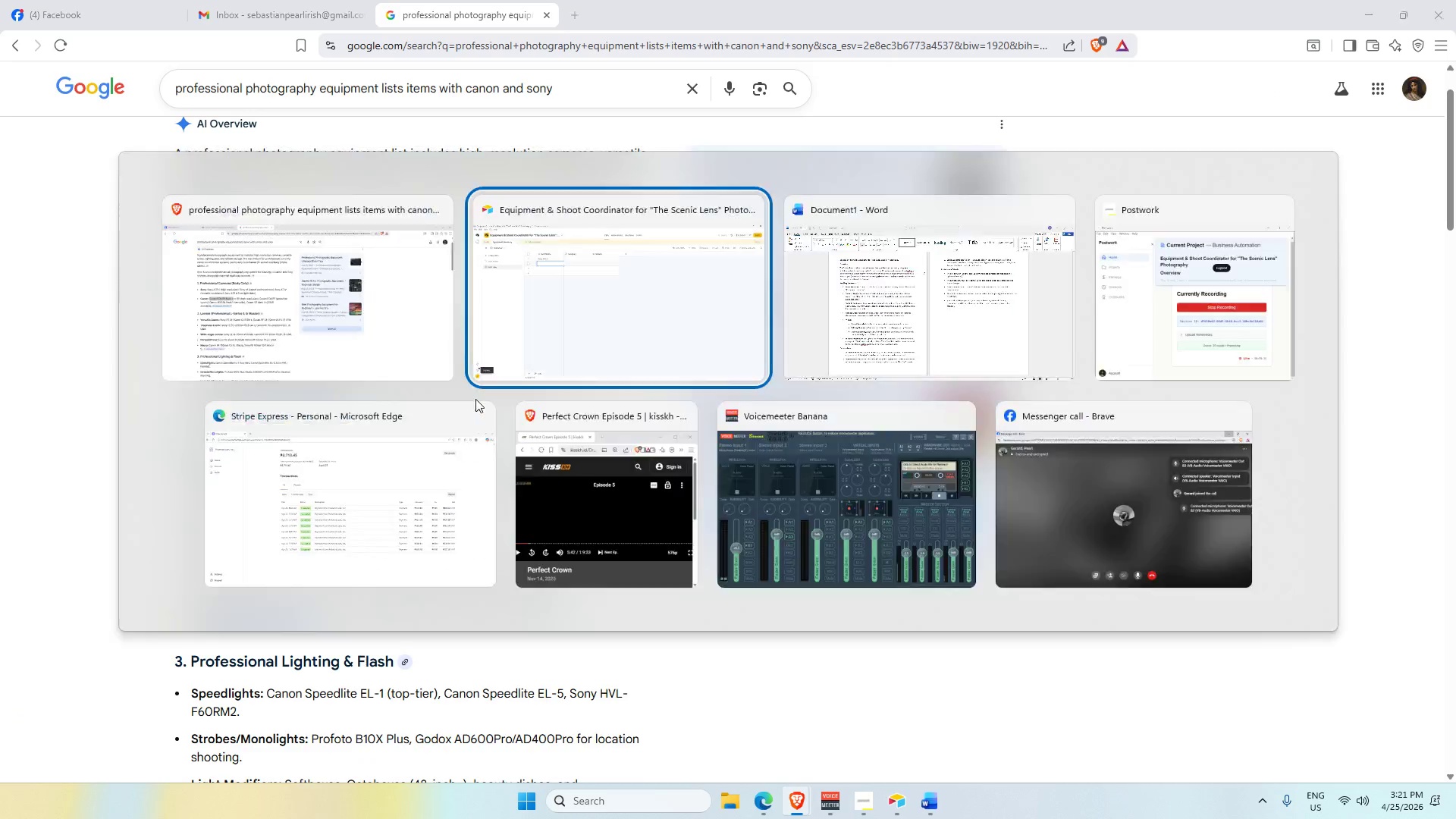 
key(Alt+Tab)
 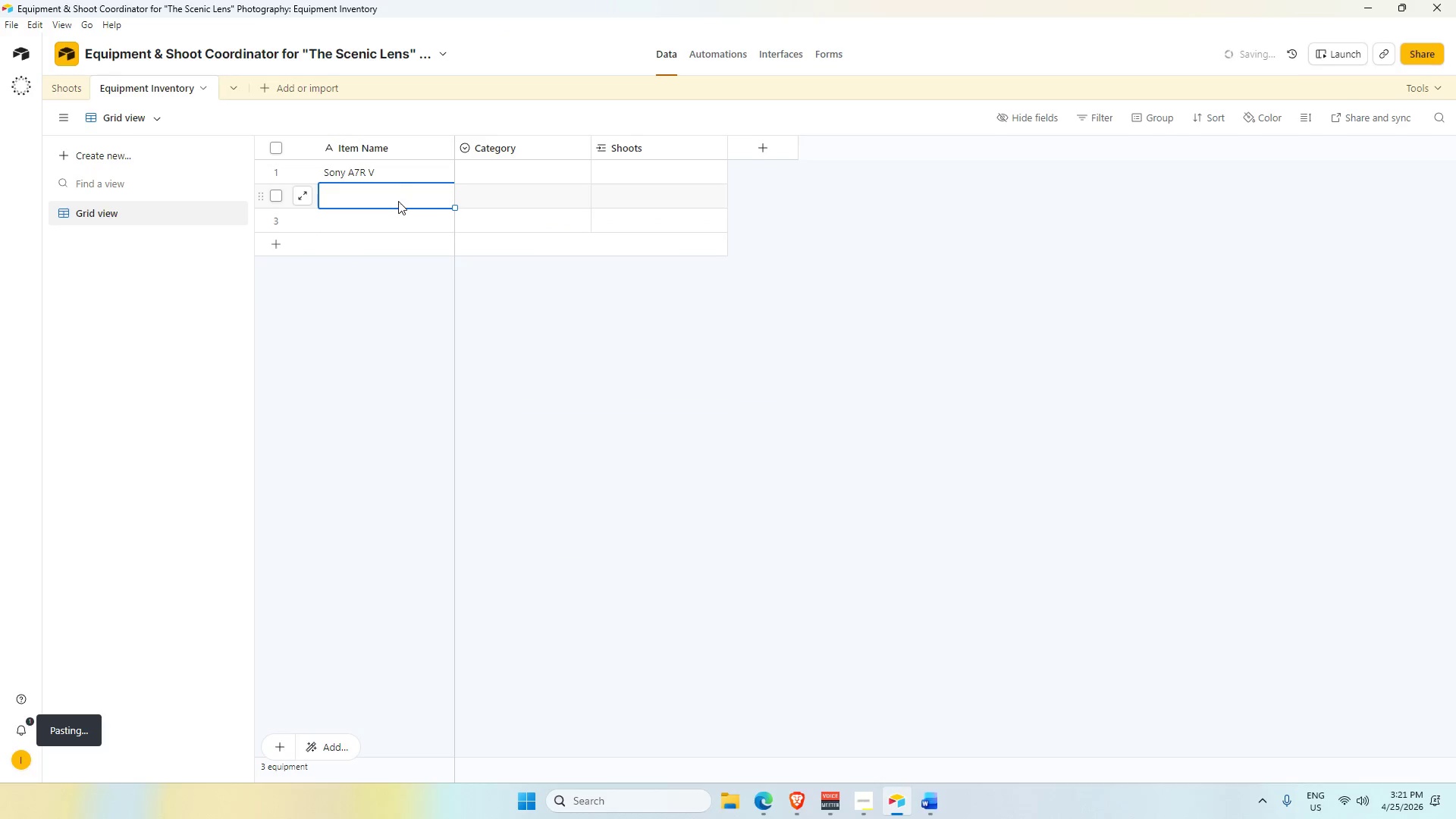 
key(Control+V)
 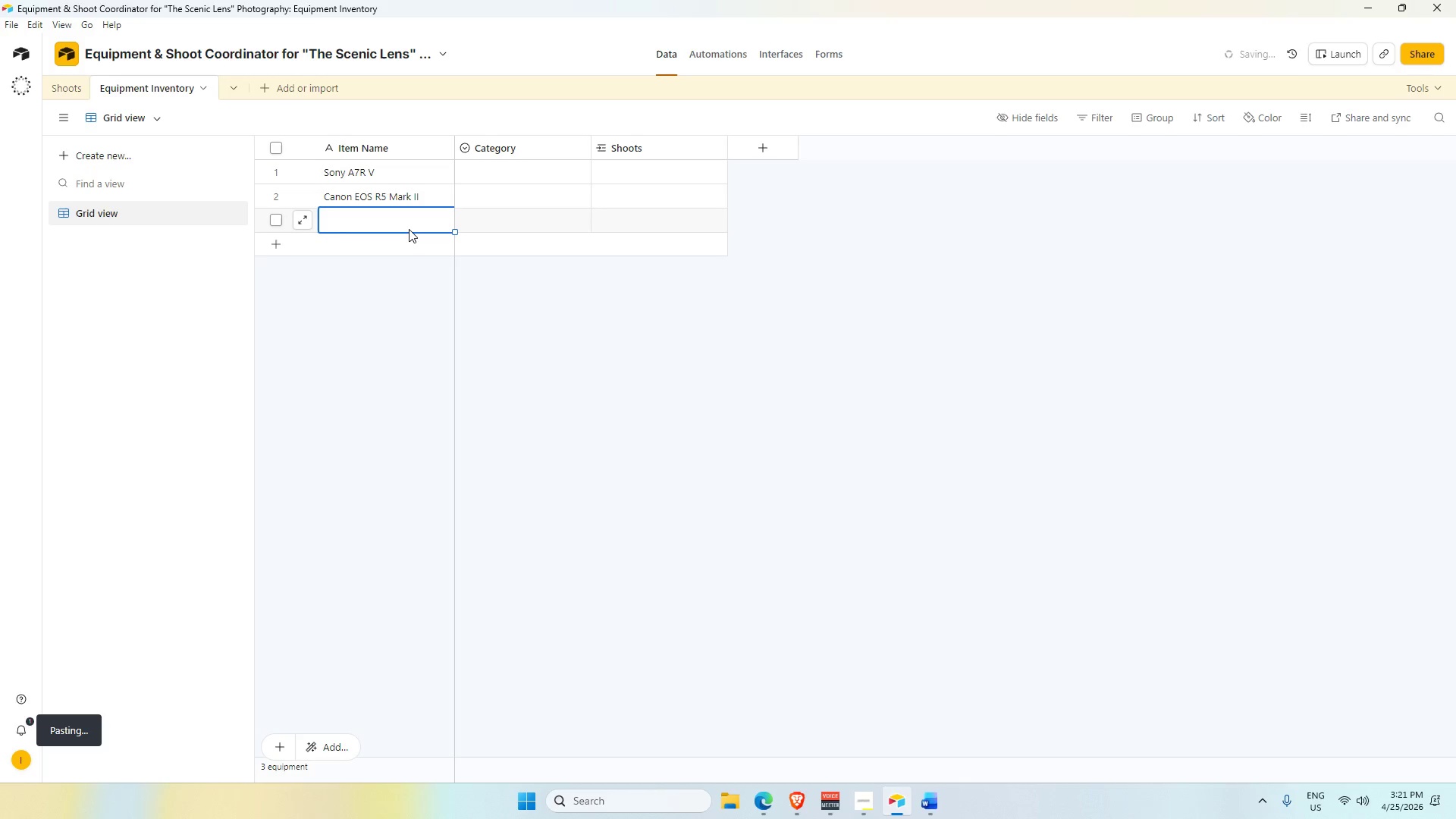 
key(Alt+AltLeft)
 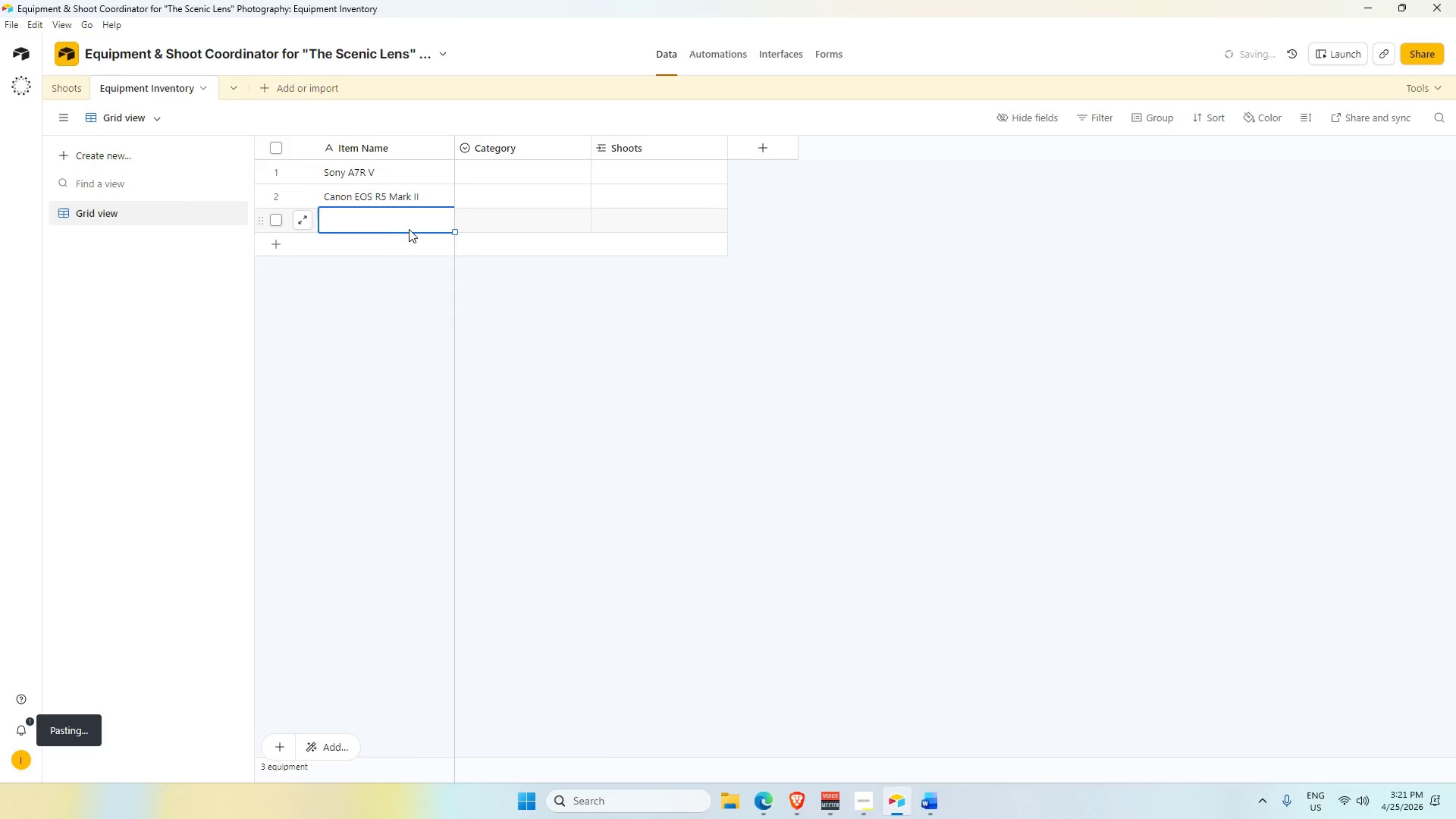 
key(Alt+Tab)
 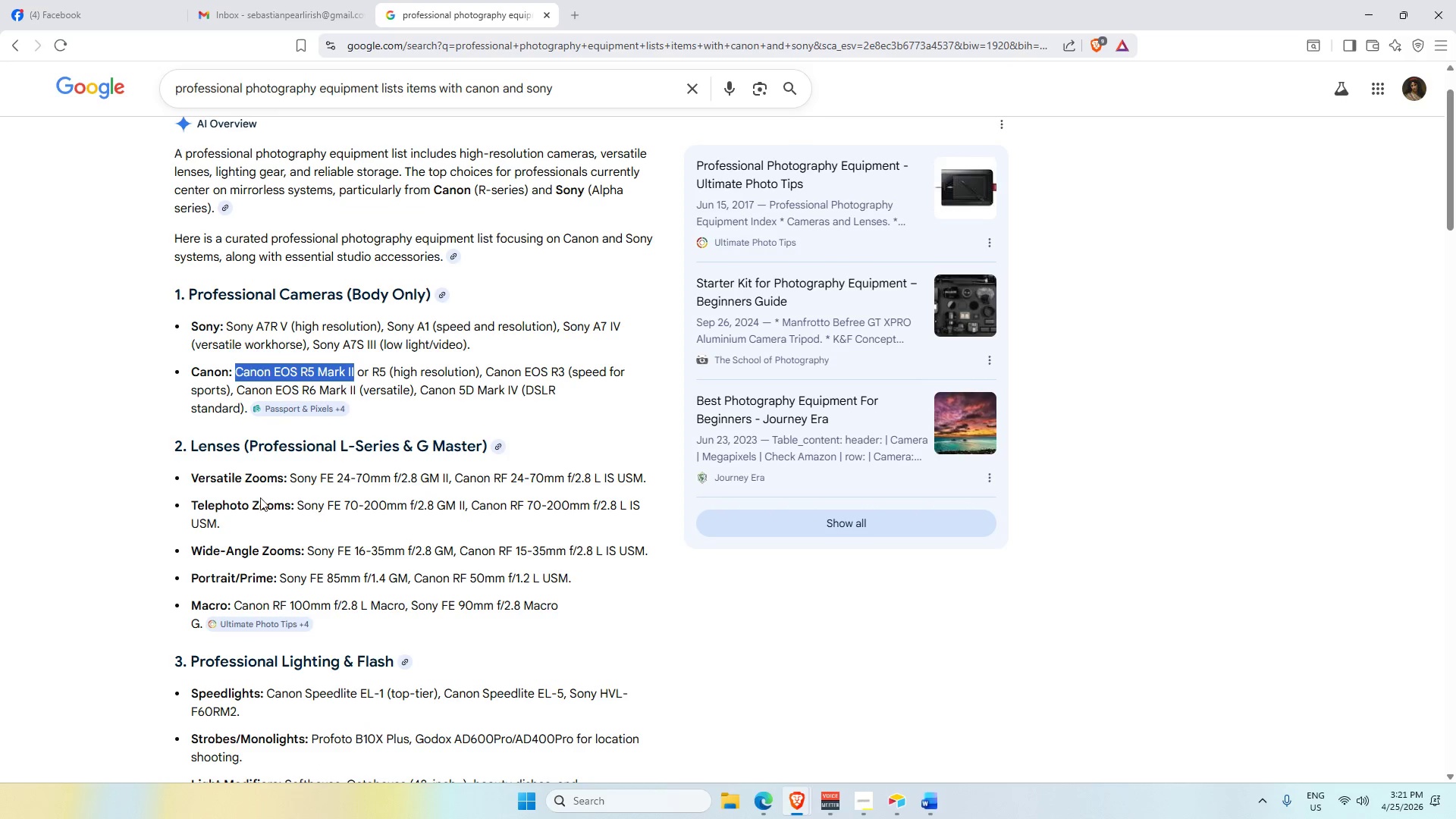 
scroll: coordinate [262, 495], scroll_direction: down, amount: 2.0
 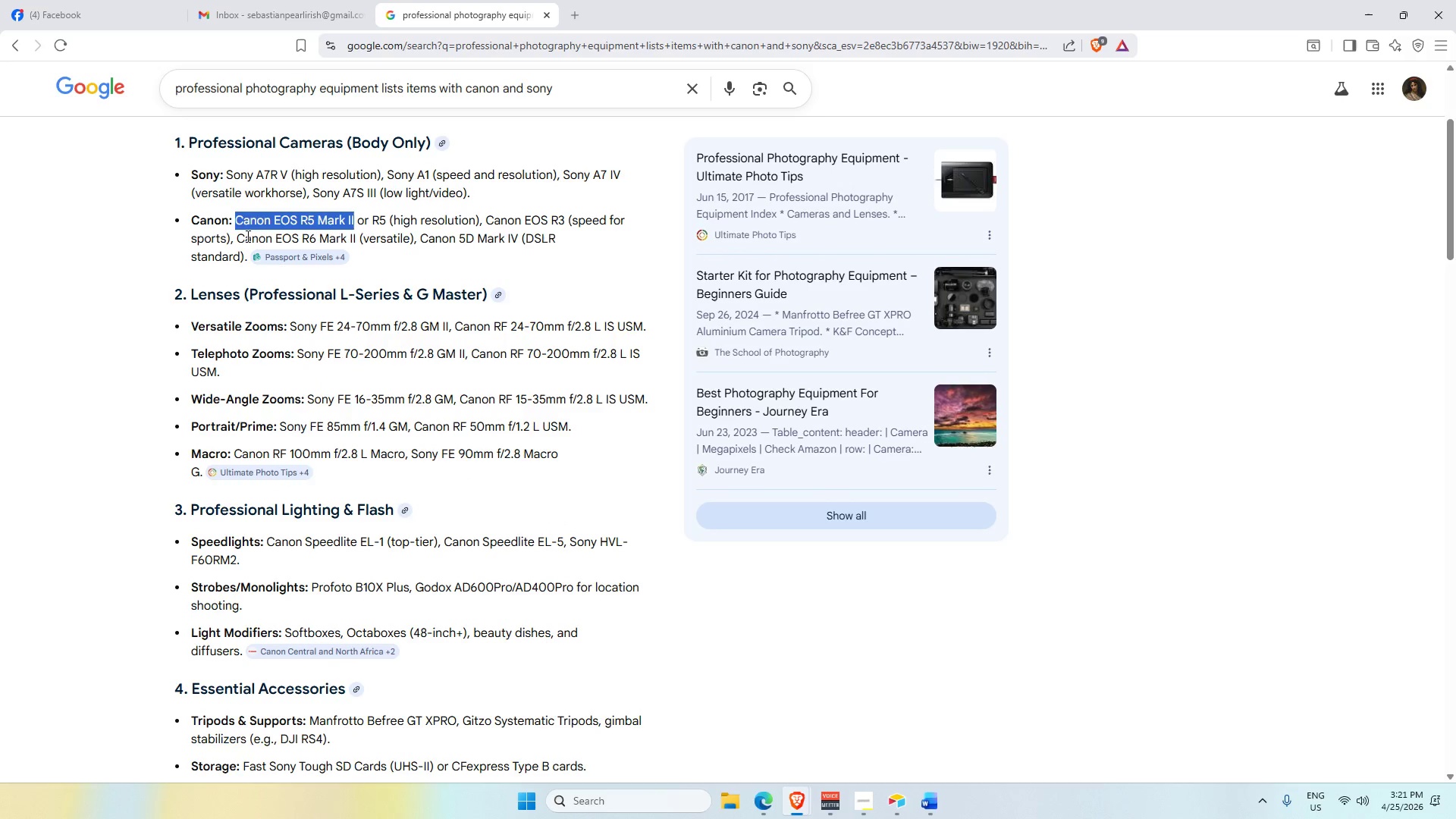 
left_click_drag(start_coordinate=[236, 236], to_coordinate=[355, 241])
 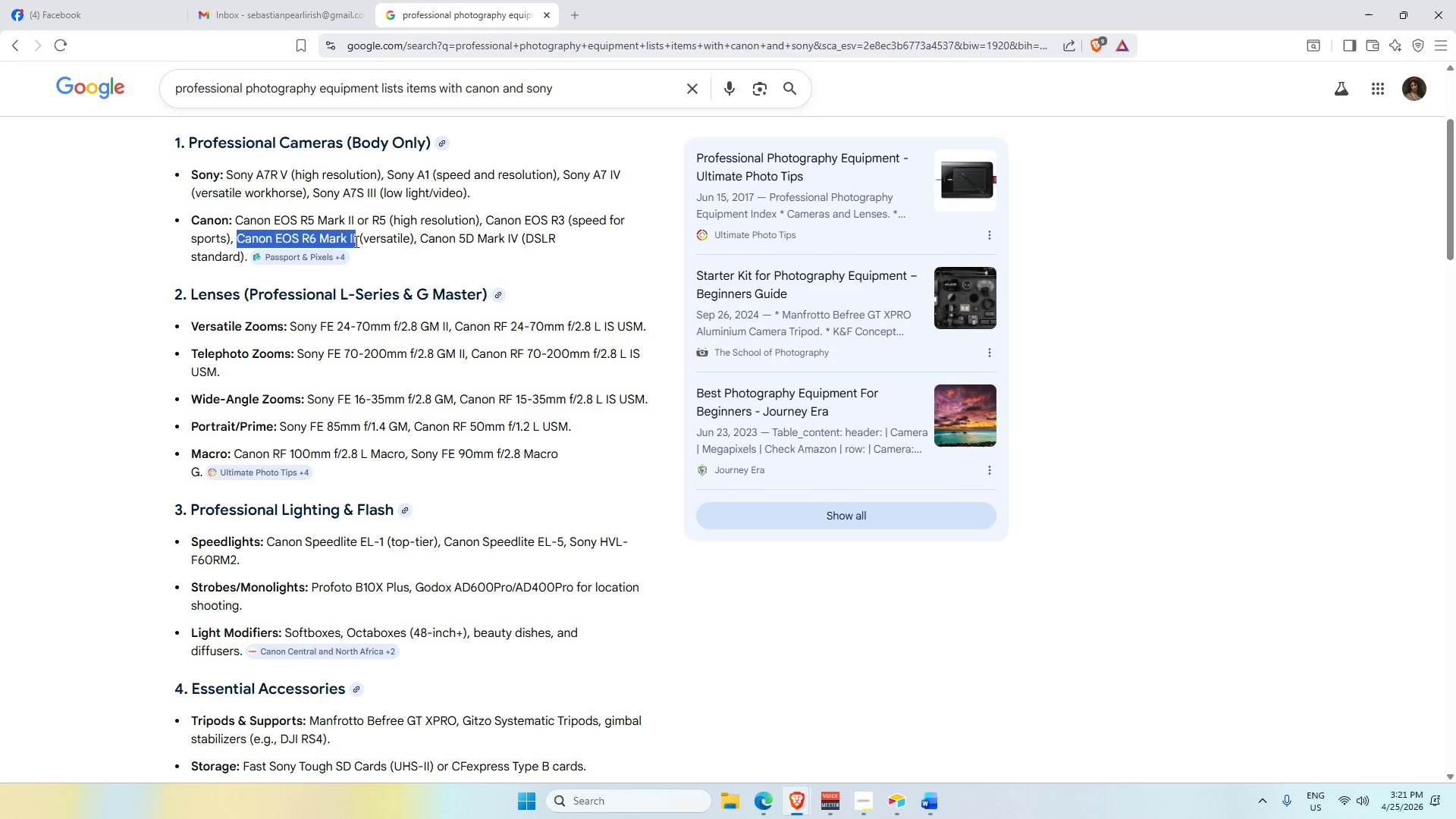 
key(Control+C)
 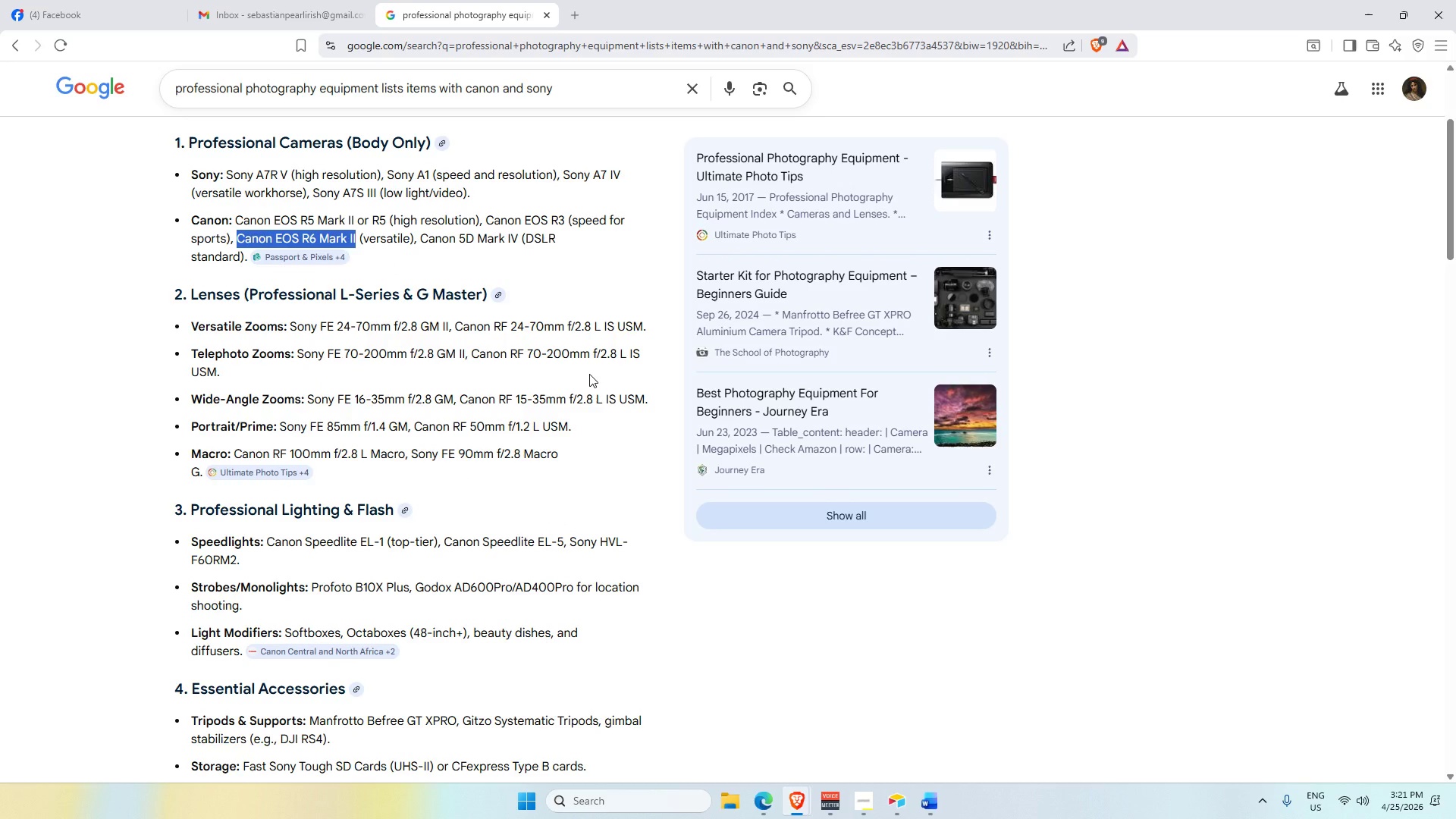 
key(Alt+AltLeft)
 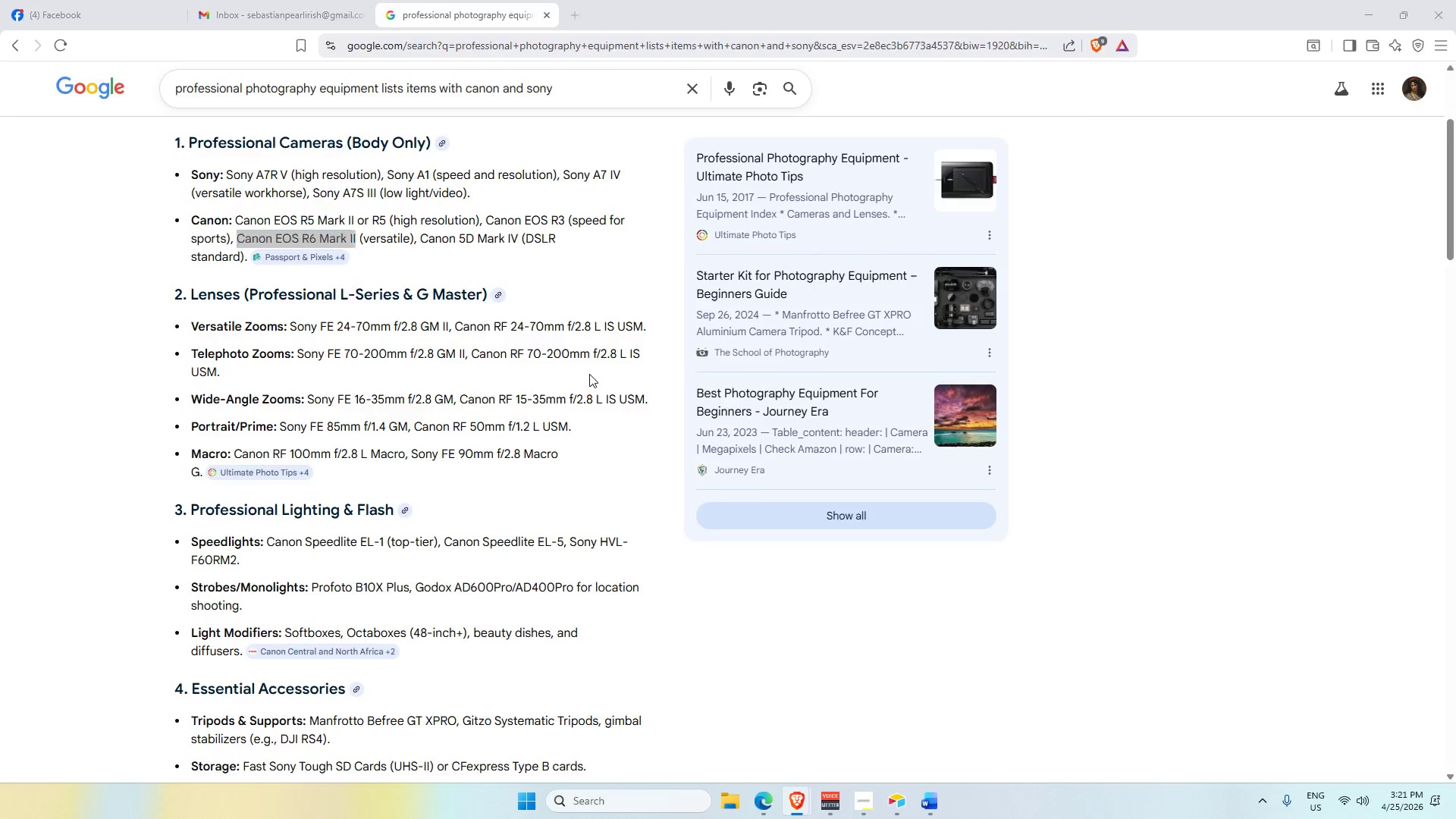 
key(Alt+Tab)
 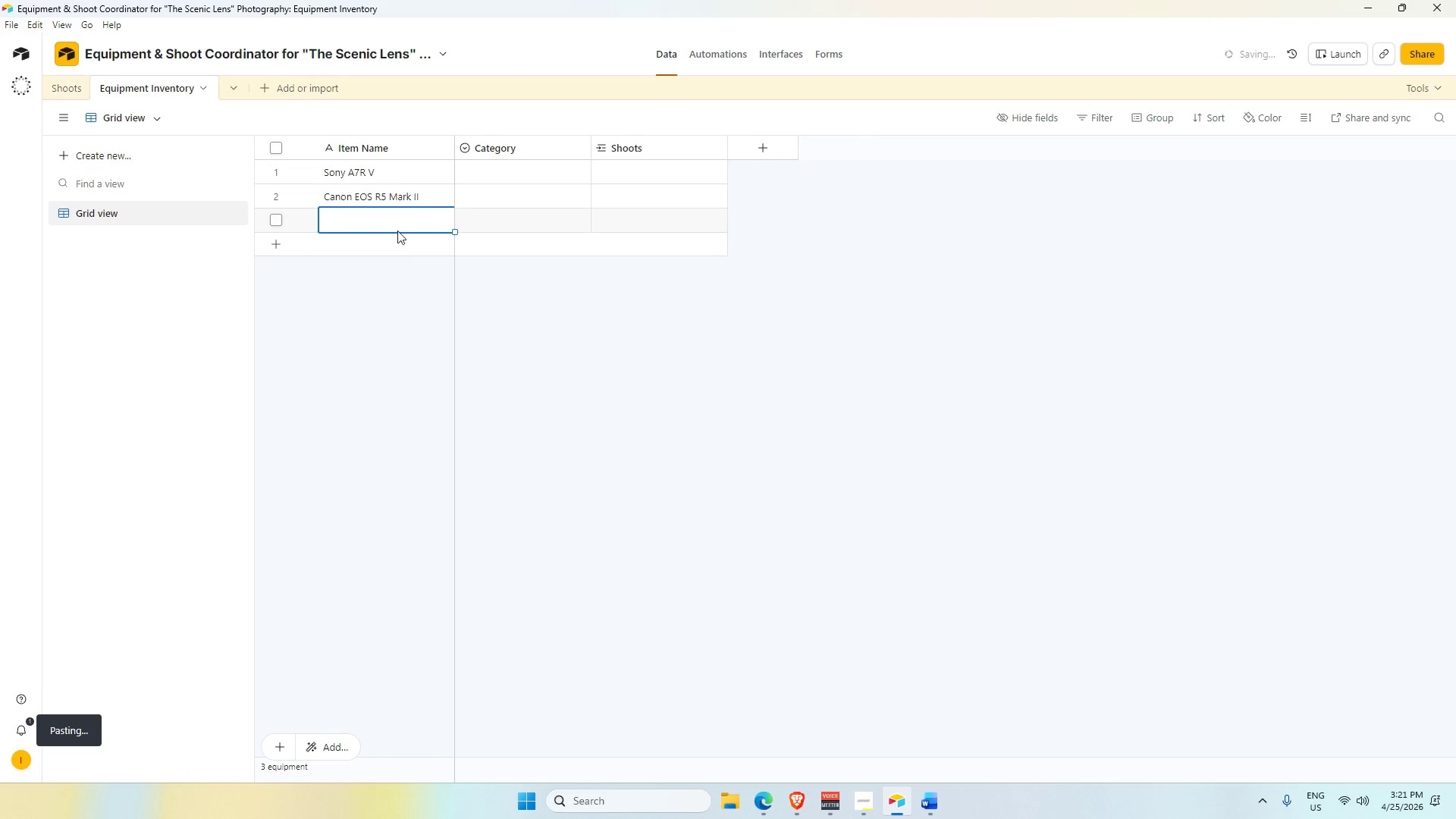 
hold_key(key=ControlLeft, duration=0.78)
 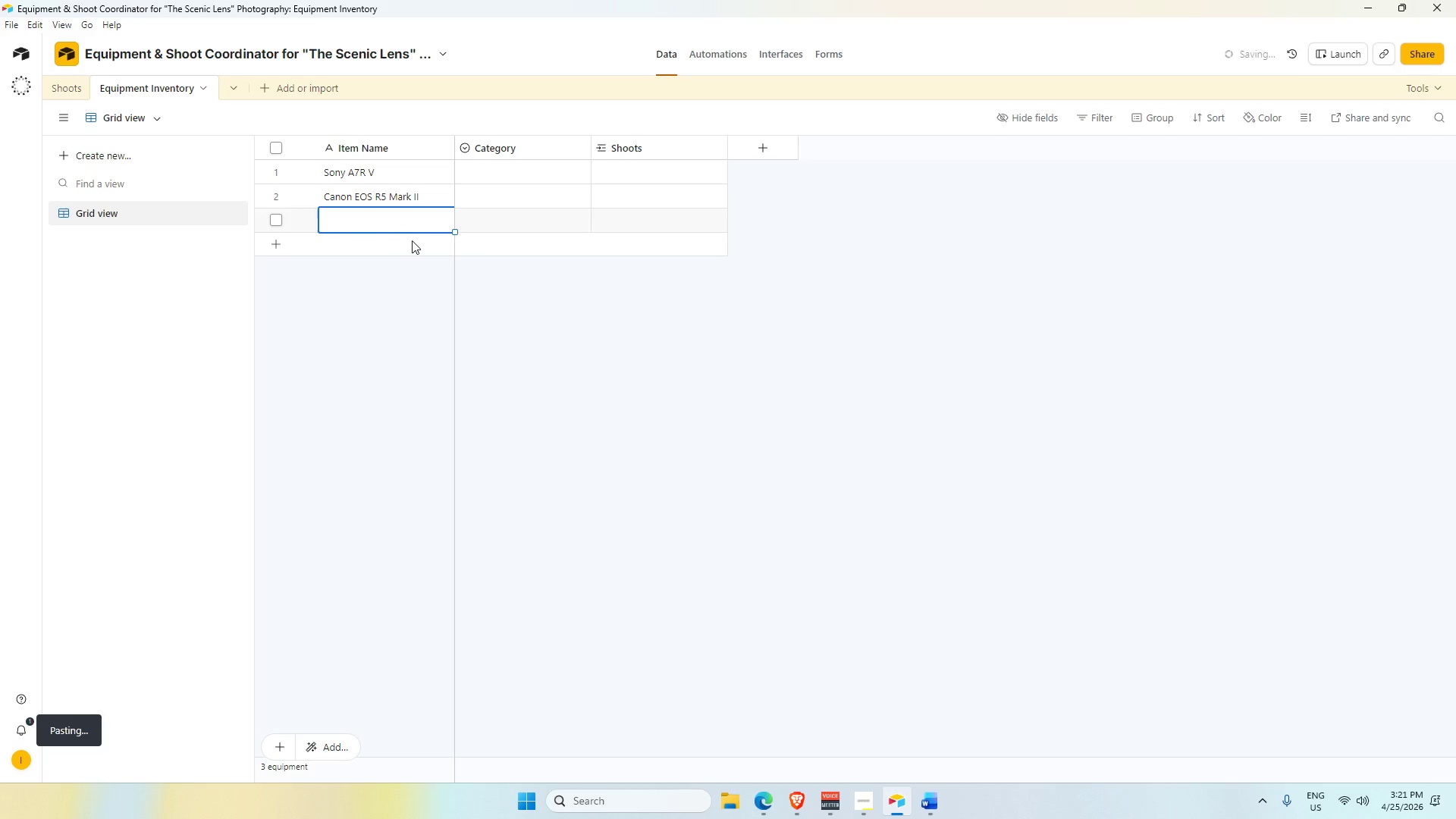 
key(Shift+Enter)
 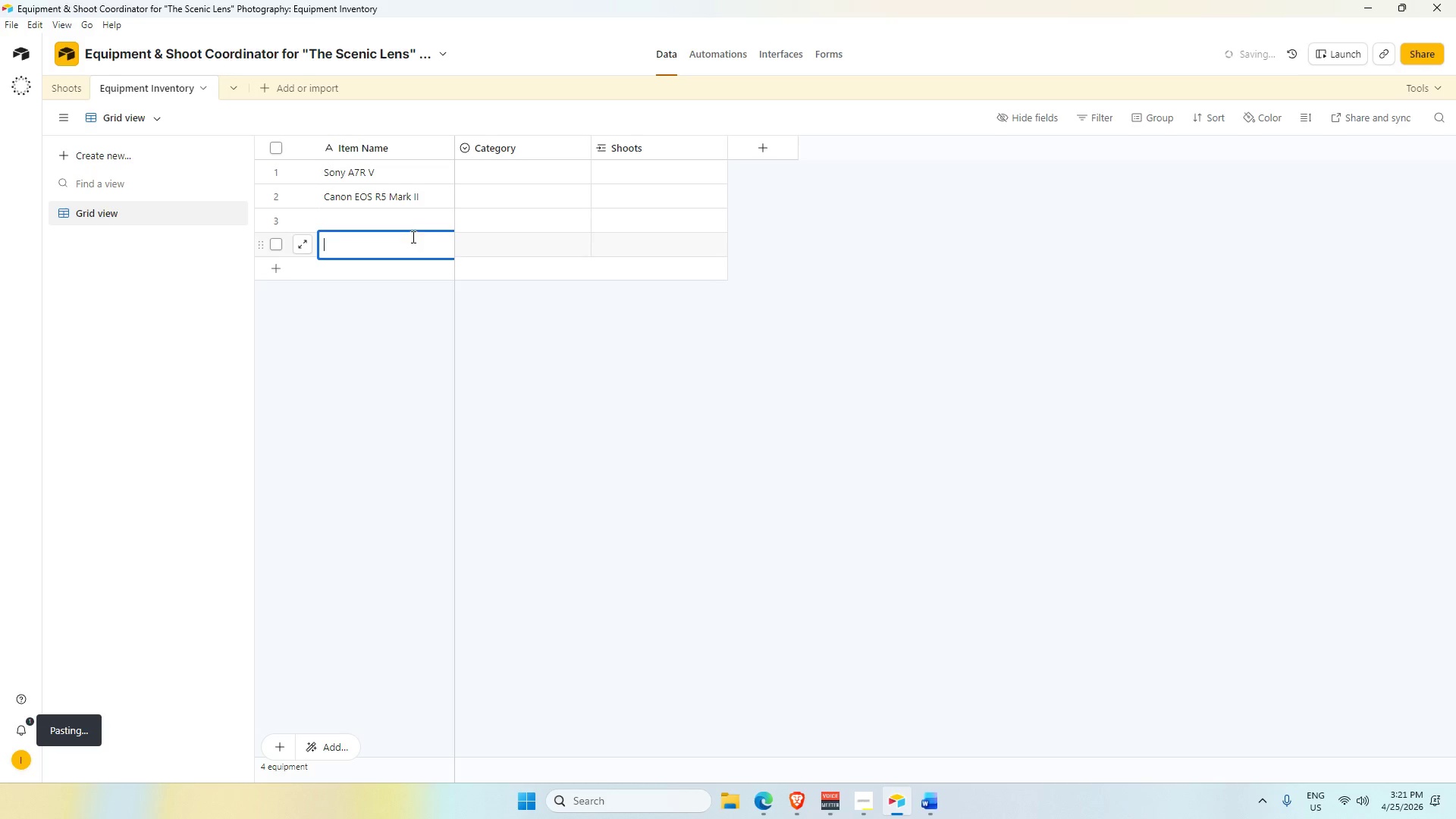 
key(Shift+Enter)
 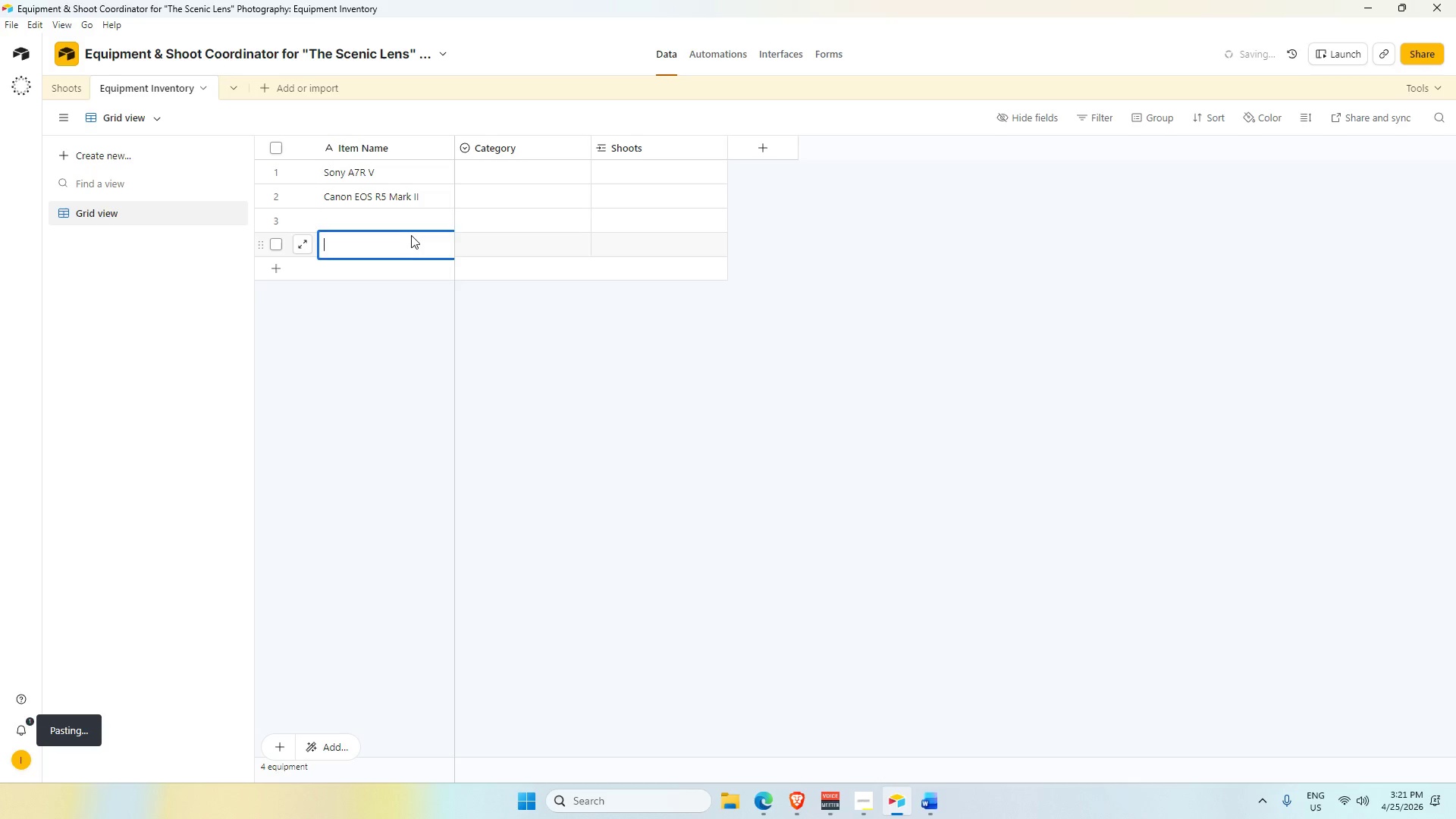 
key(Shift+Enter)
 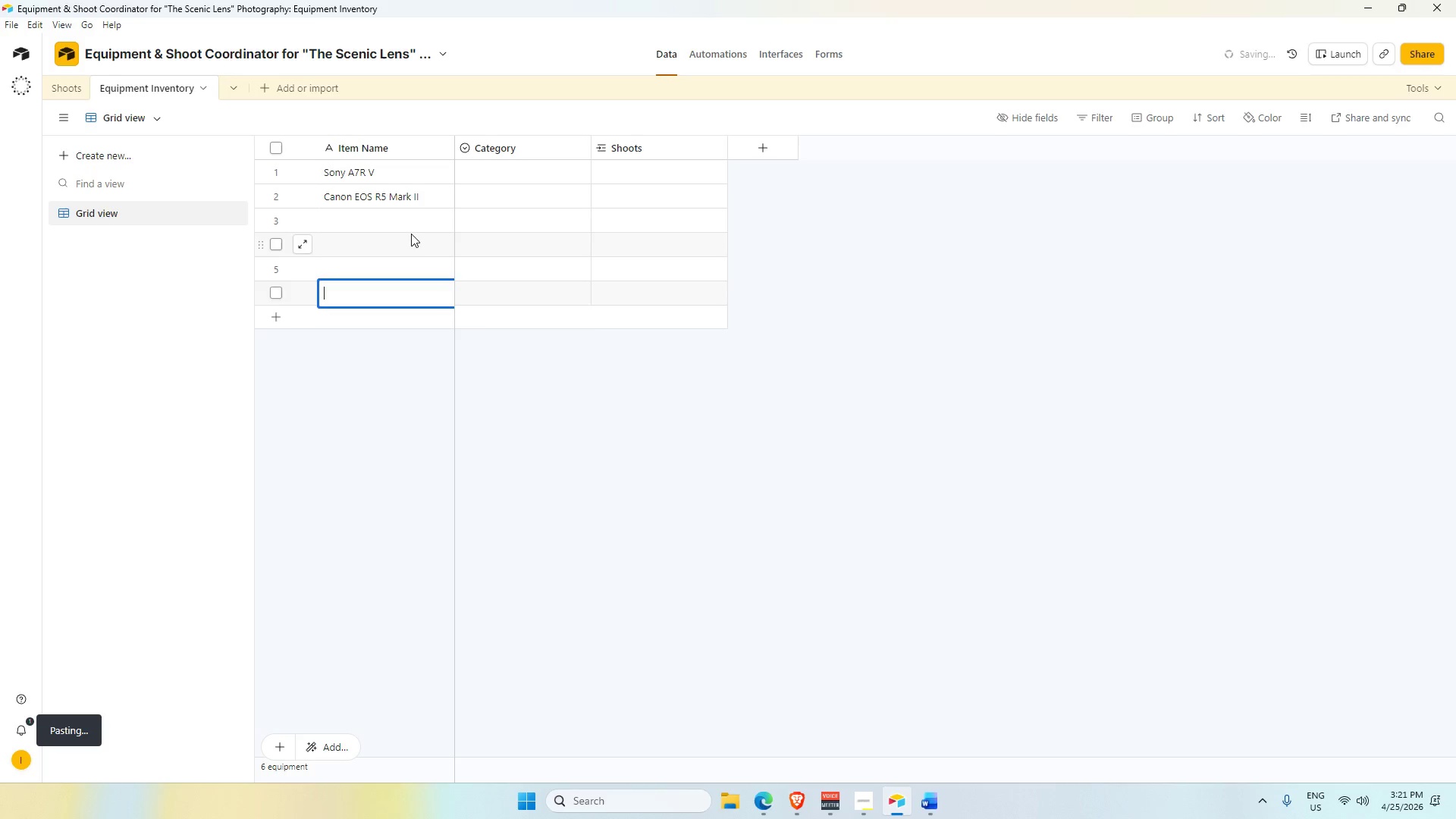 
key(Shift+Enter)
 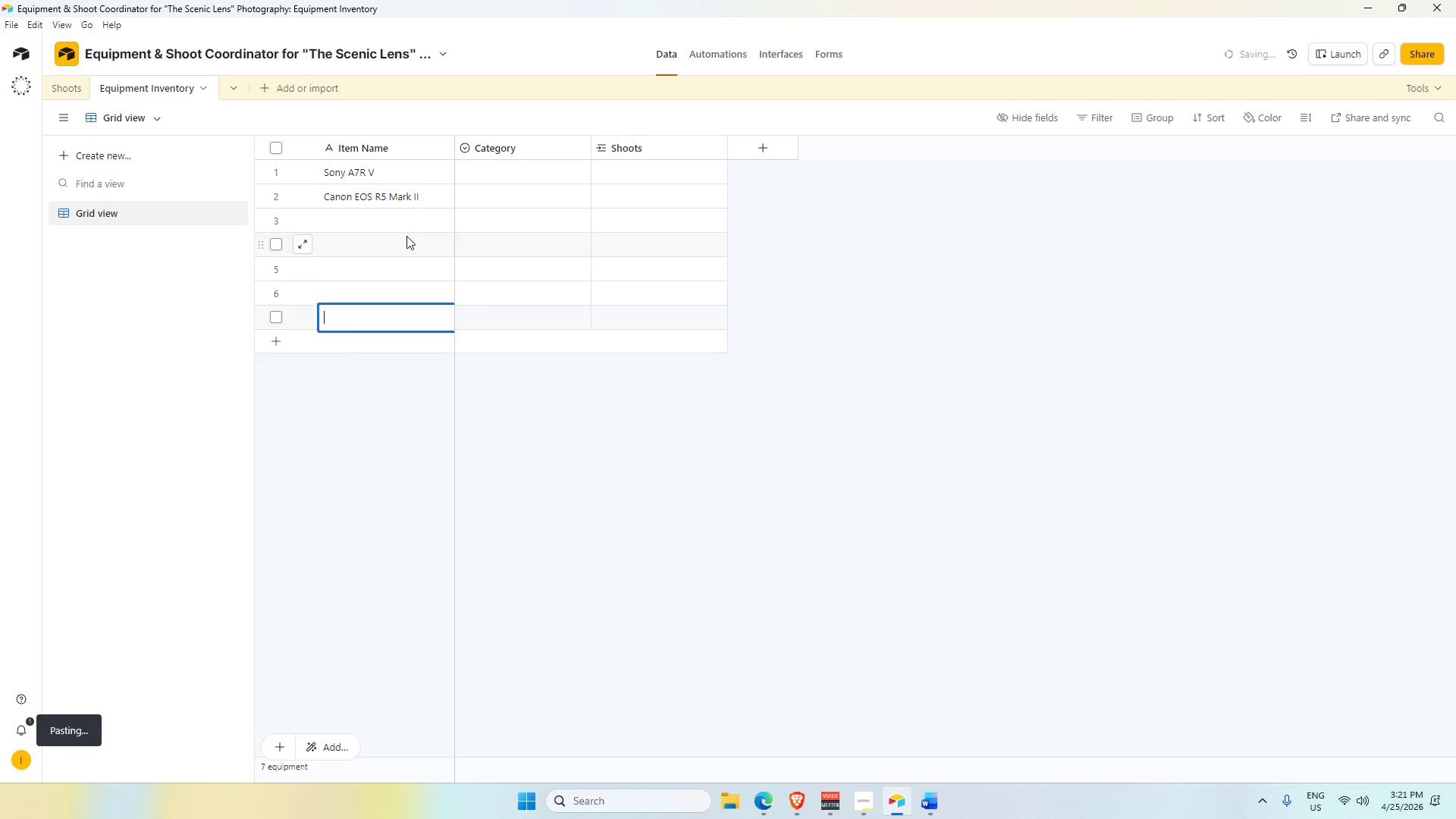 
key(Shift+Enter)
 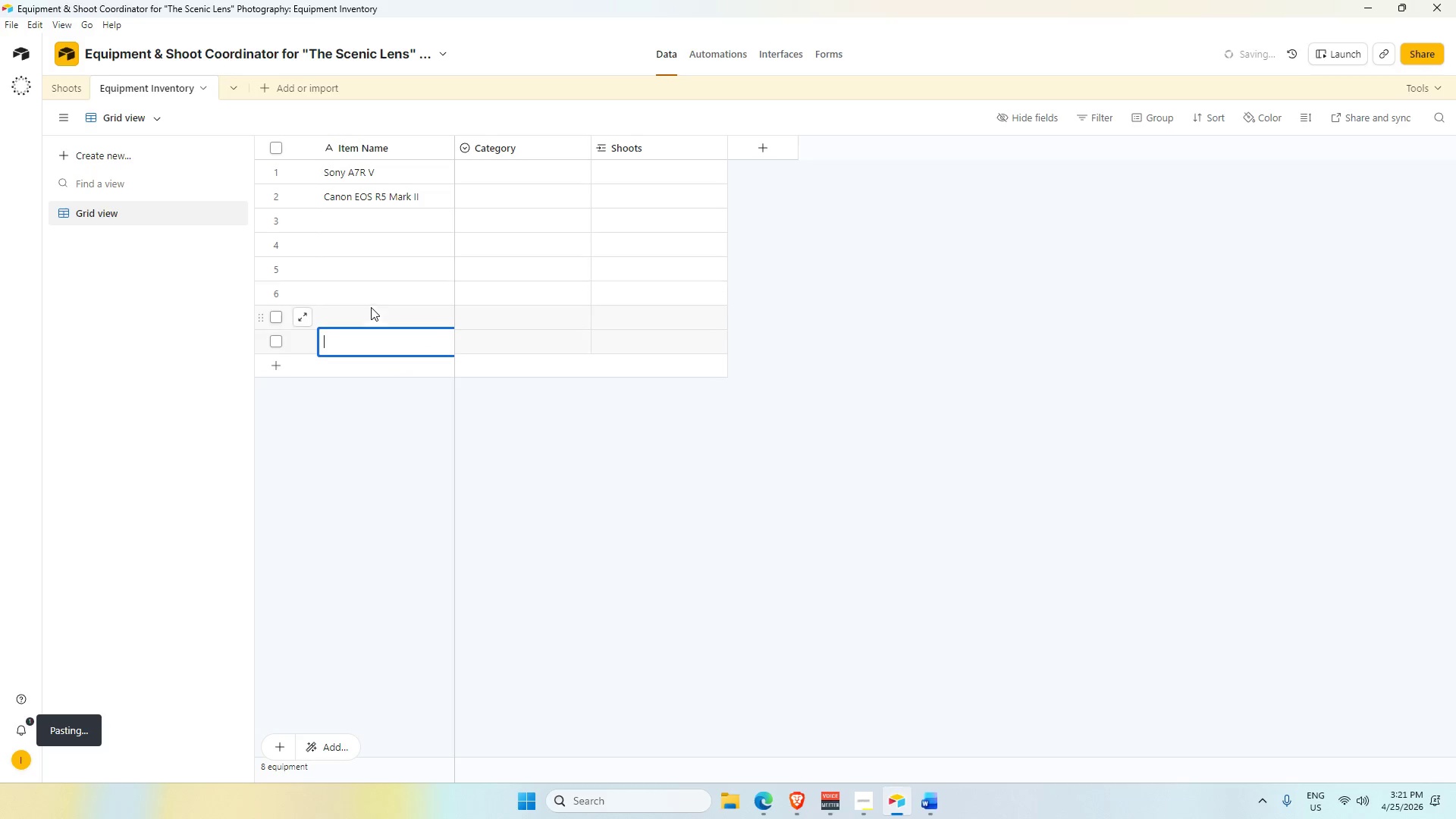 
left_click([372, 288])
 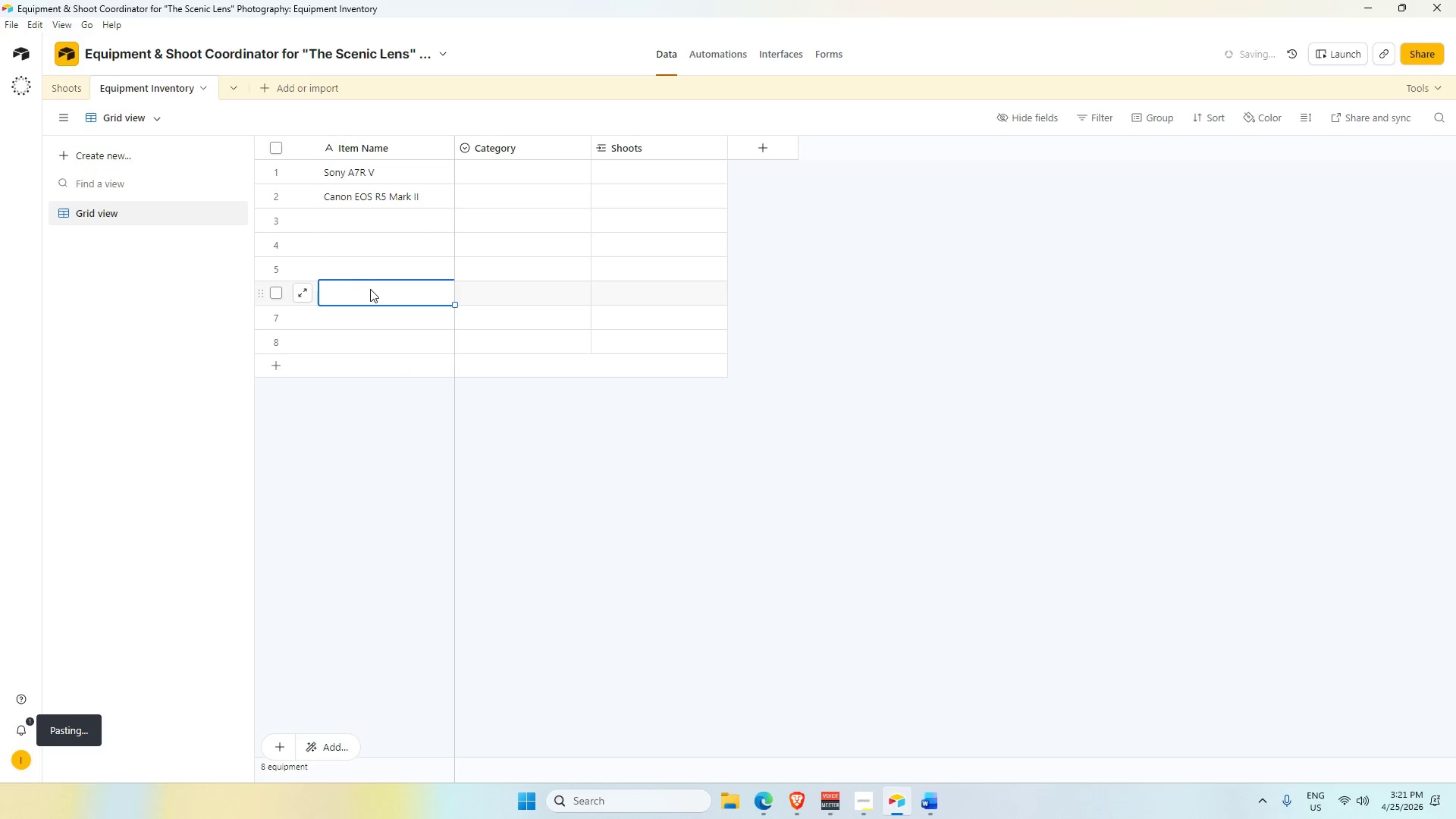 
key(Control+V)
 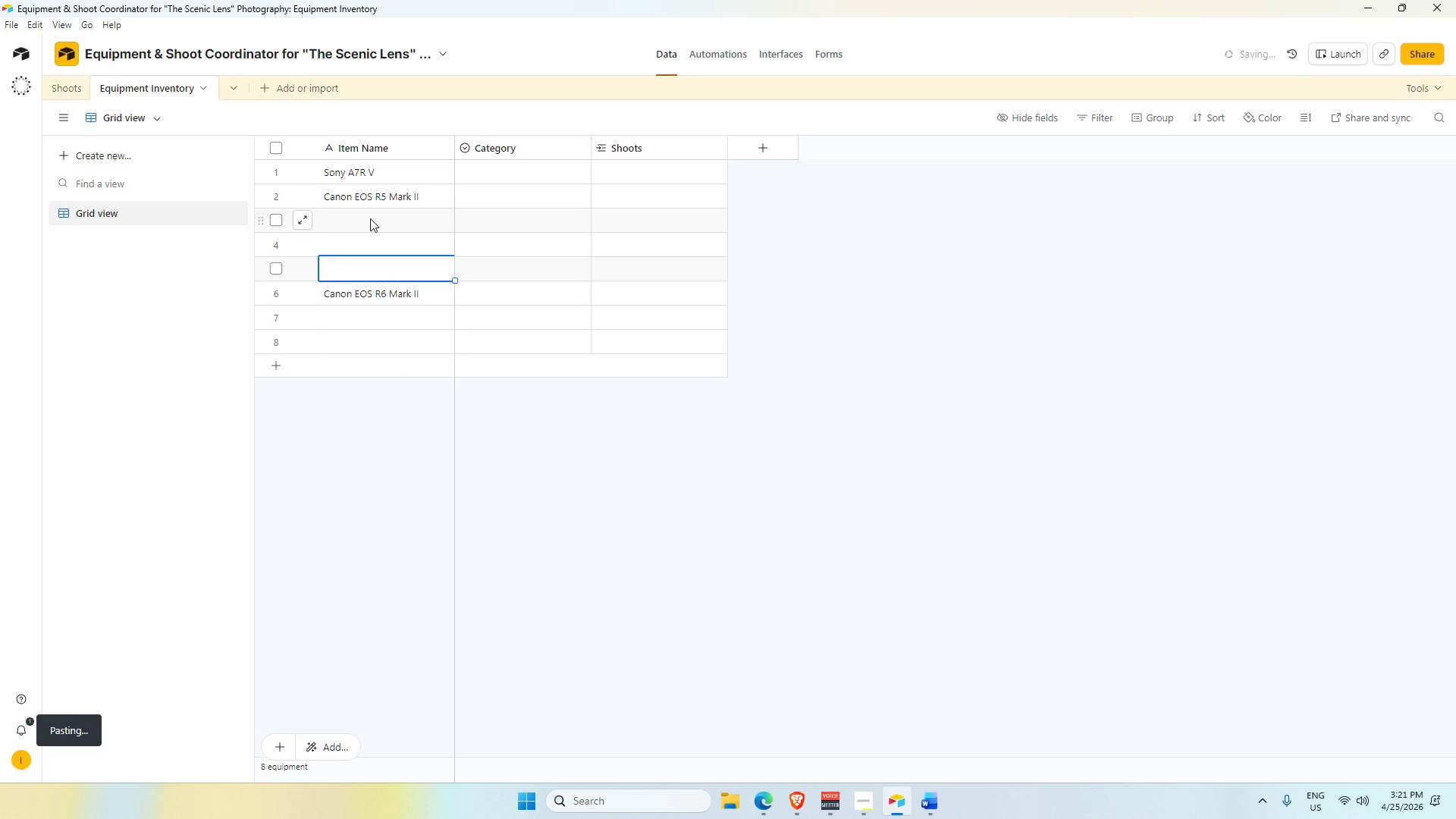 
double_click([516, 170])
 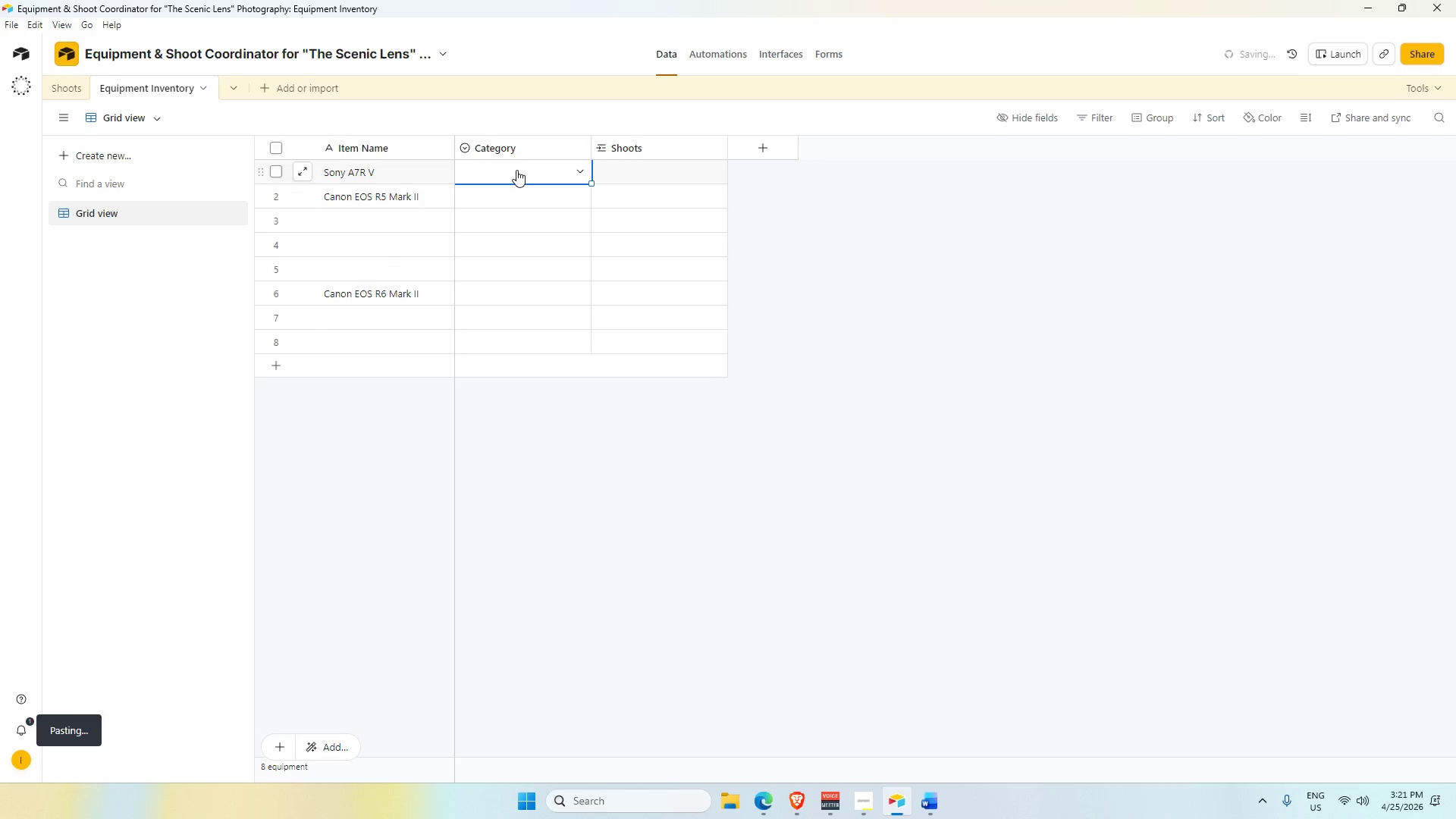 
triple_click([516, 170])
 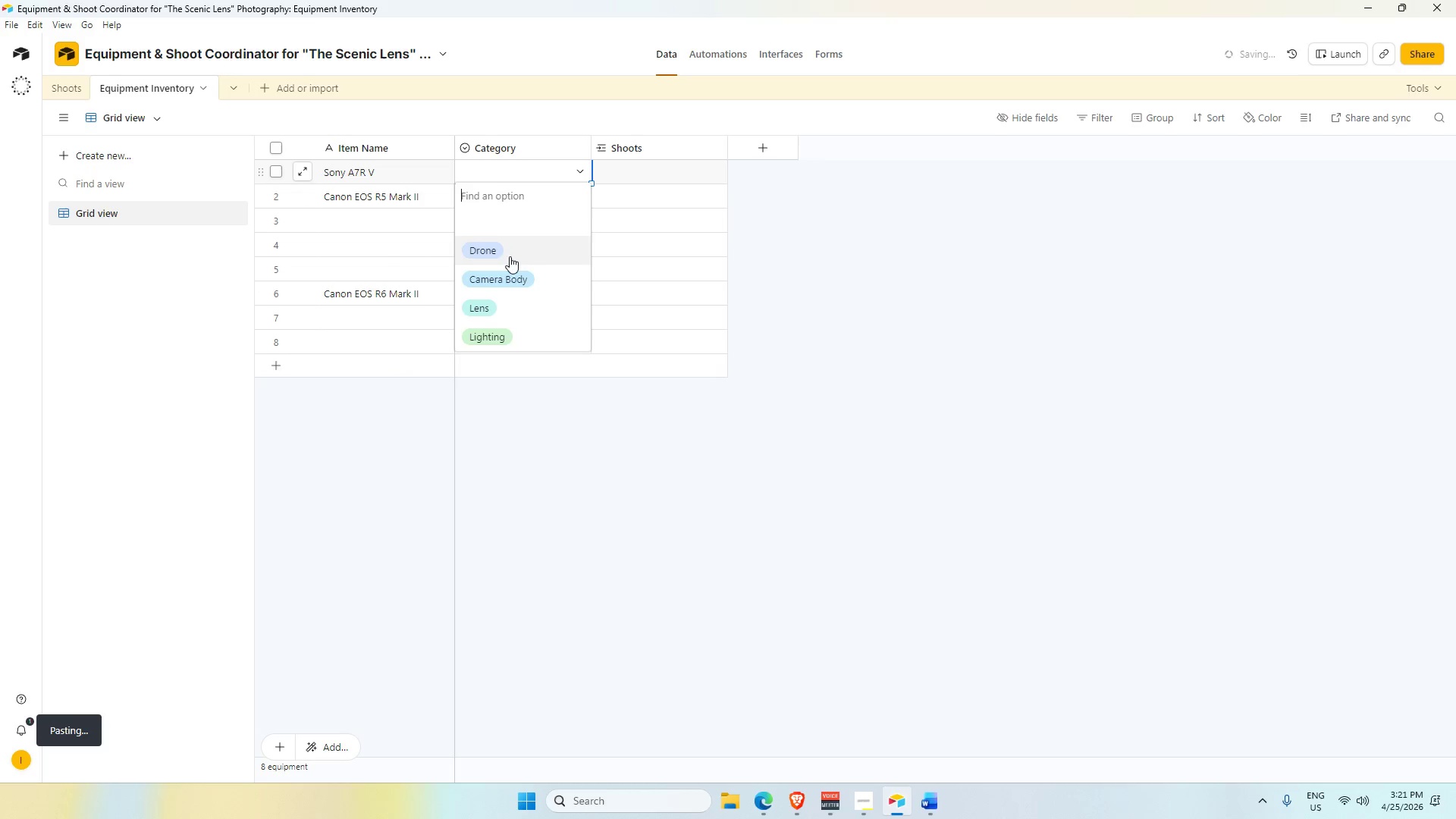 
key(Alt+AltLeft)
 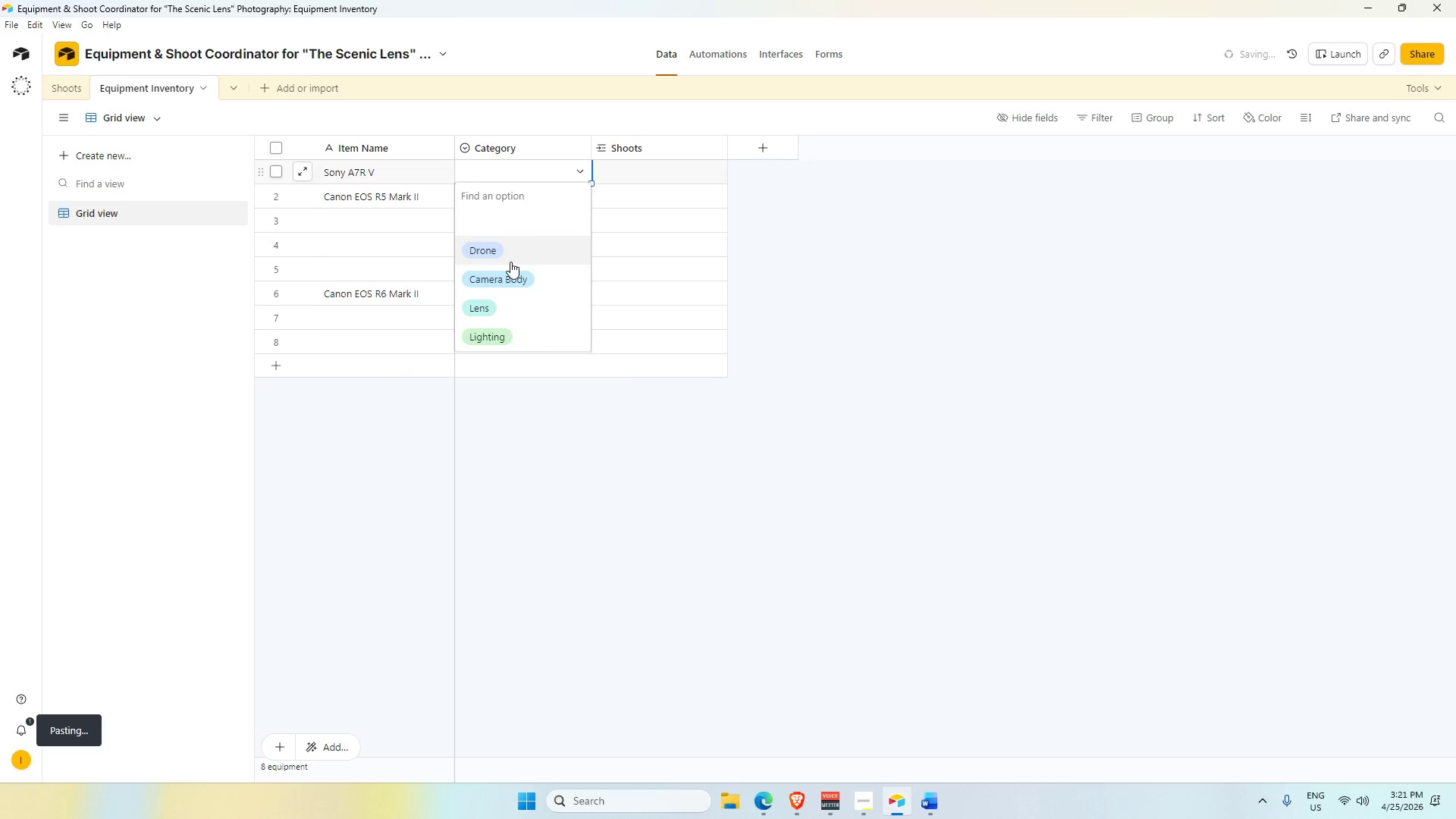 
key(Alt+Tab)
 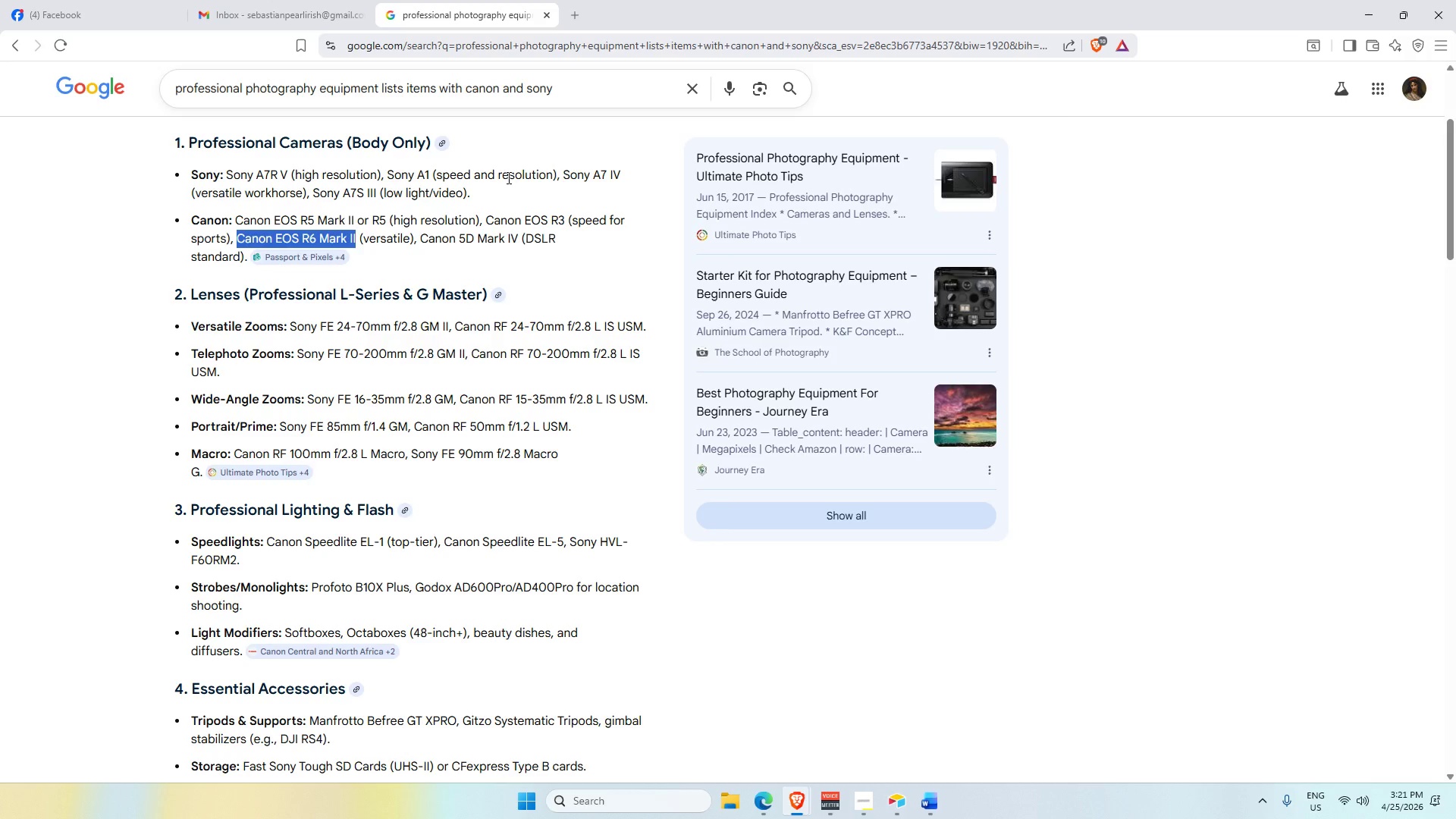 
wait(5.75)
 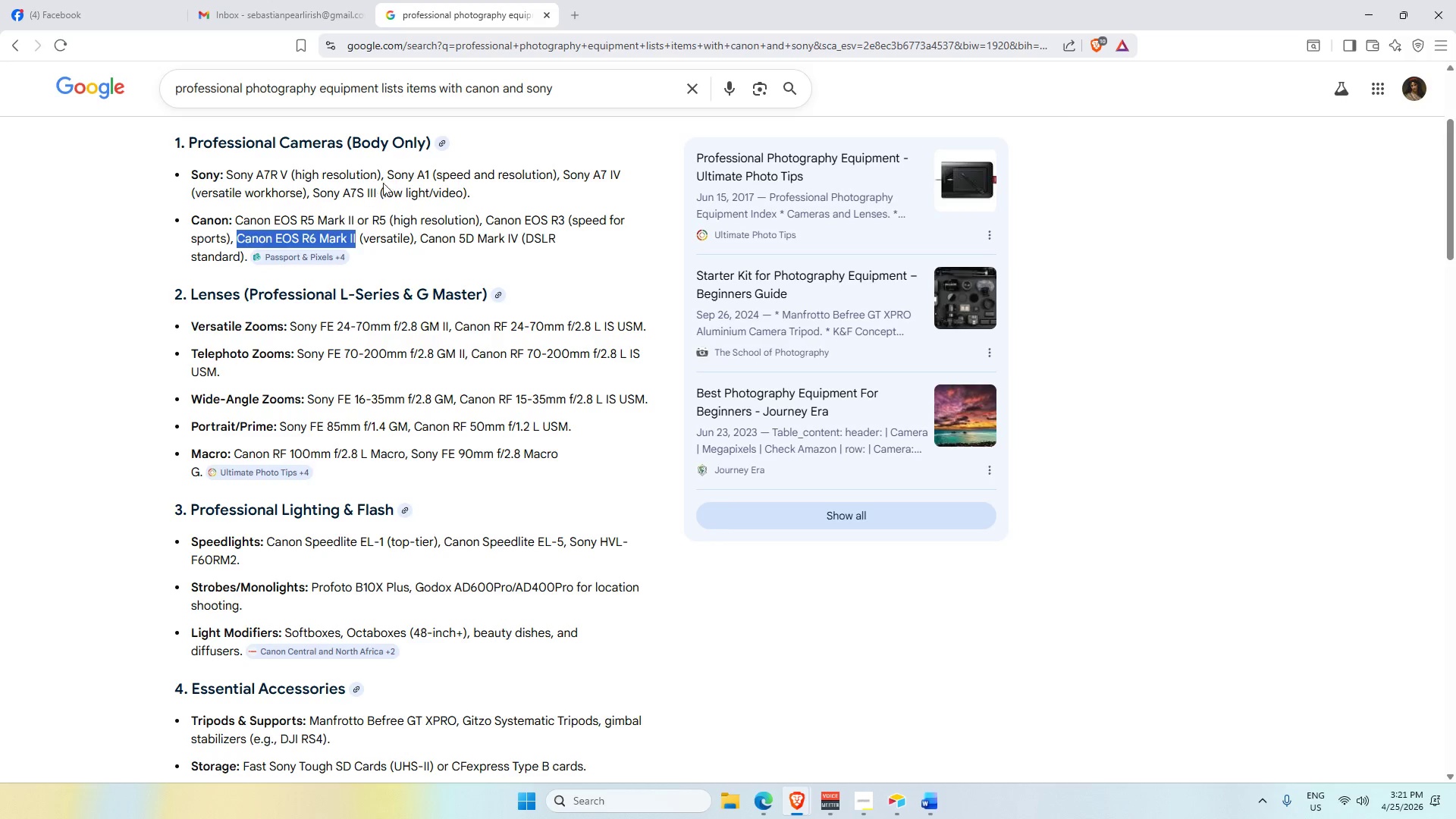 
key(Alt+Tab)
 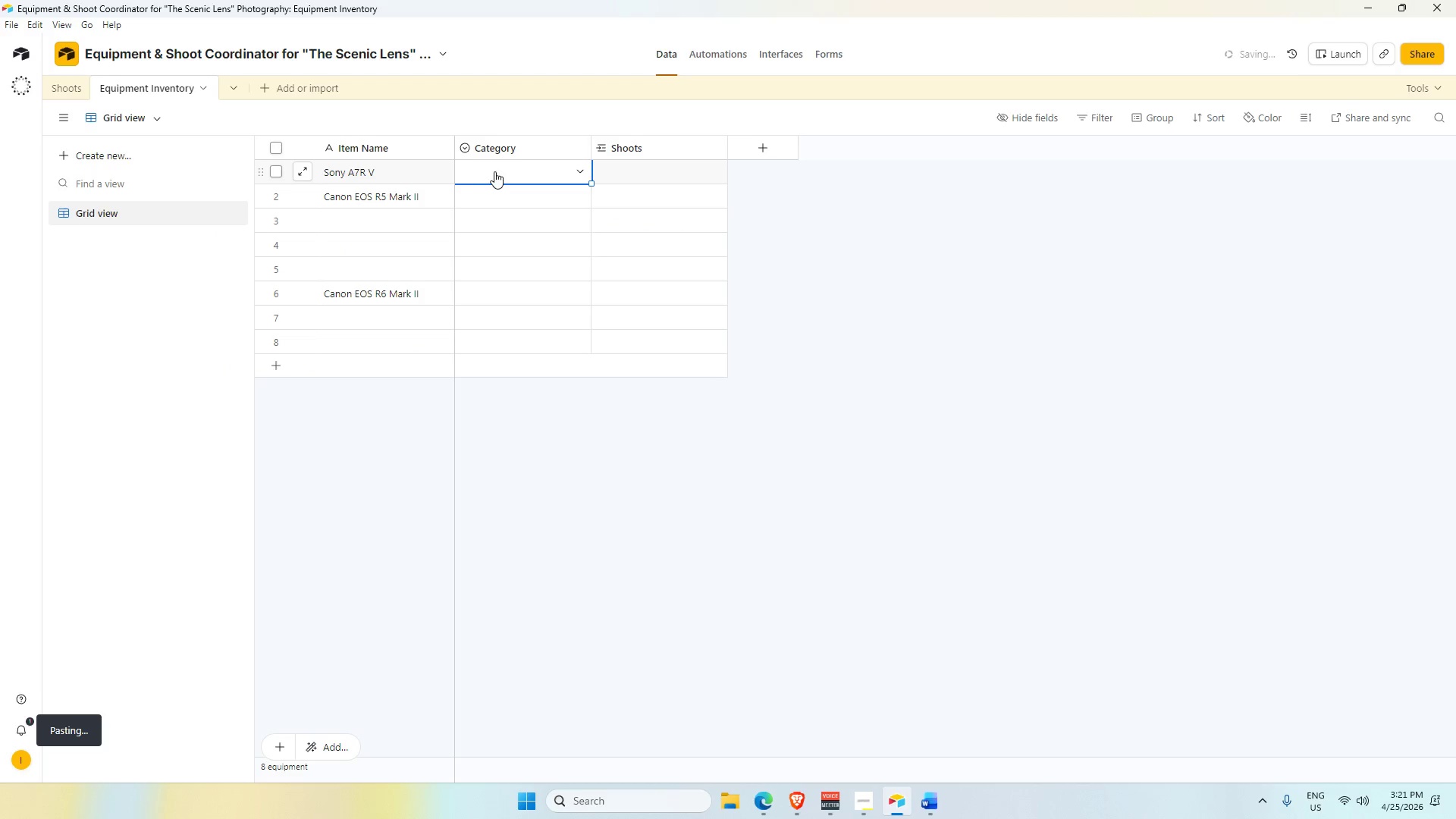 
left_click([497, 176])
 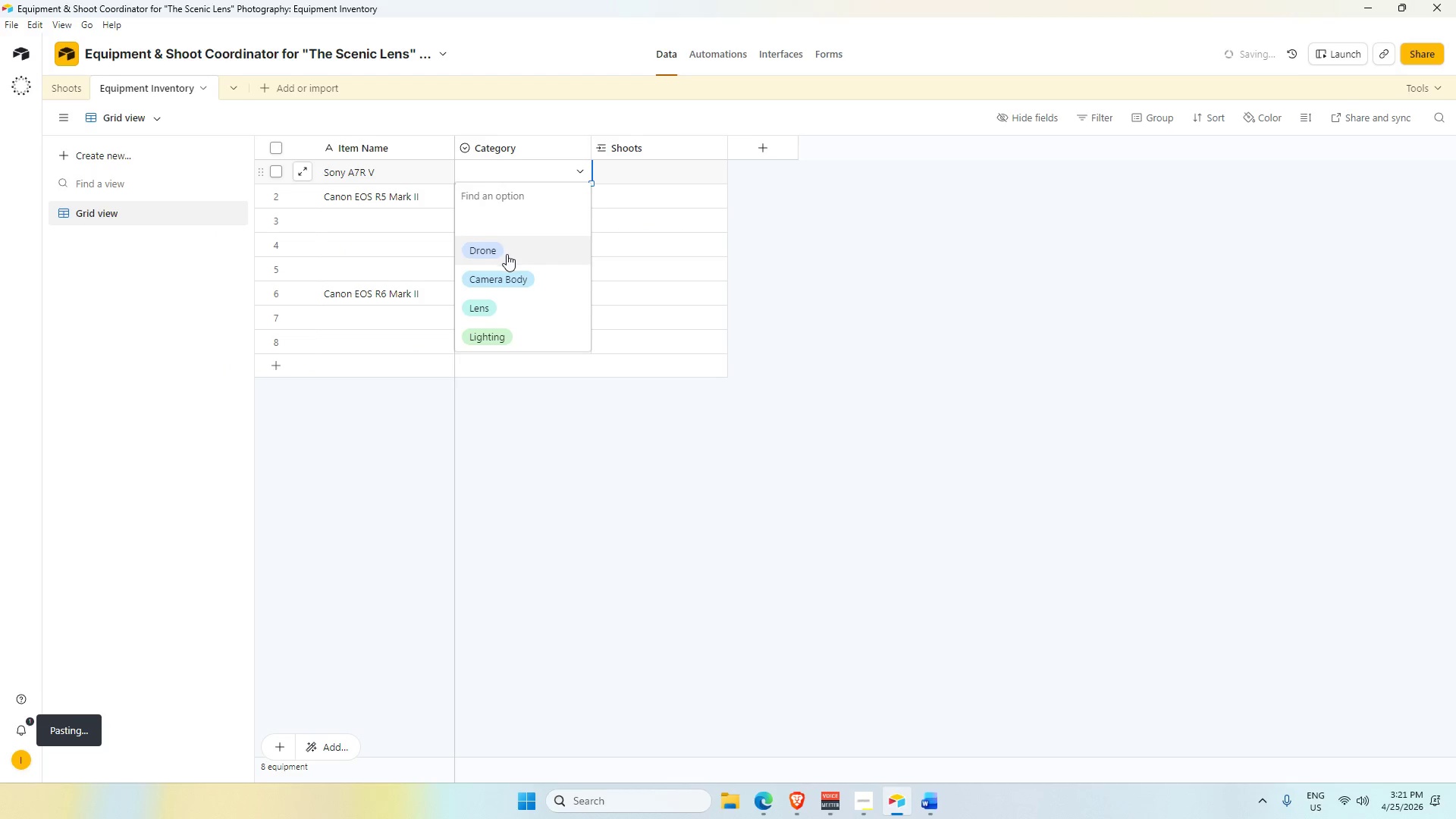 
left_click([512, 278])
 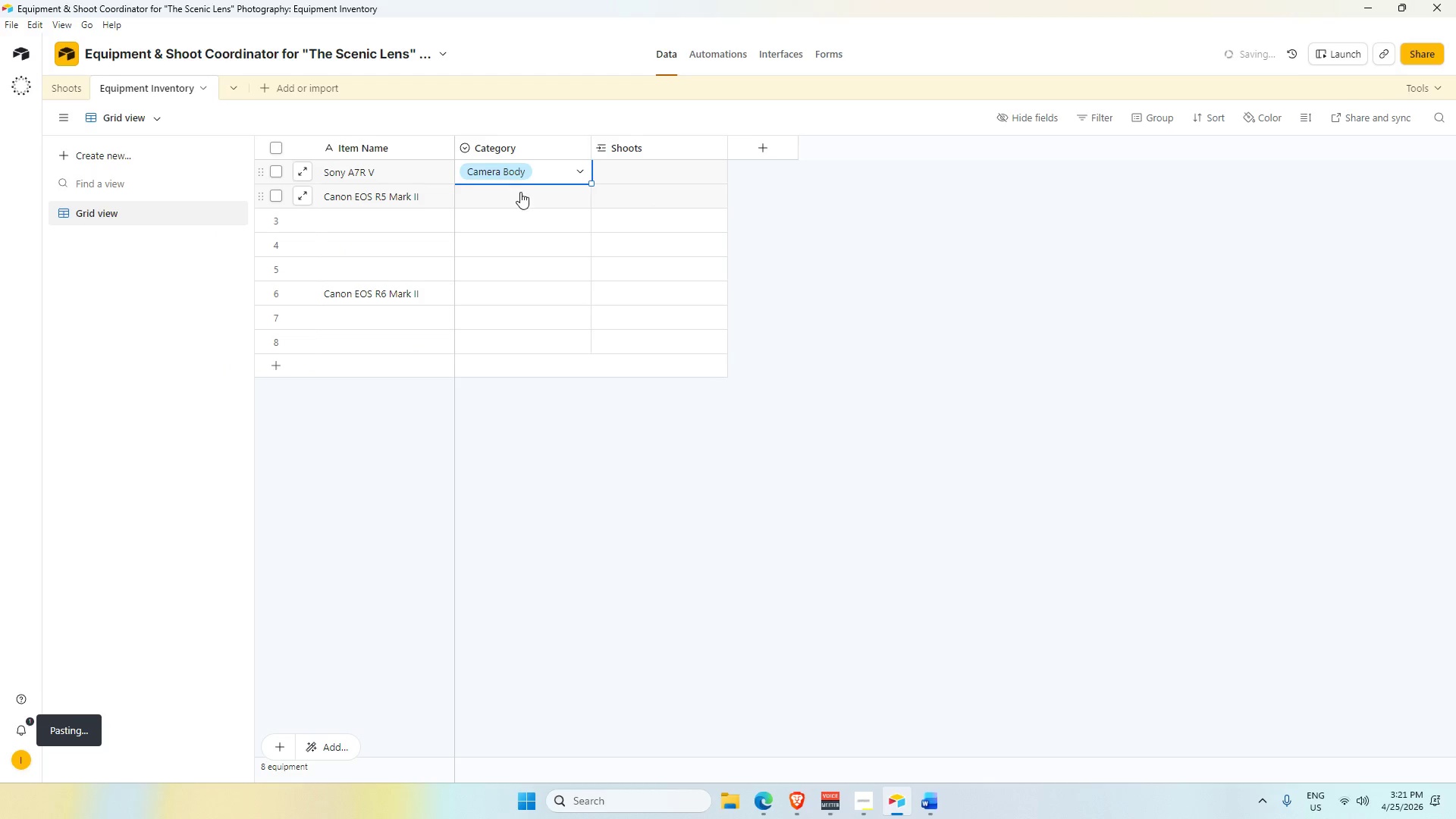 
double_click([519, 193])
 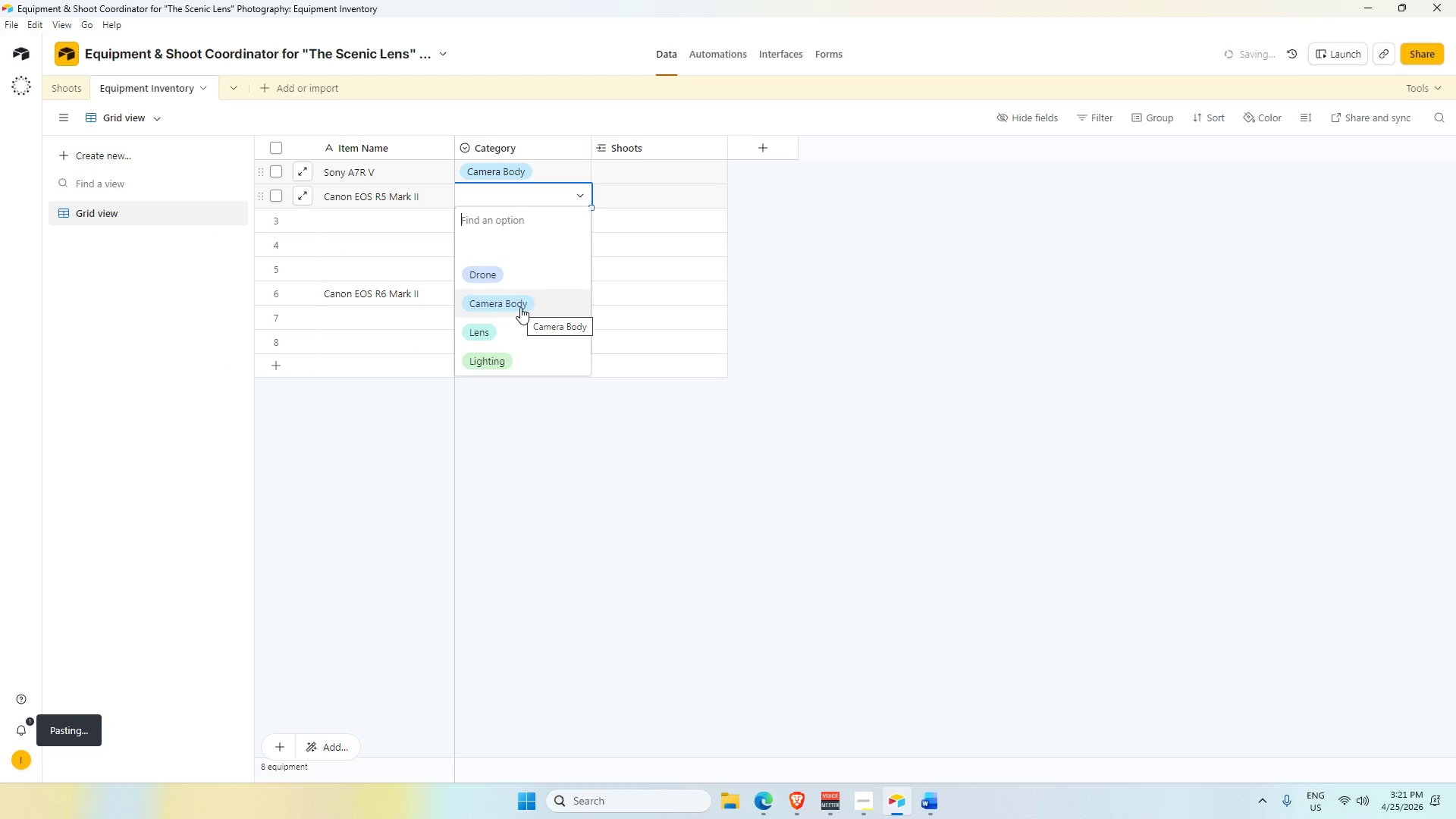 
left_click([514, 337])
 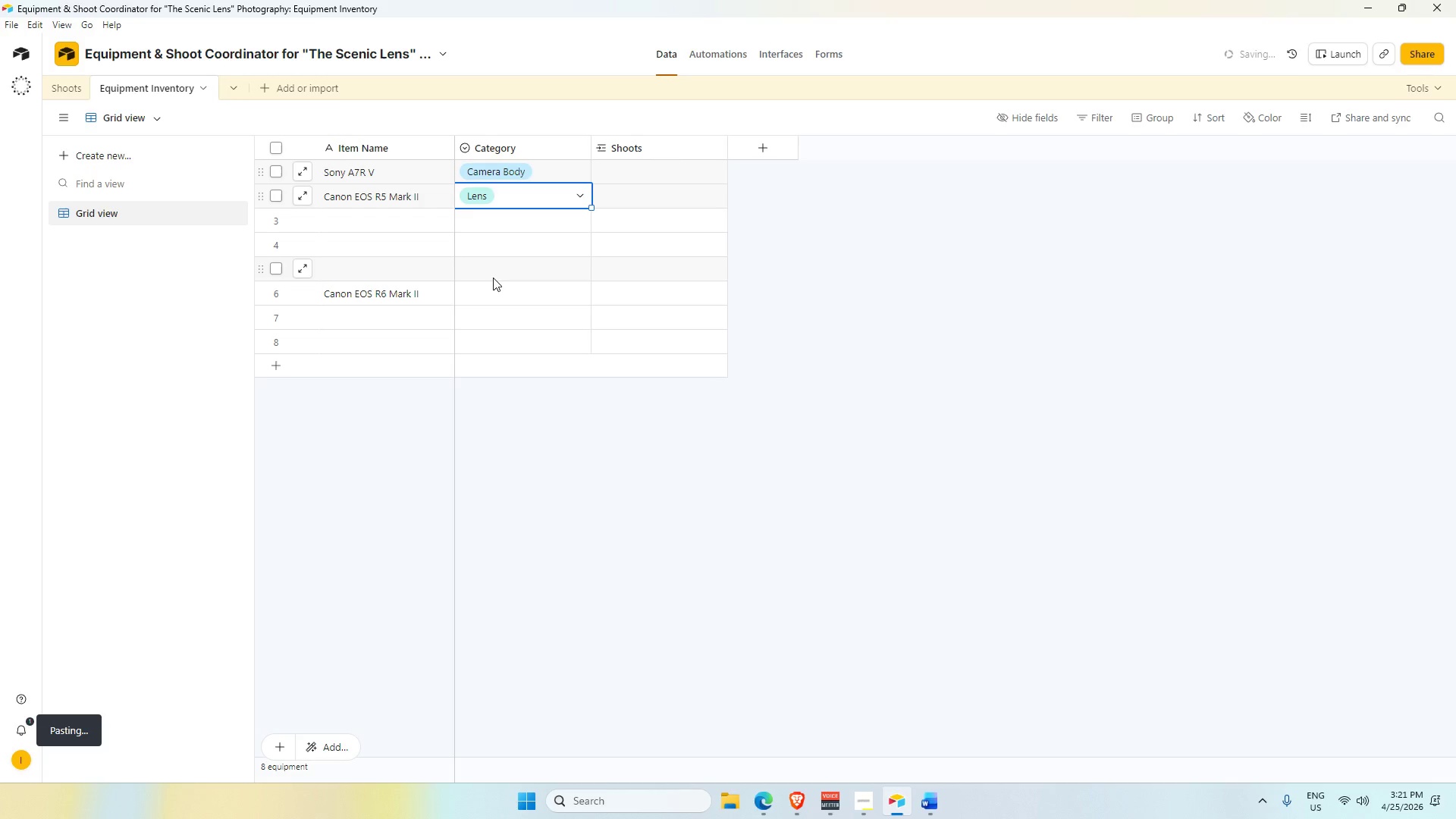 
scroll: coordinate [515, 352], scroll_direction: down, amount: 2.0
 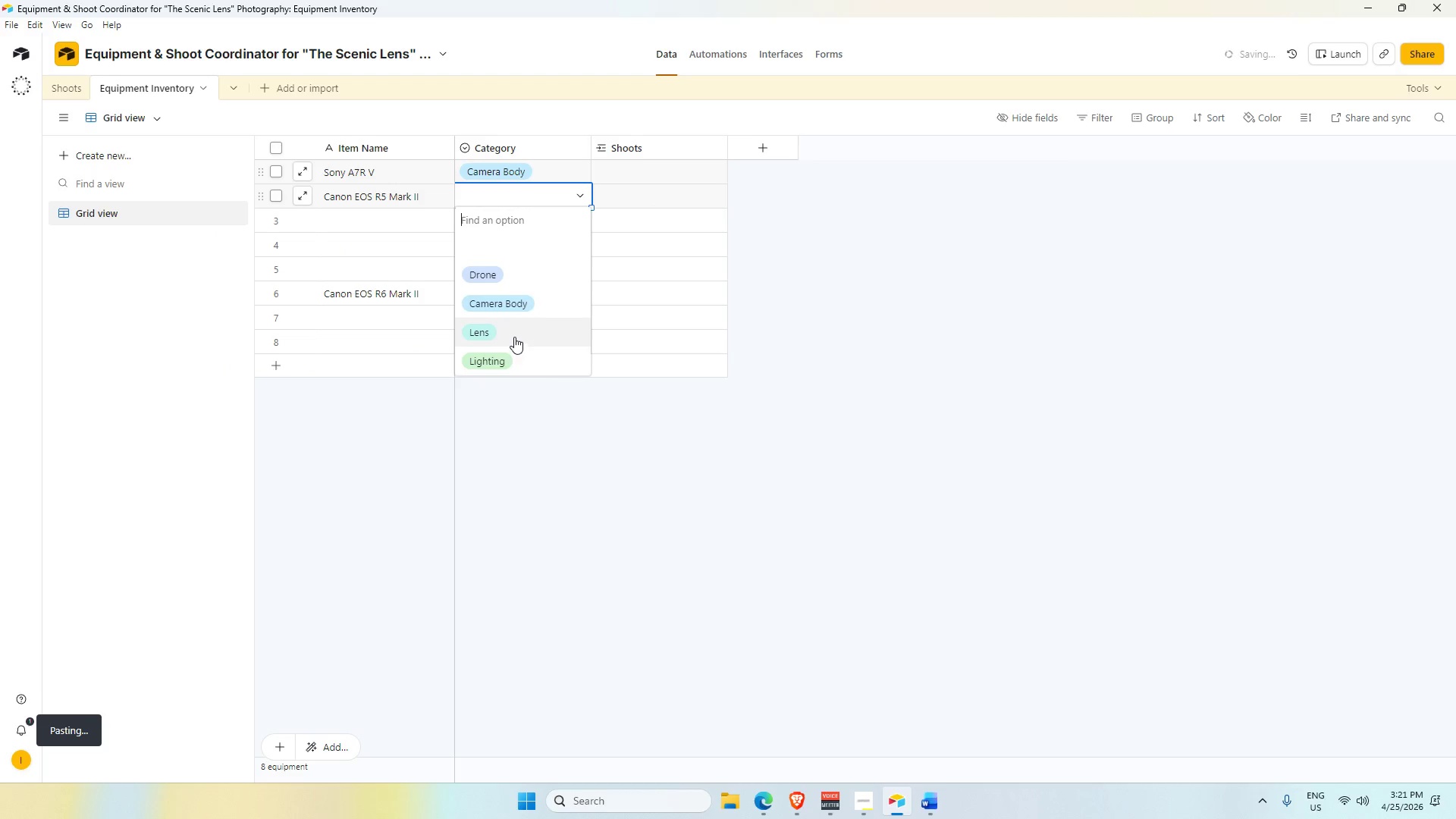 
left_click([495, 293])
 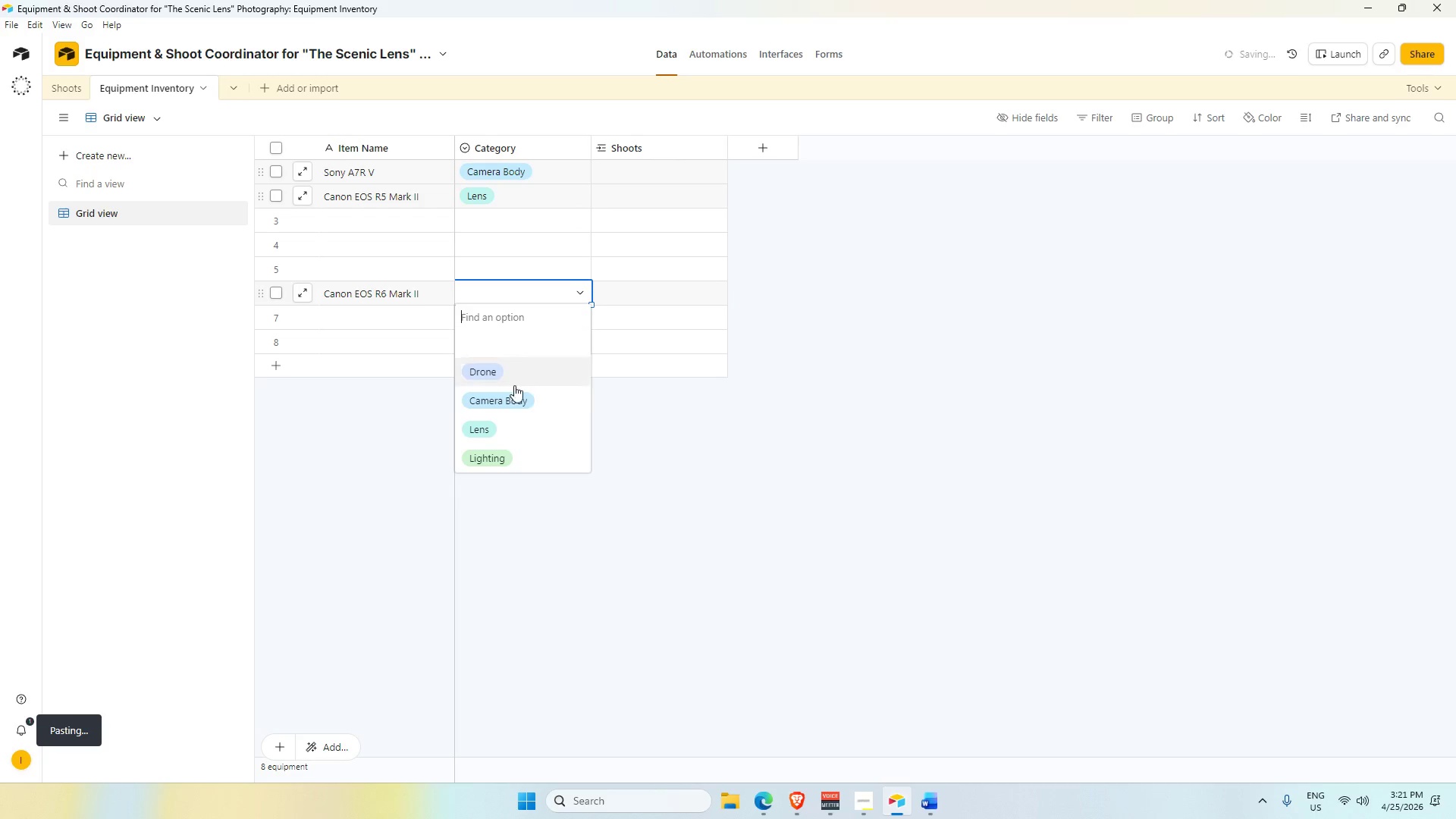 
left_click([514, 407])
 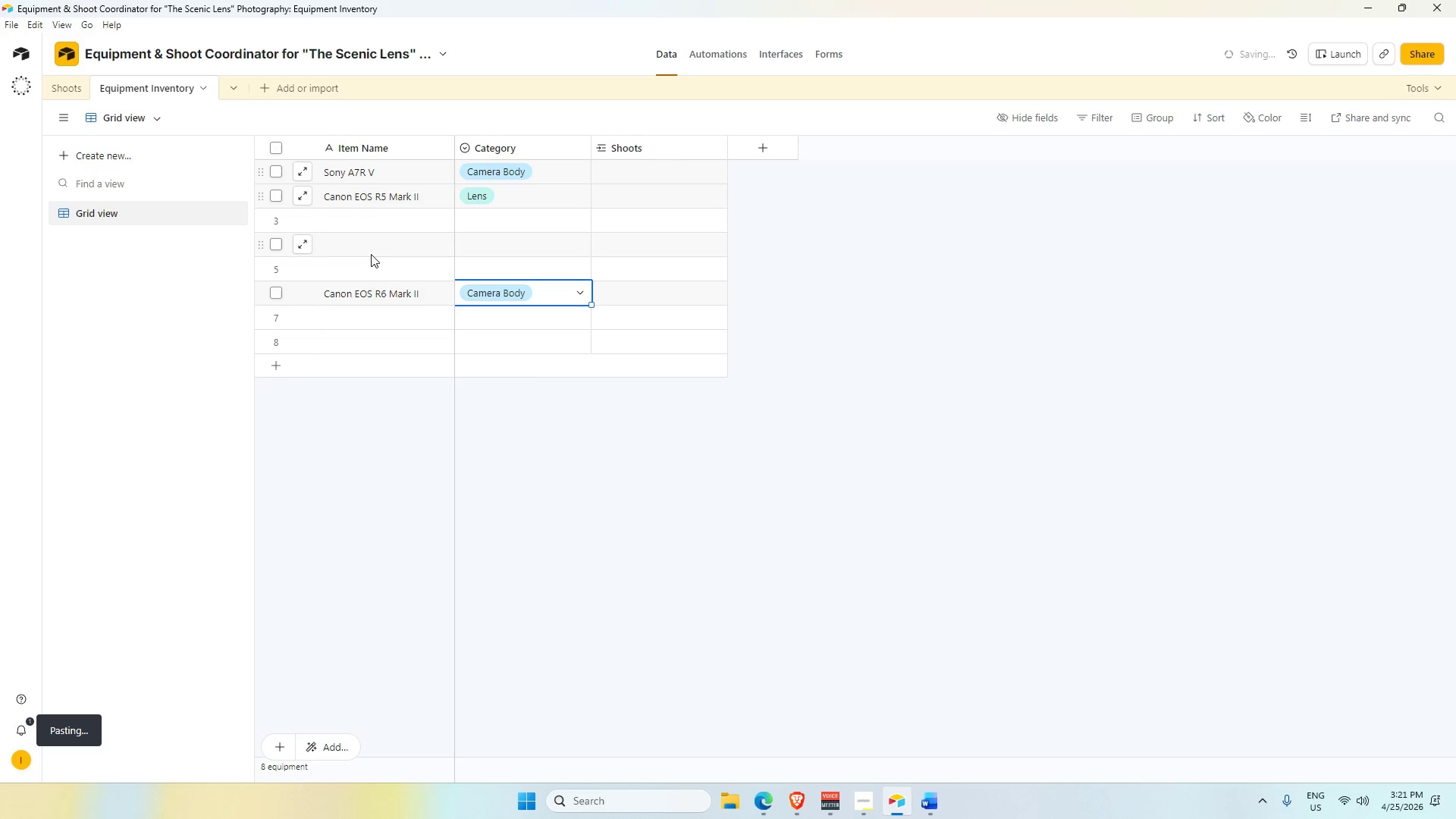 
left_click([369, 268])
 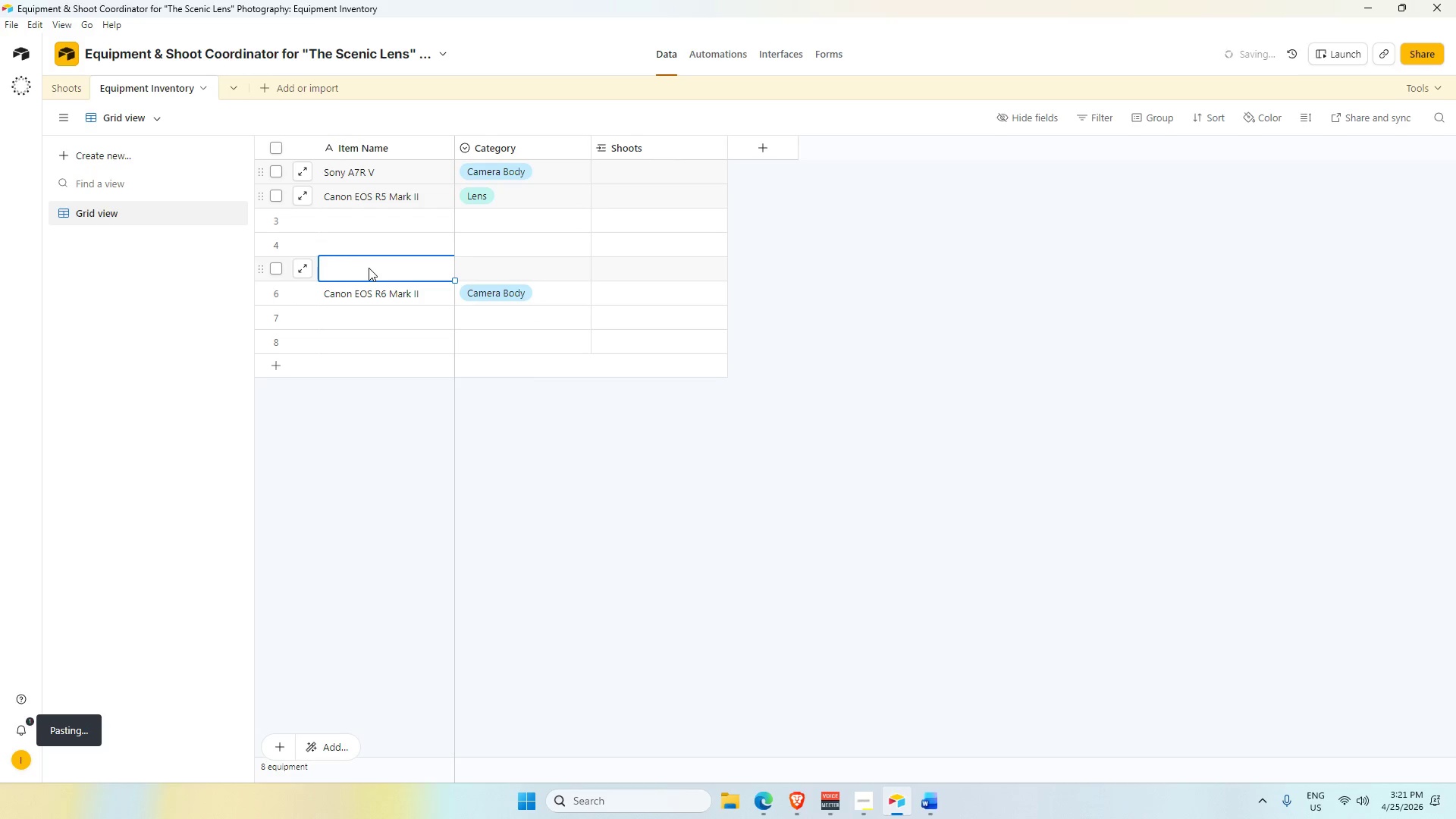 
key(Alt+AltLeft)
 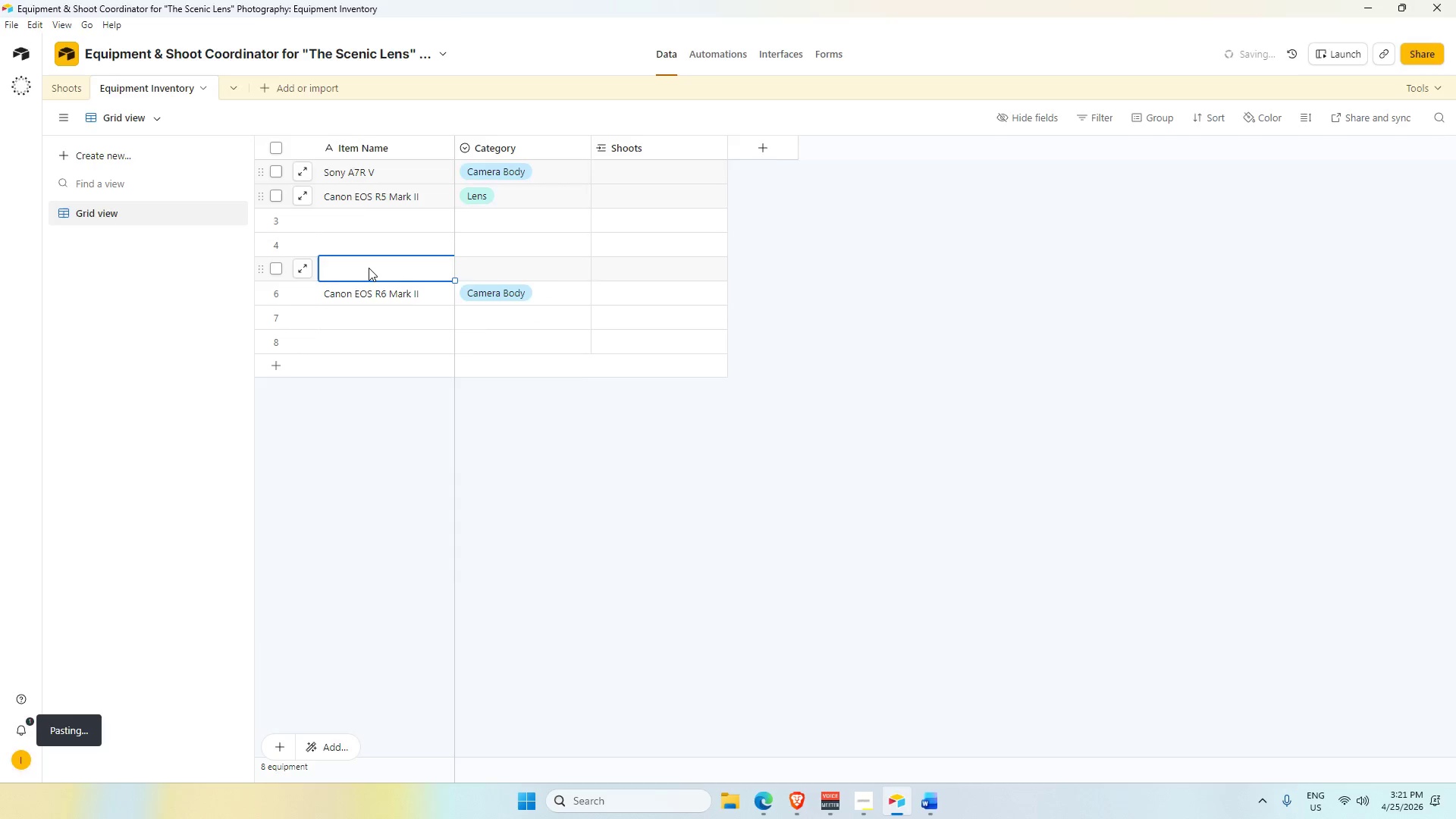 
key(Alt+Tab)
 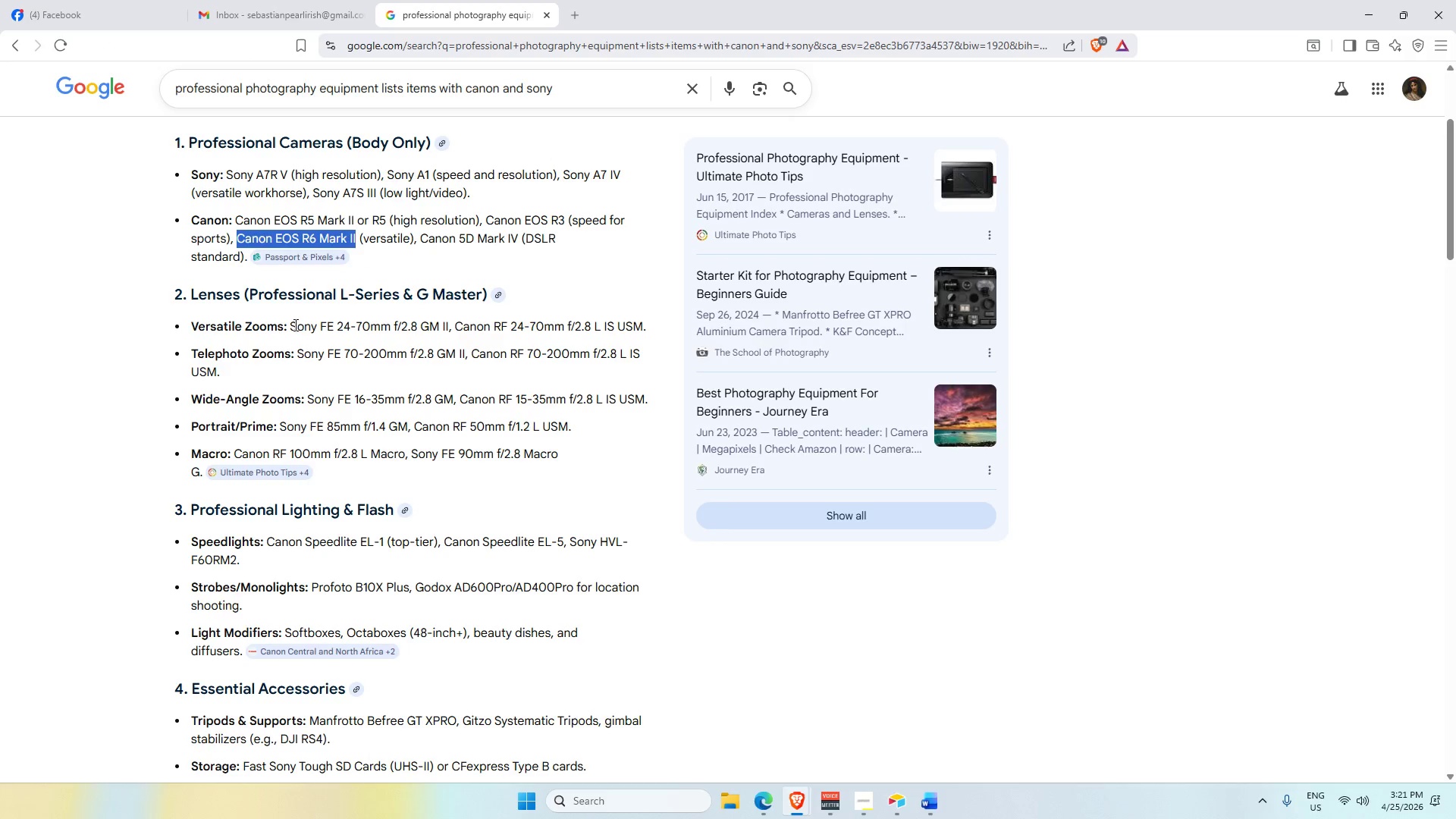 
left_click_drag(start_coordinate=[291, 324], to_coordinate=[391, 330])
 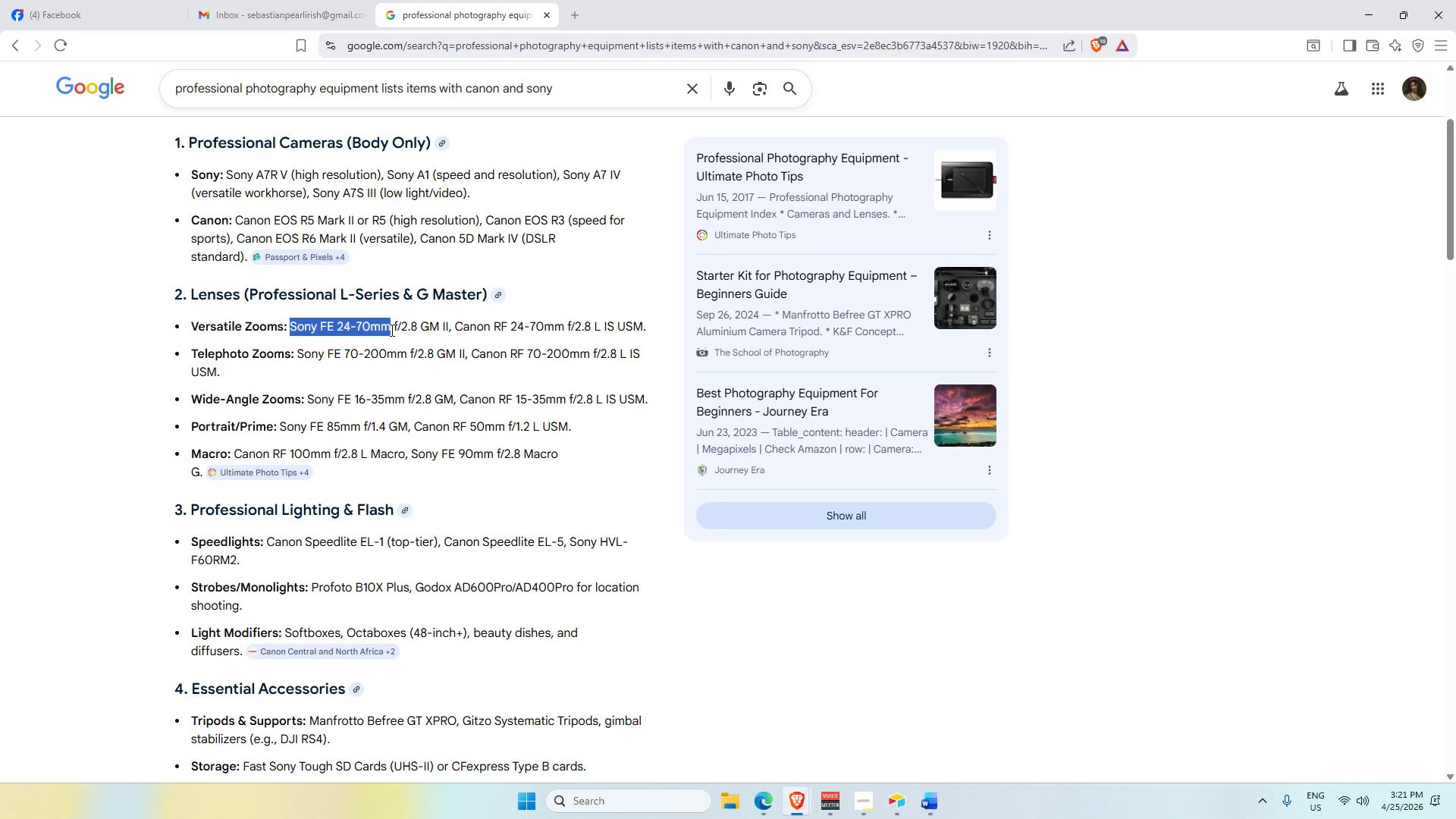 
key(Control+C)
 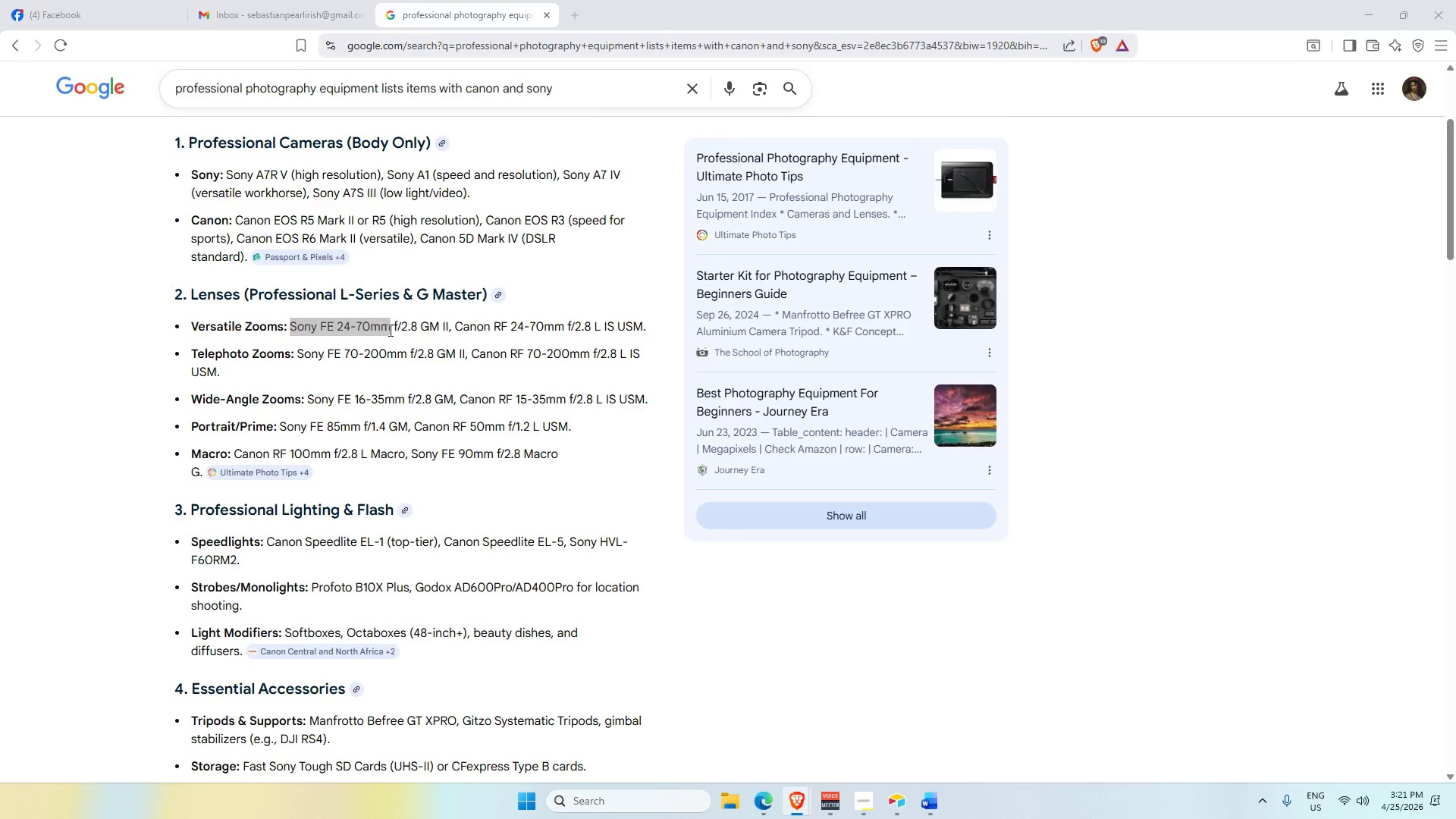 
key(Alt+AltLeft)
 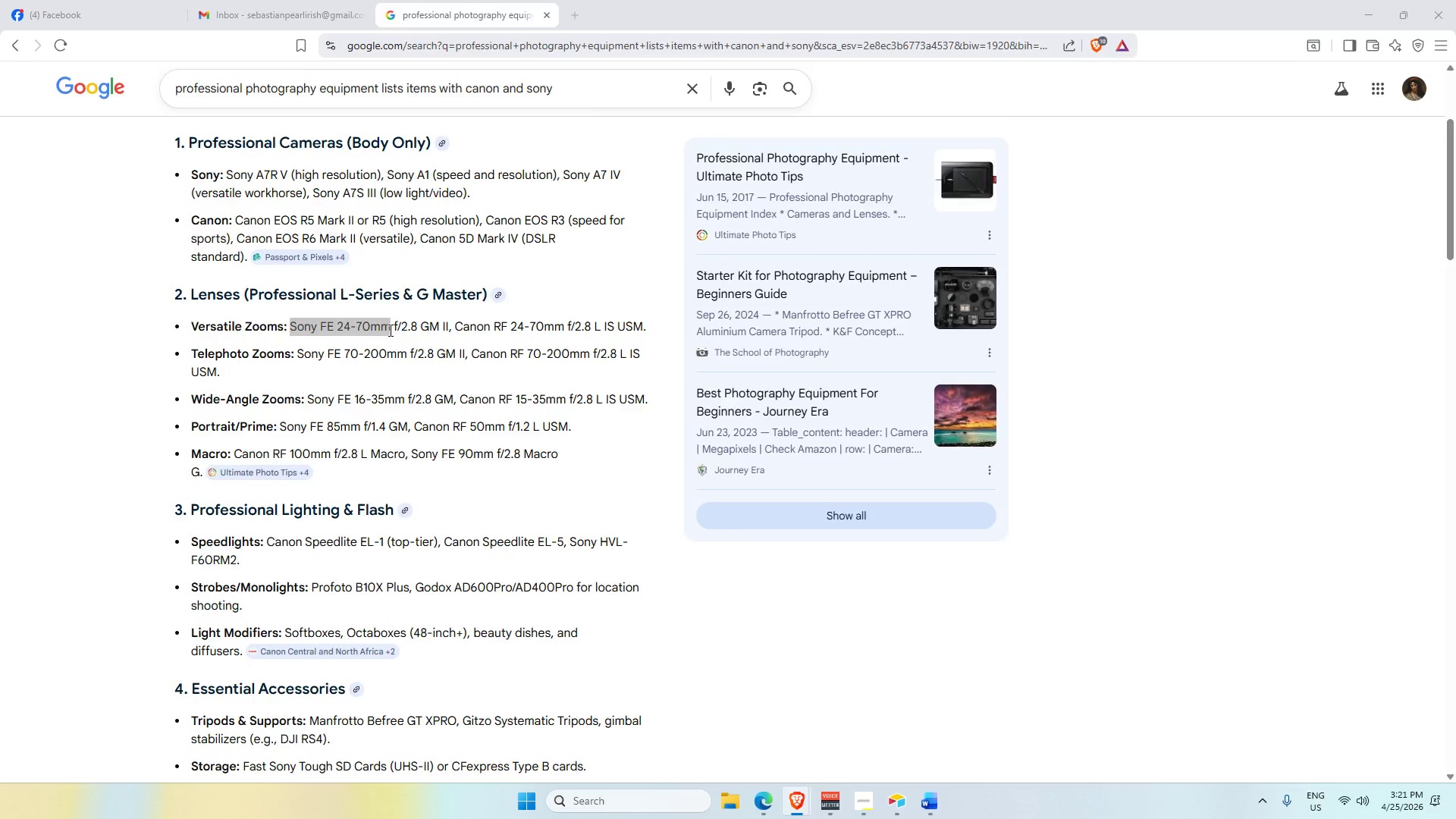 
key(Alt+Tab)
 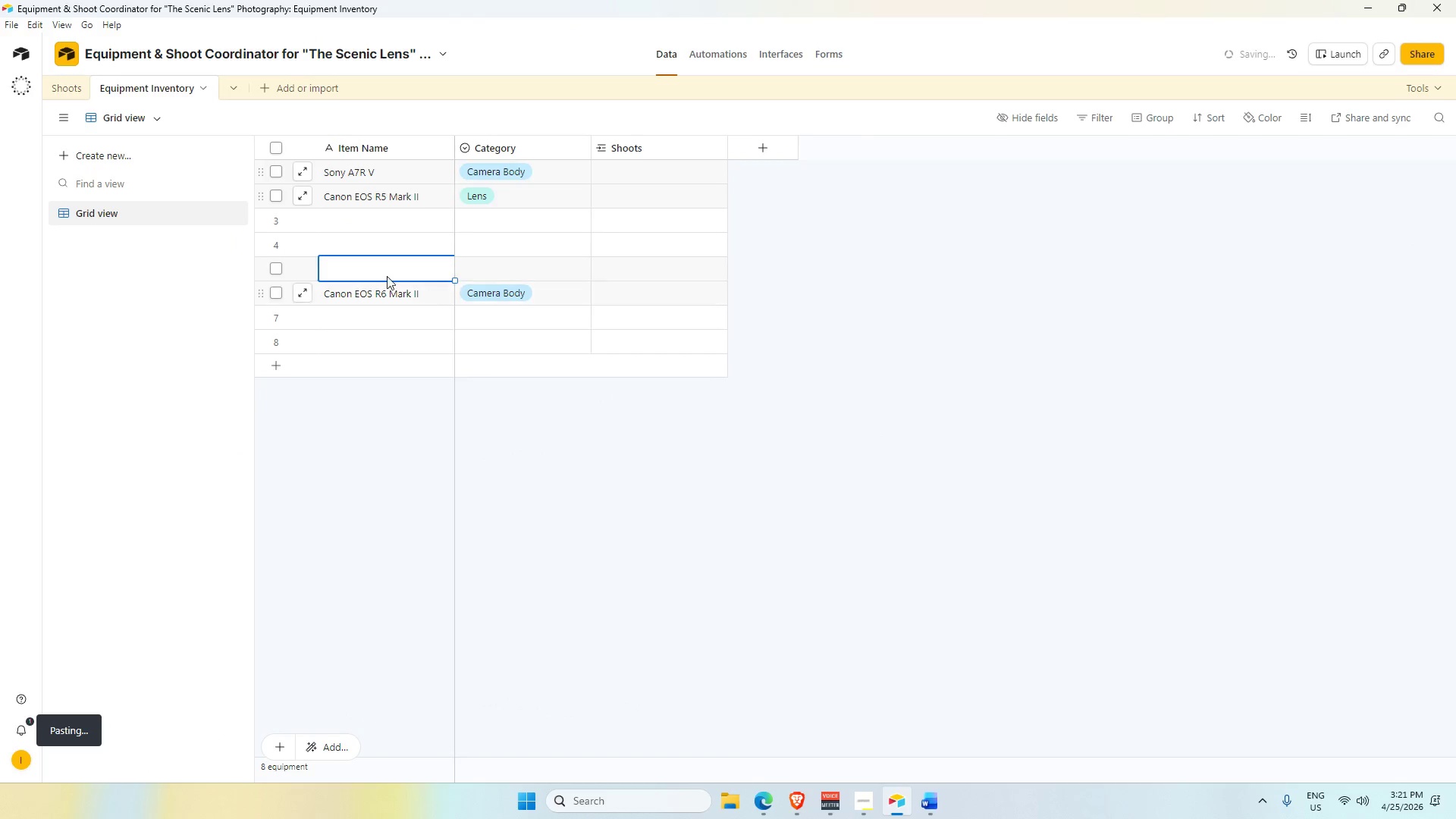 
key(Control+V)
 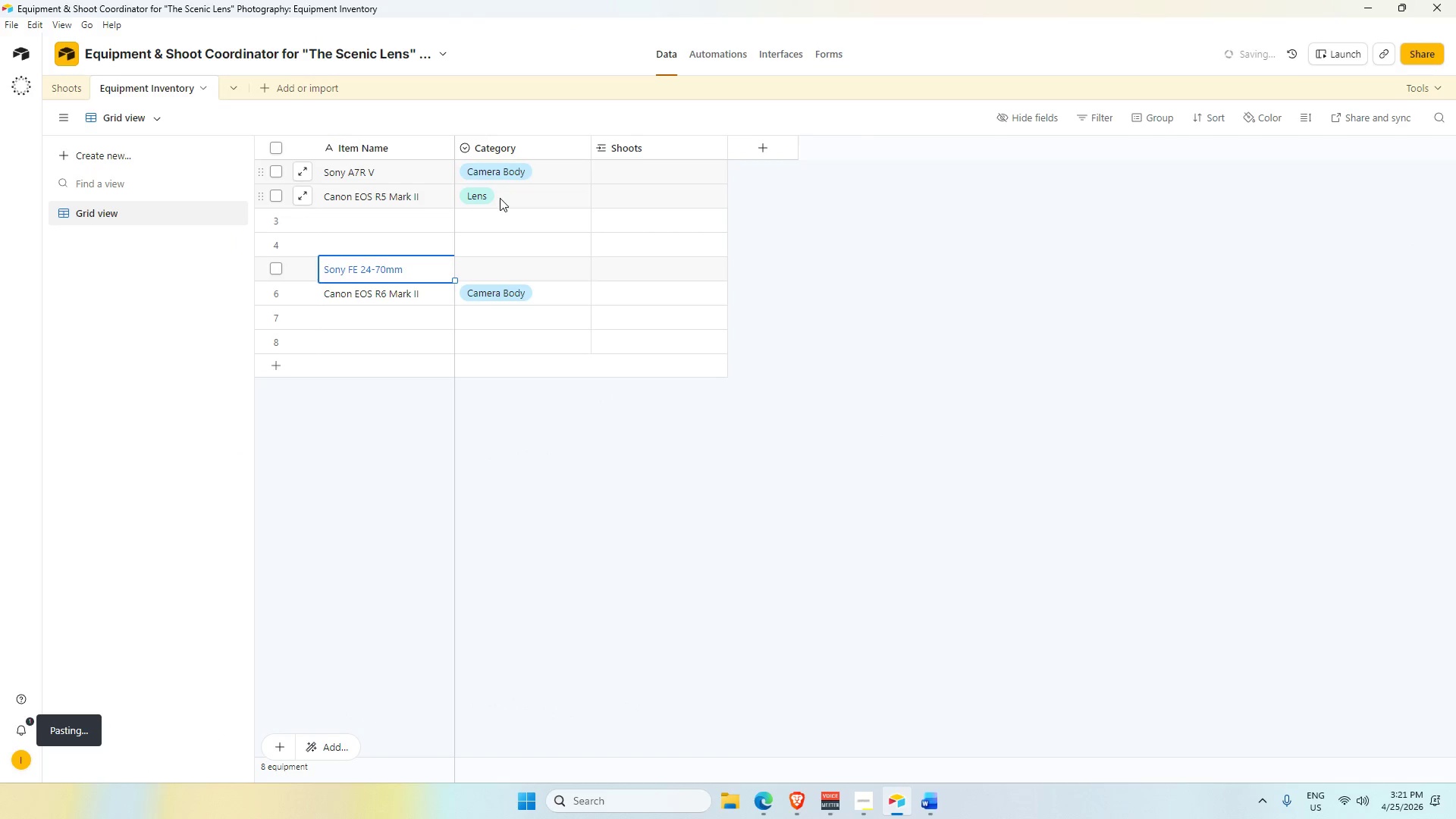 
double_click([500, 198])
 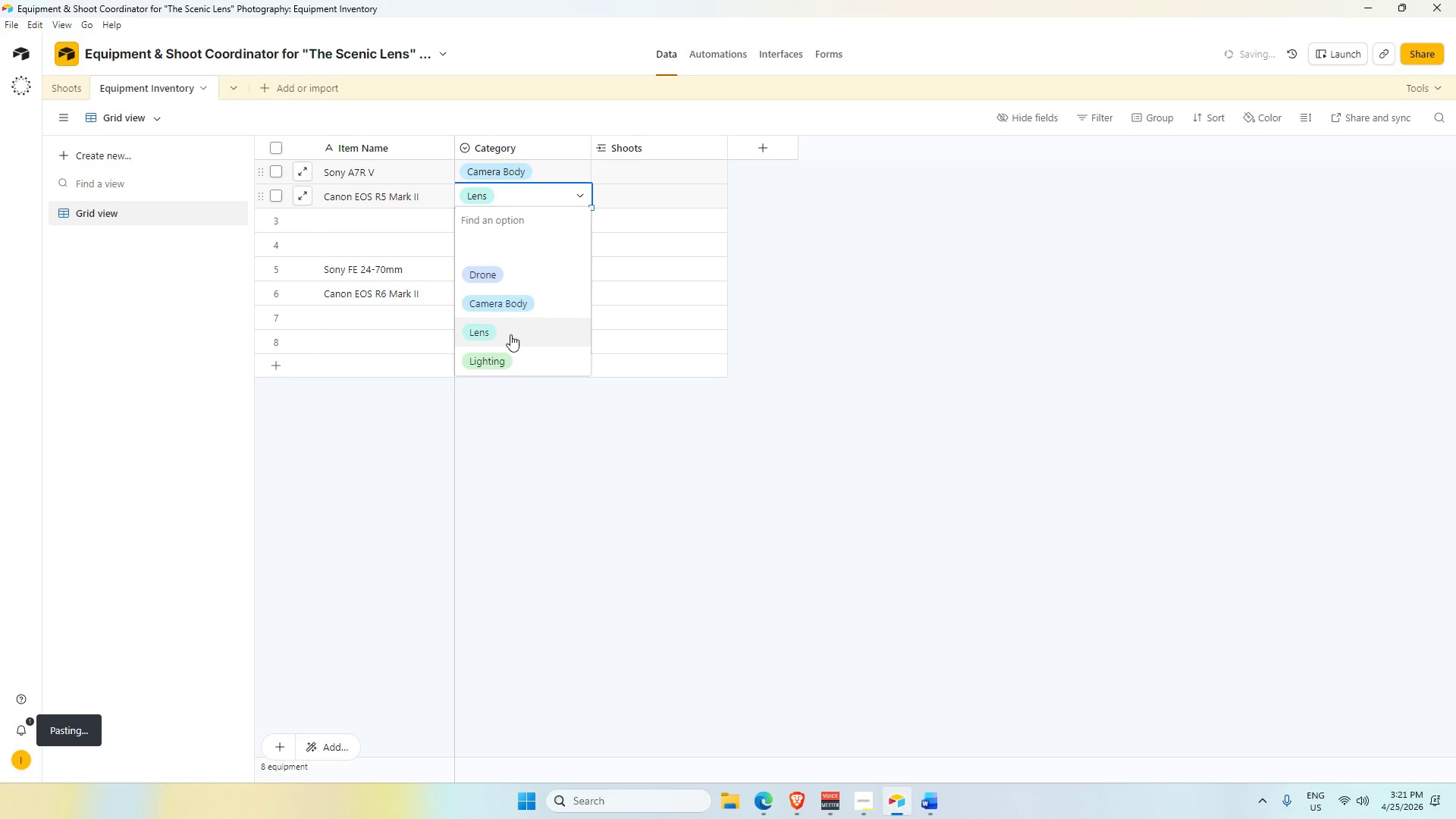 
left_click([515, 310])
 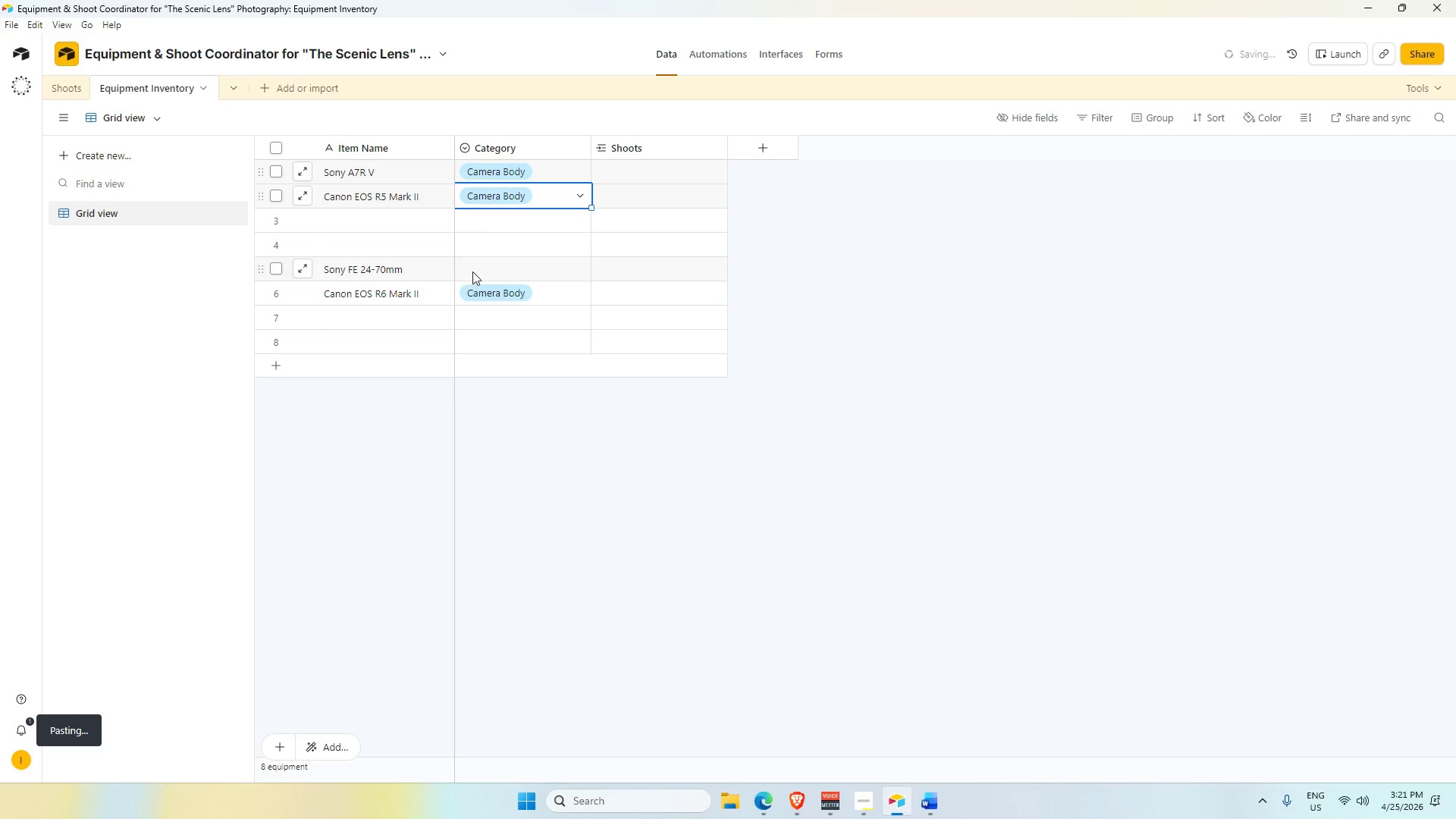 
double_click([476, 271])
 